 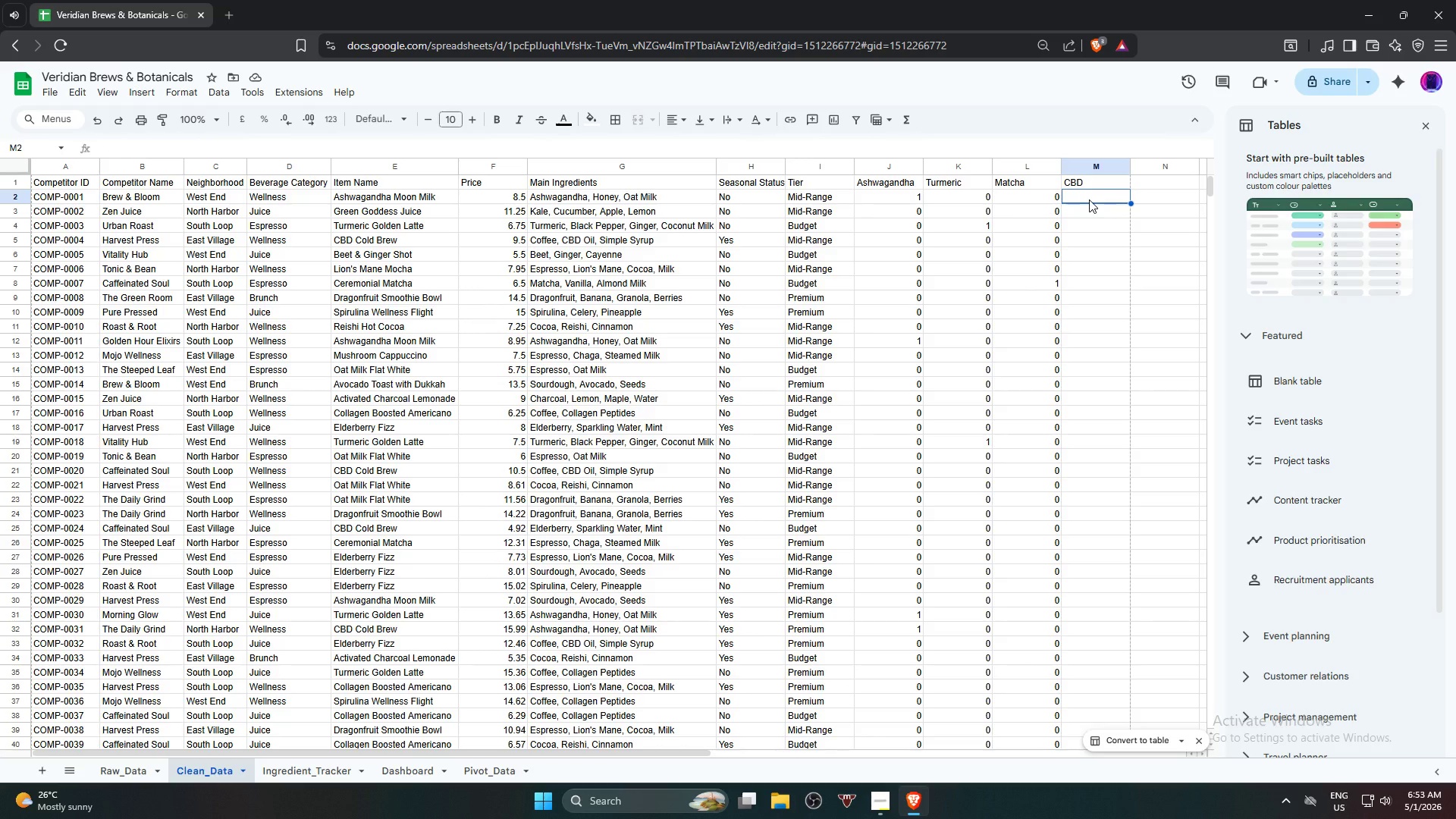 
key(Equal)
 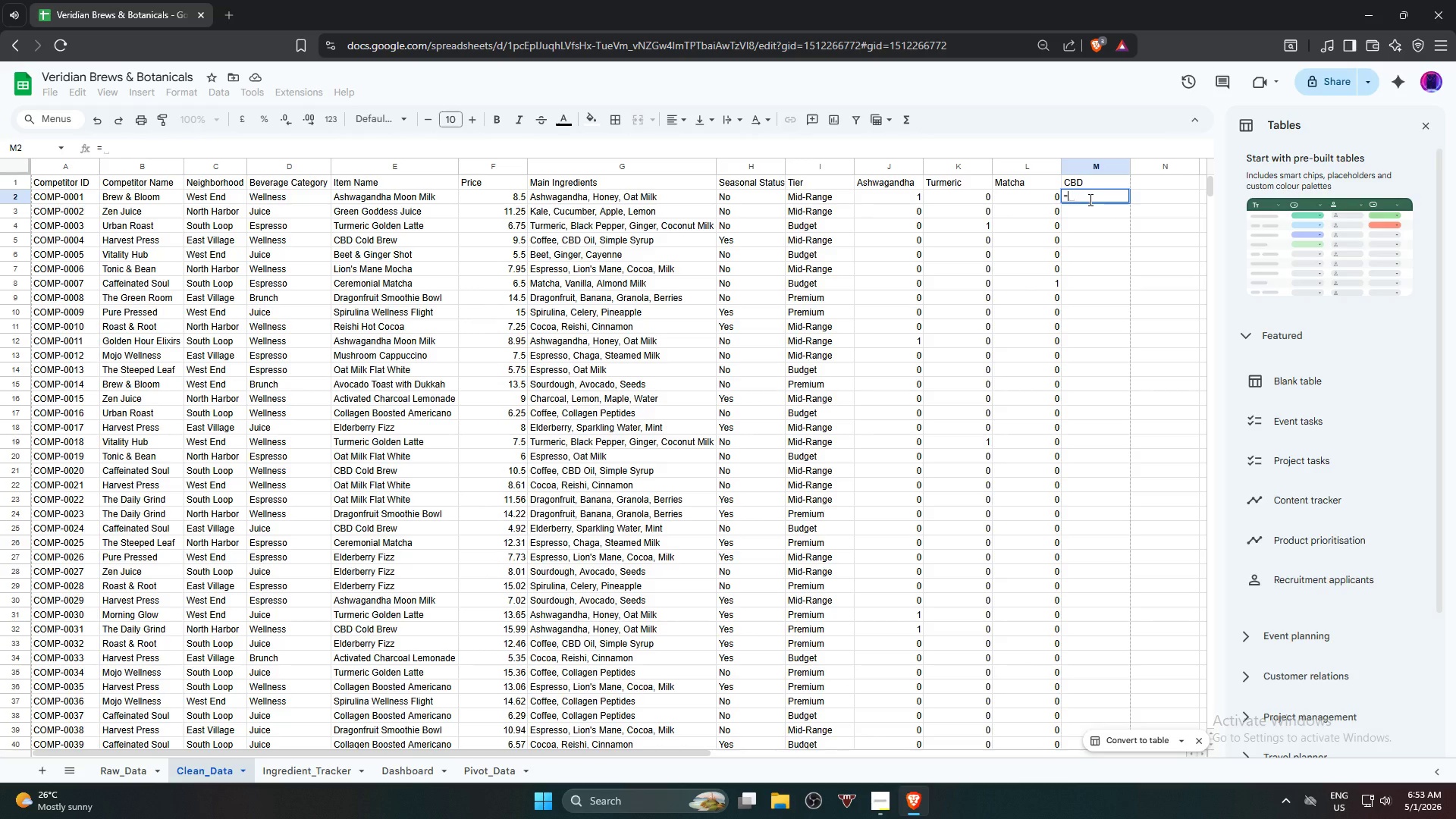 
wait(6.03)
 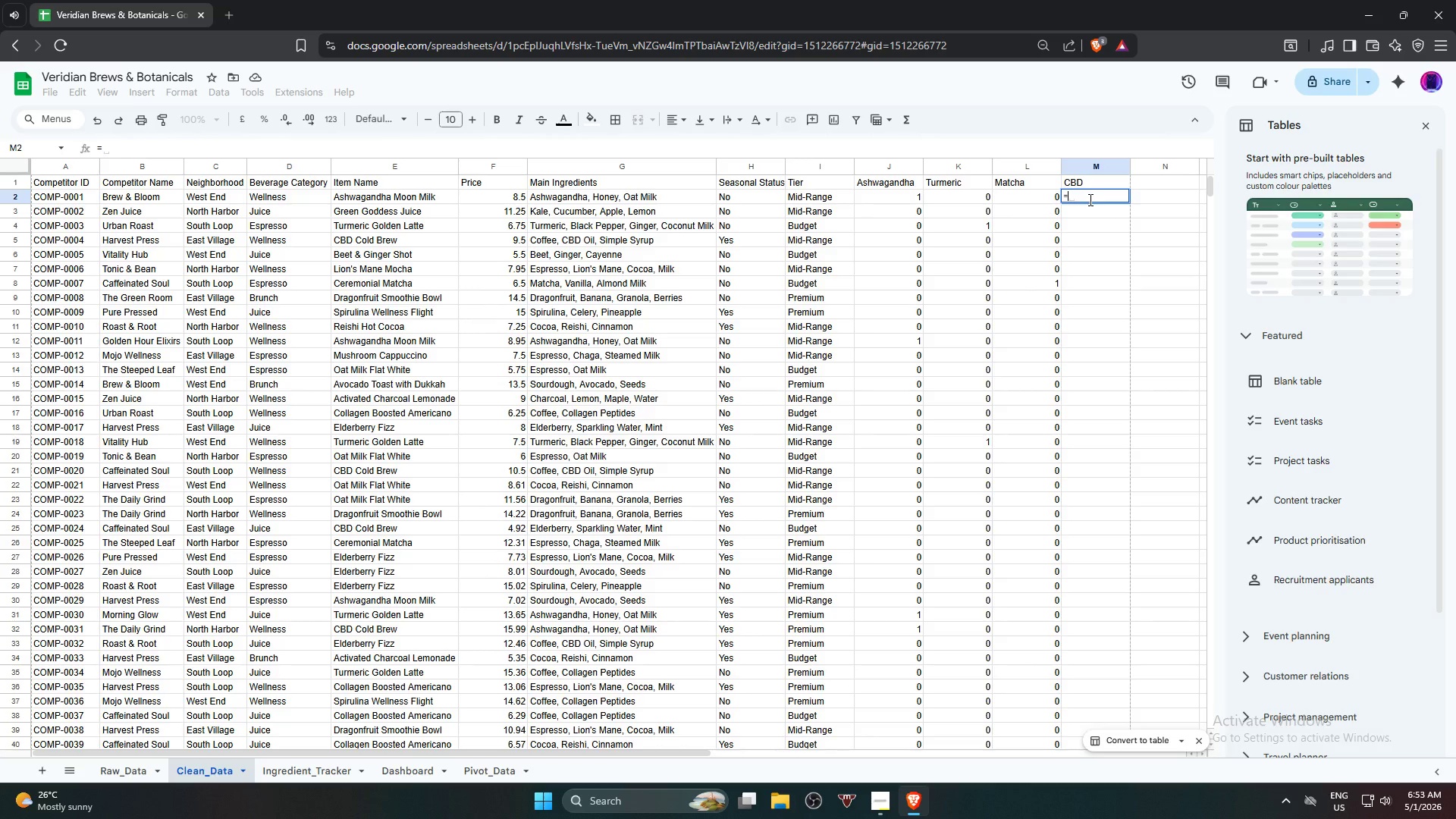 
type(if)
 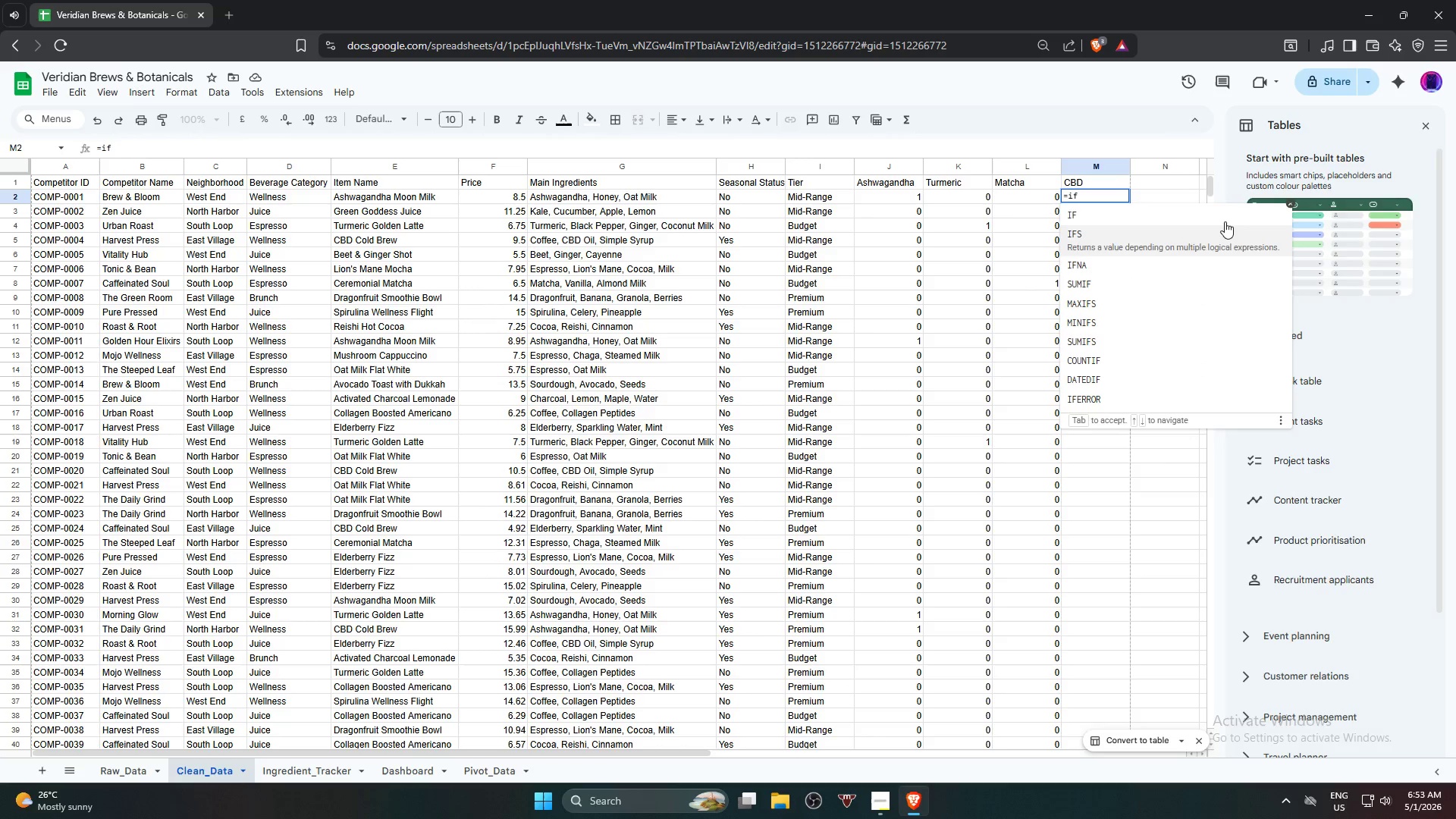 
left_click([1210, 213])
 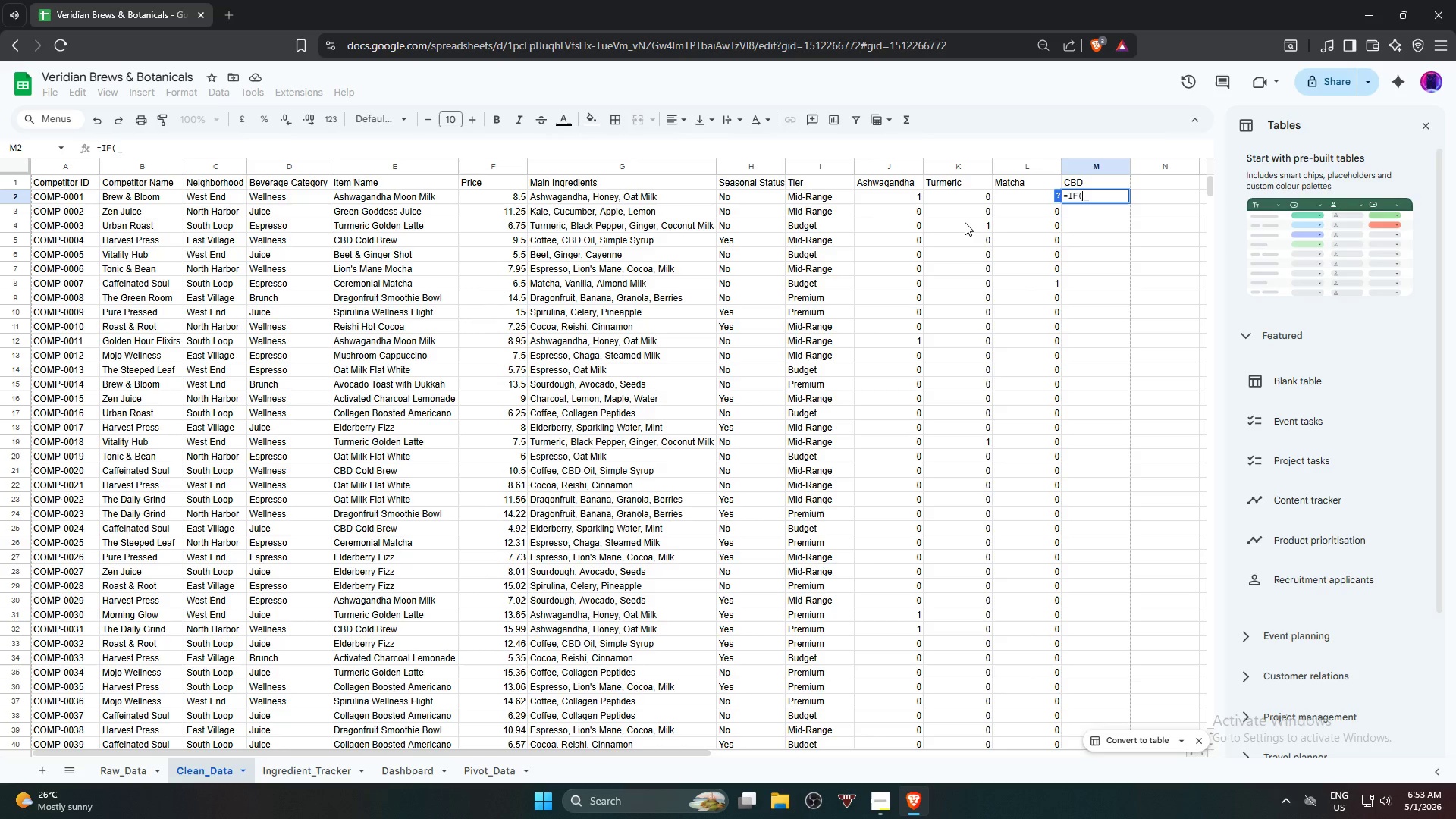 
type(is)
 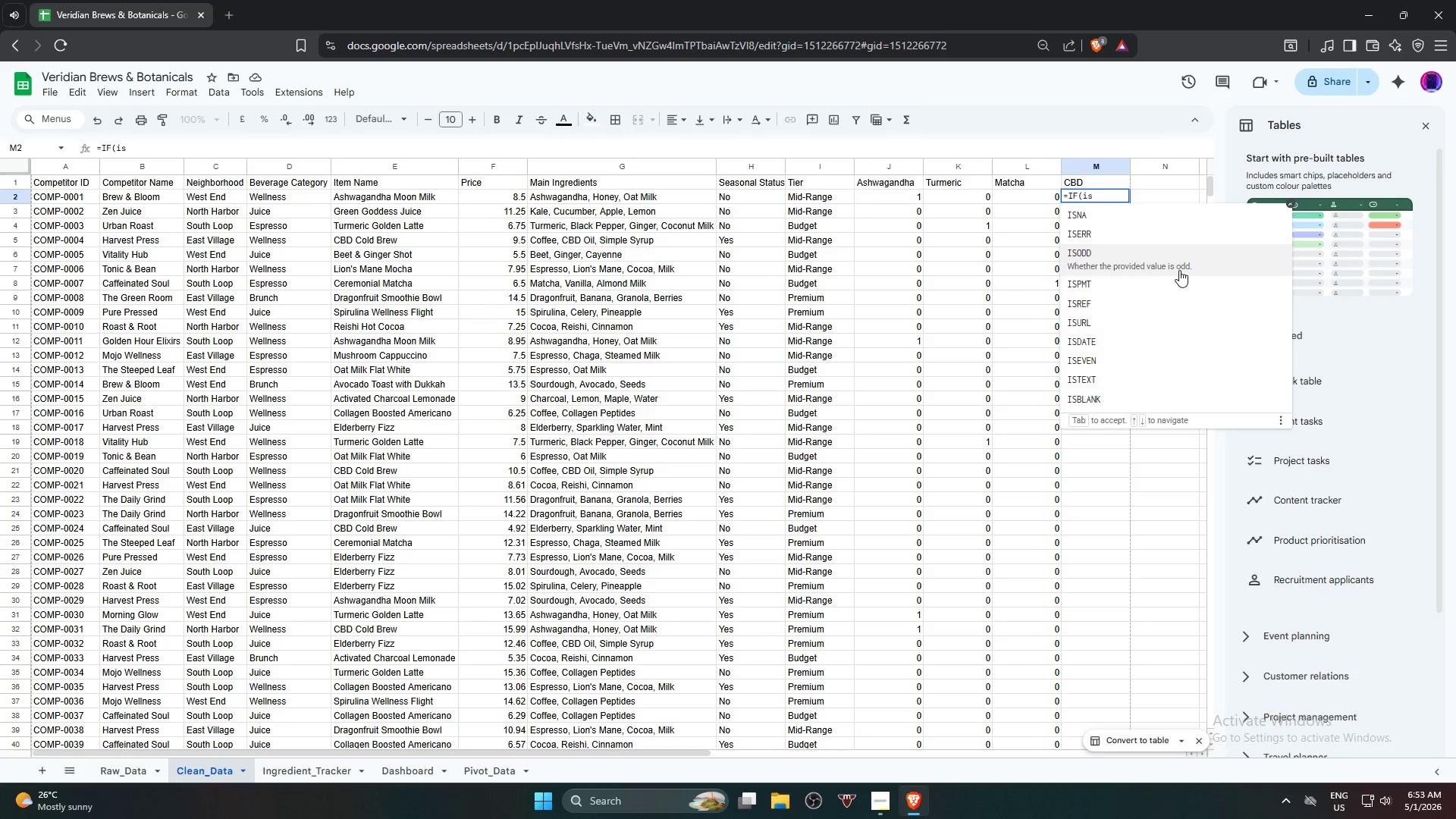 
key(N)
 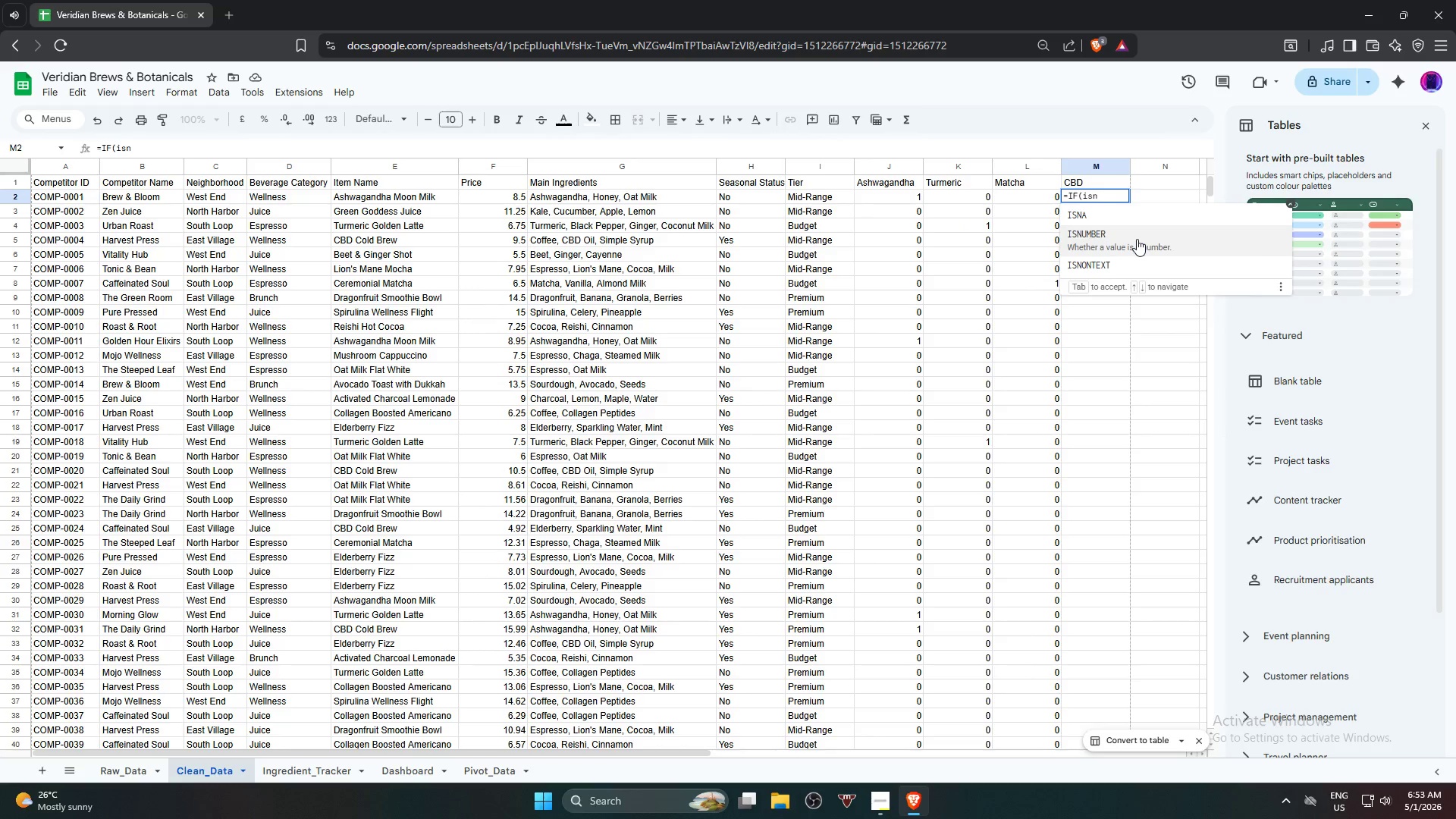 
left_click([1137, 239])
 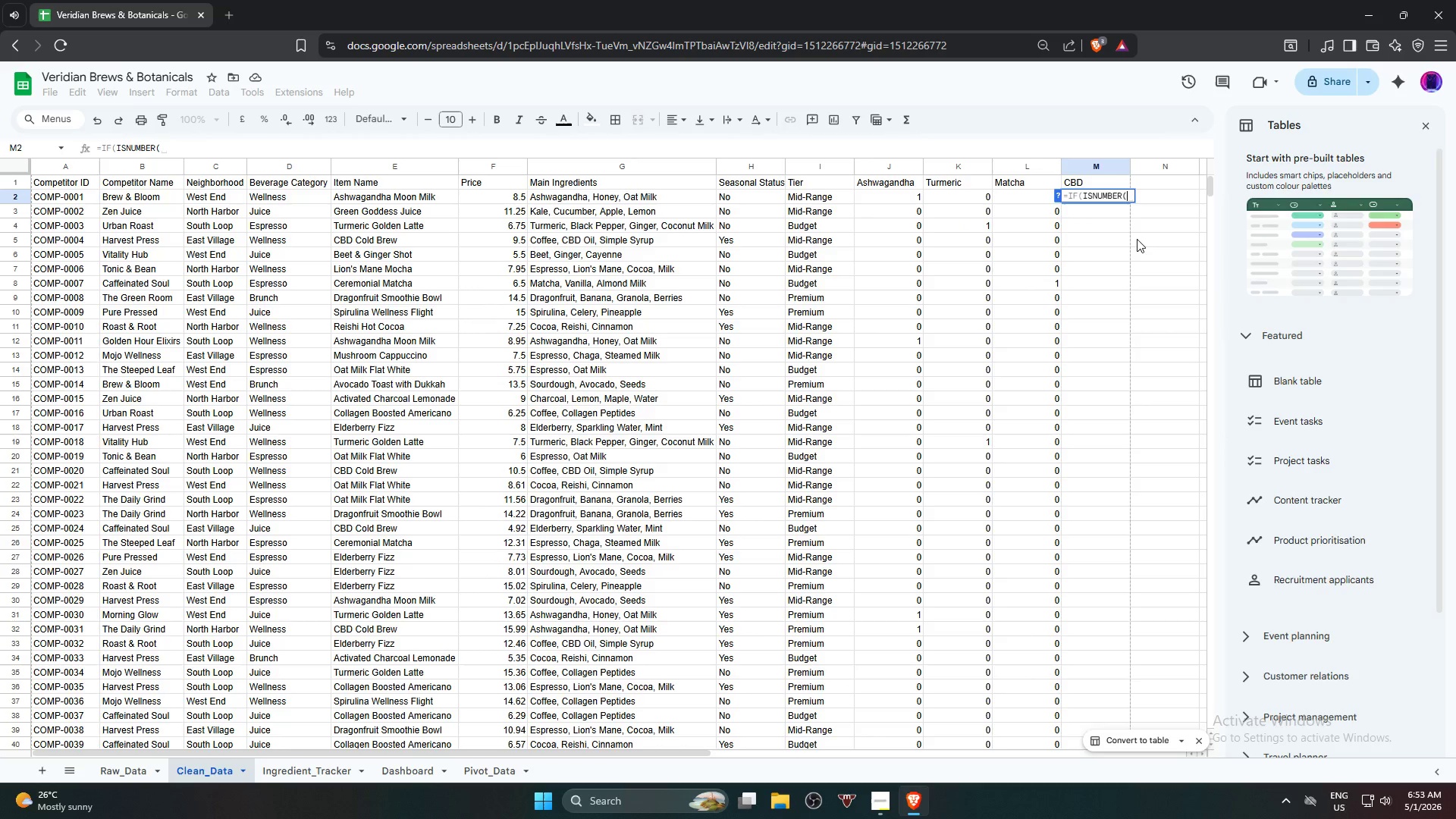 
type(sea)
 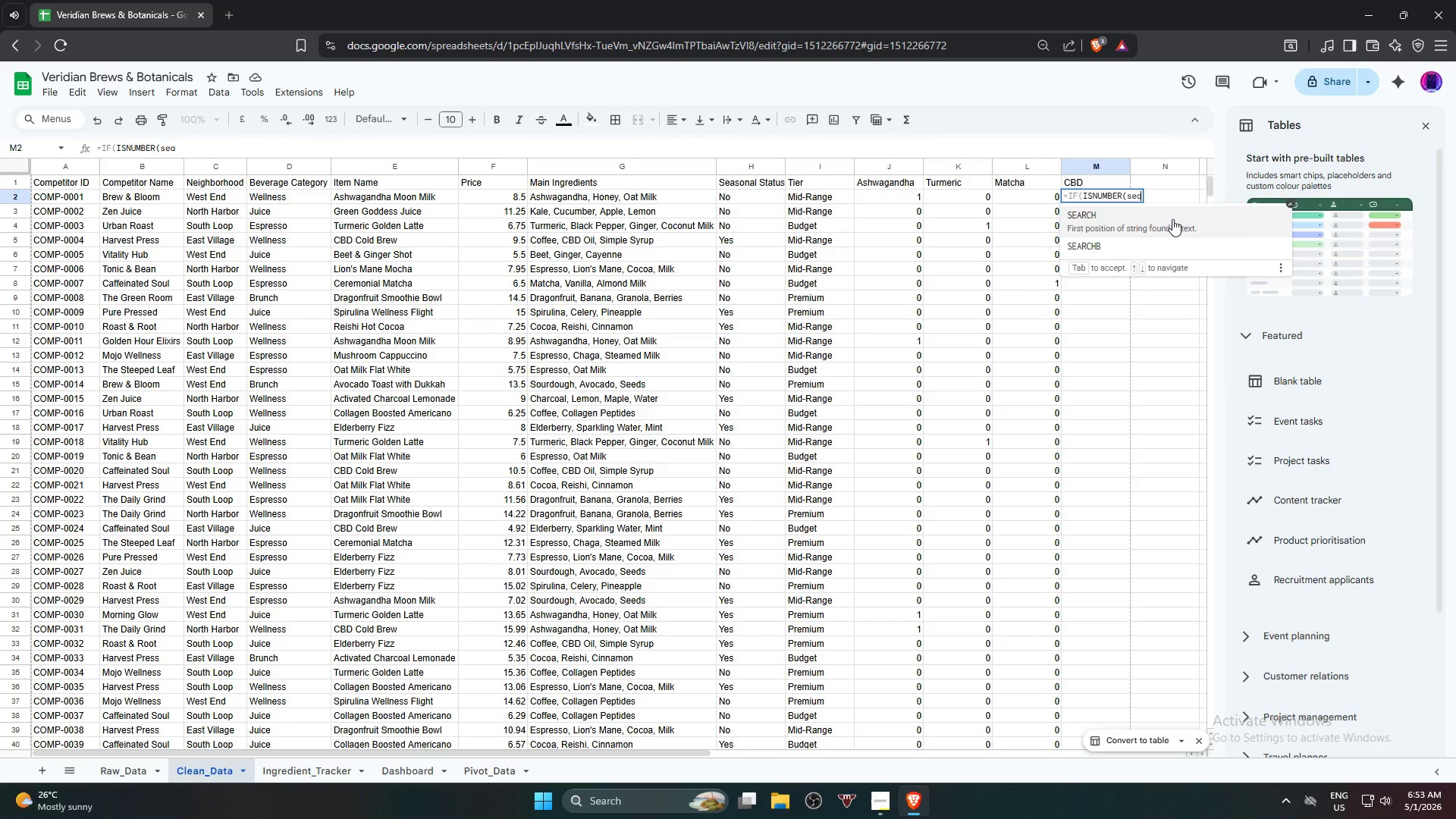 
left_click([1172, 219])
 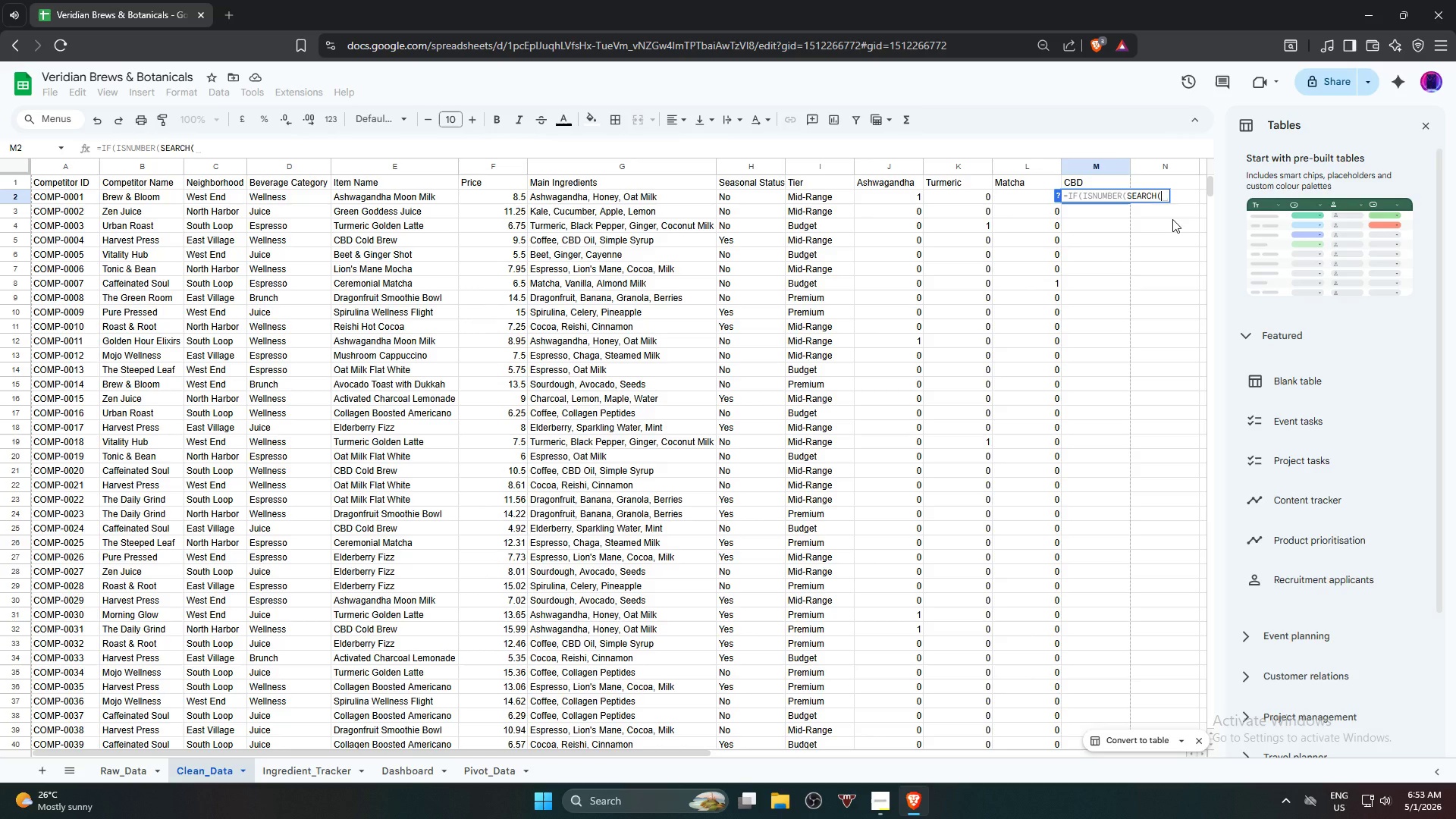 
type("CBD",)
 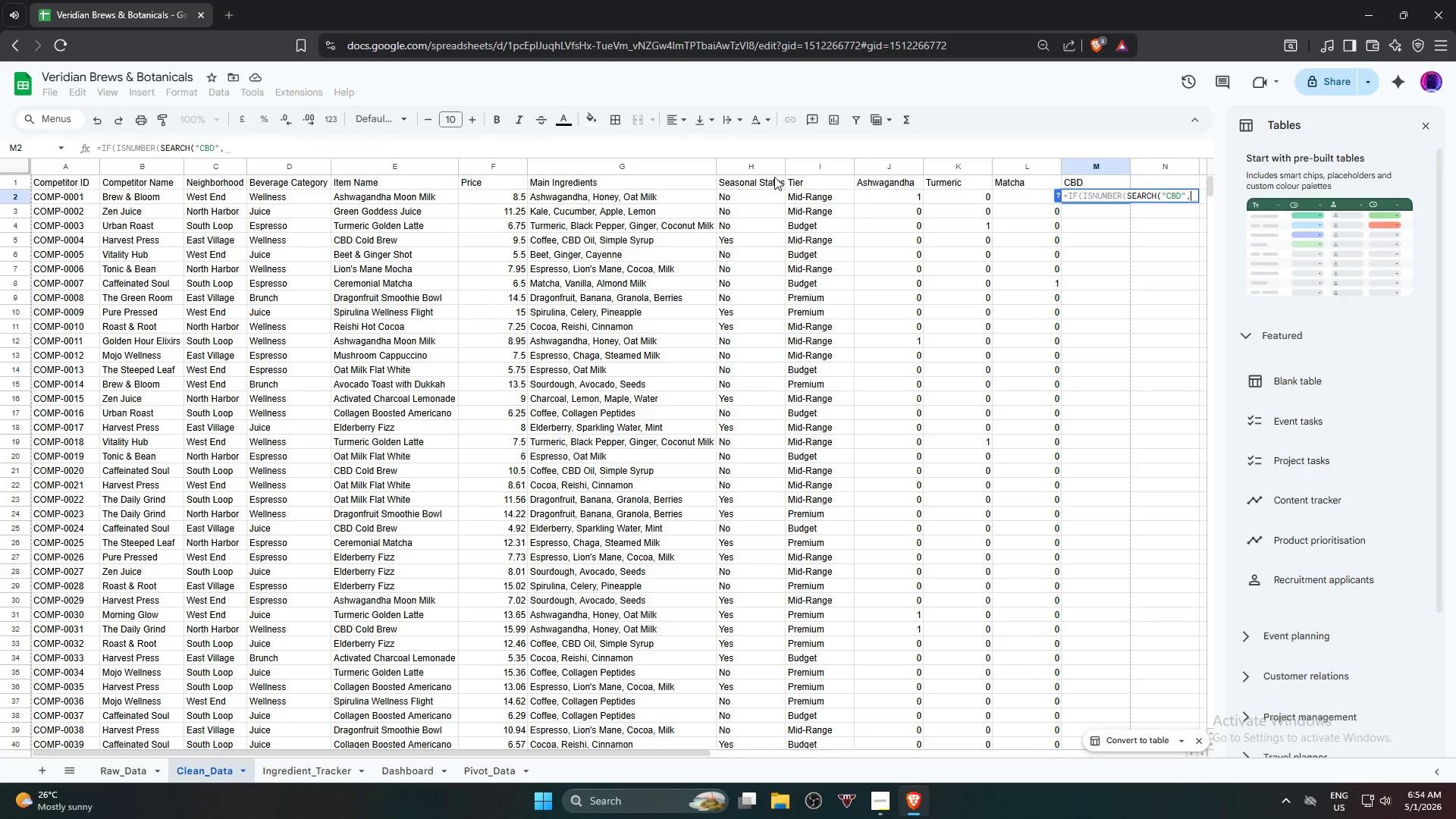 
left_click([642, 199])
 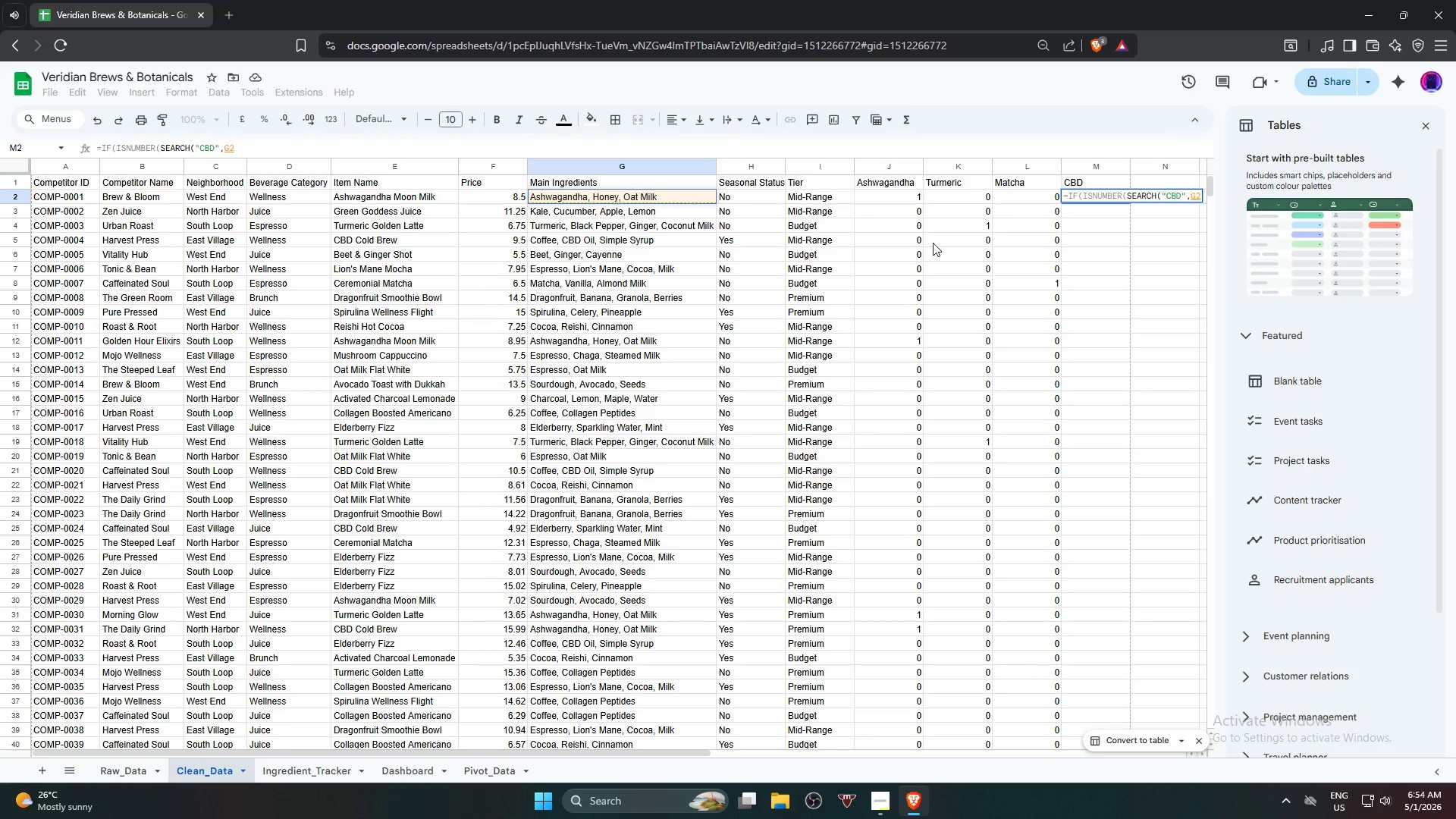 
type()),1,0))
 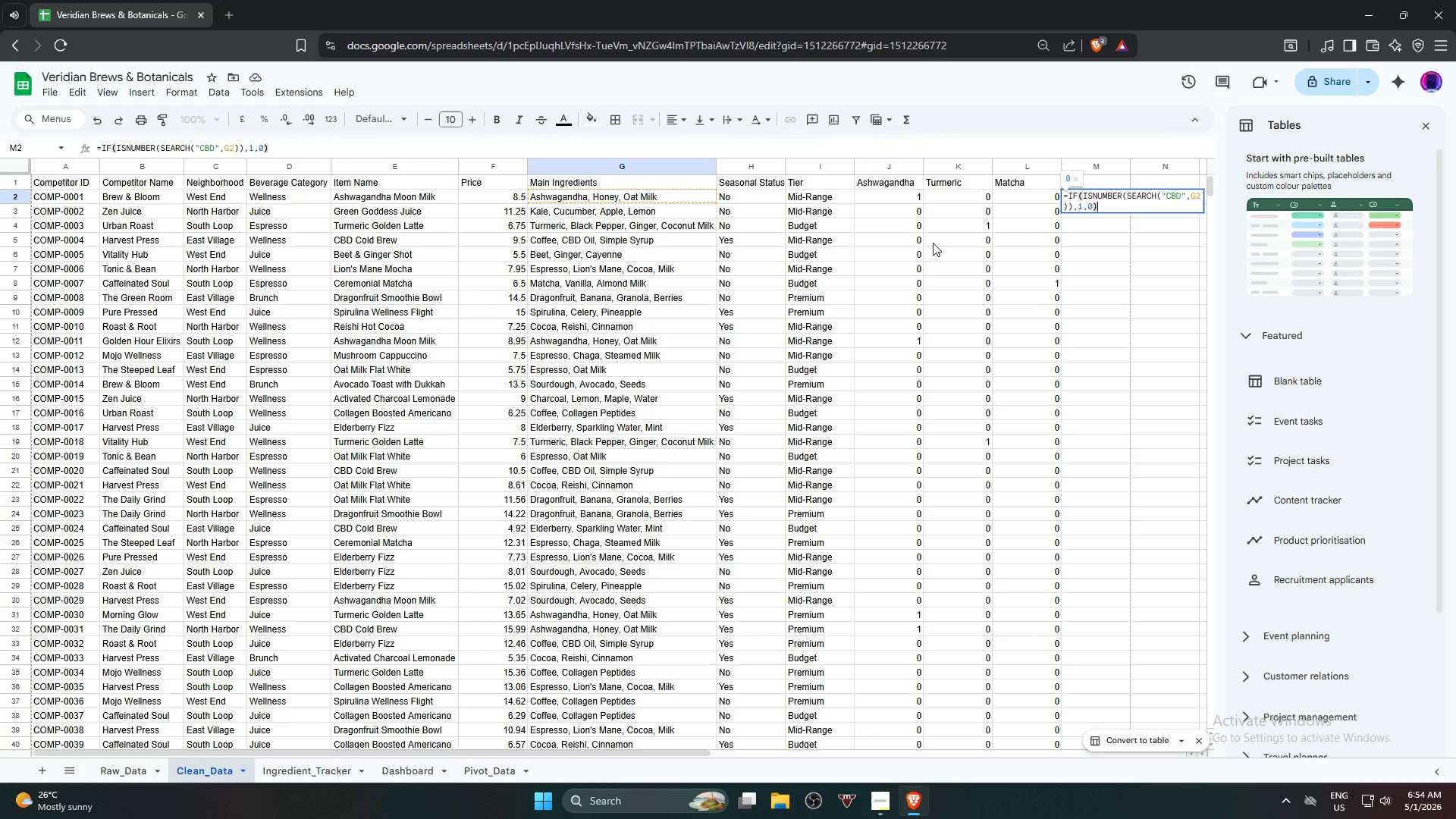 
wait(12.27)
 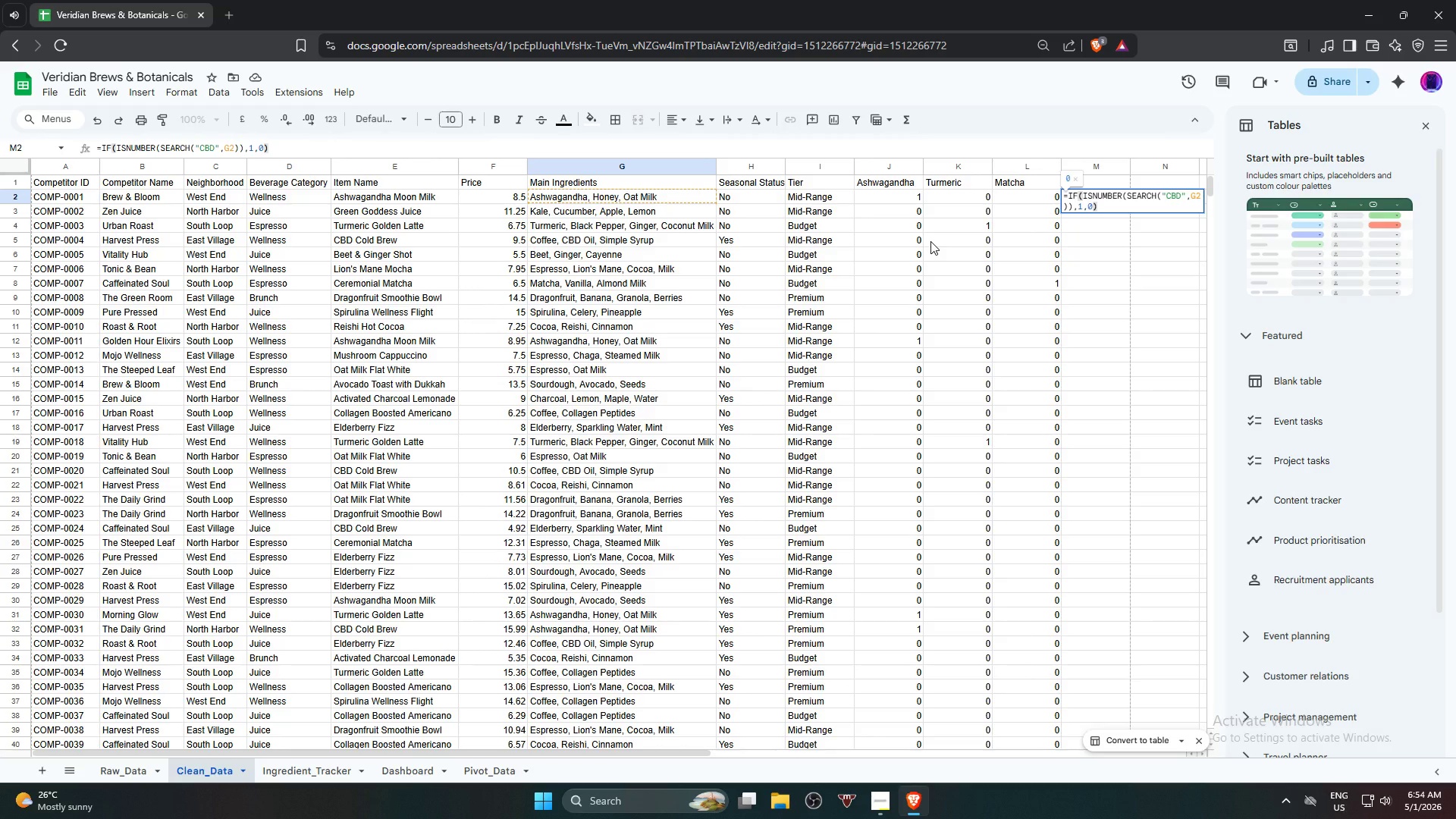 
key(NumpadEnter)
 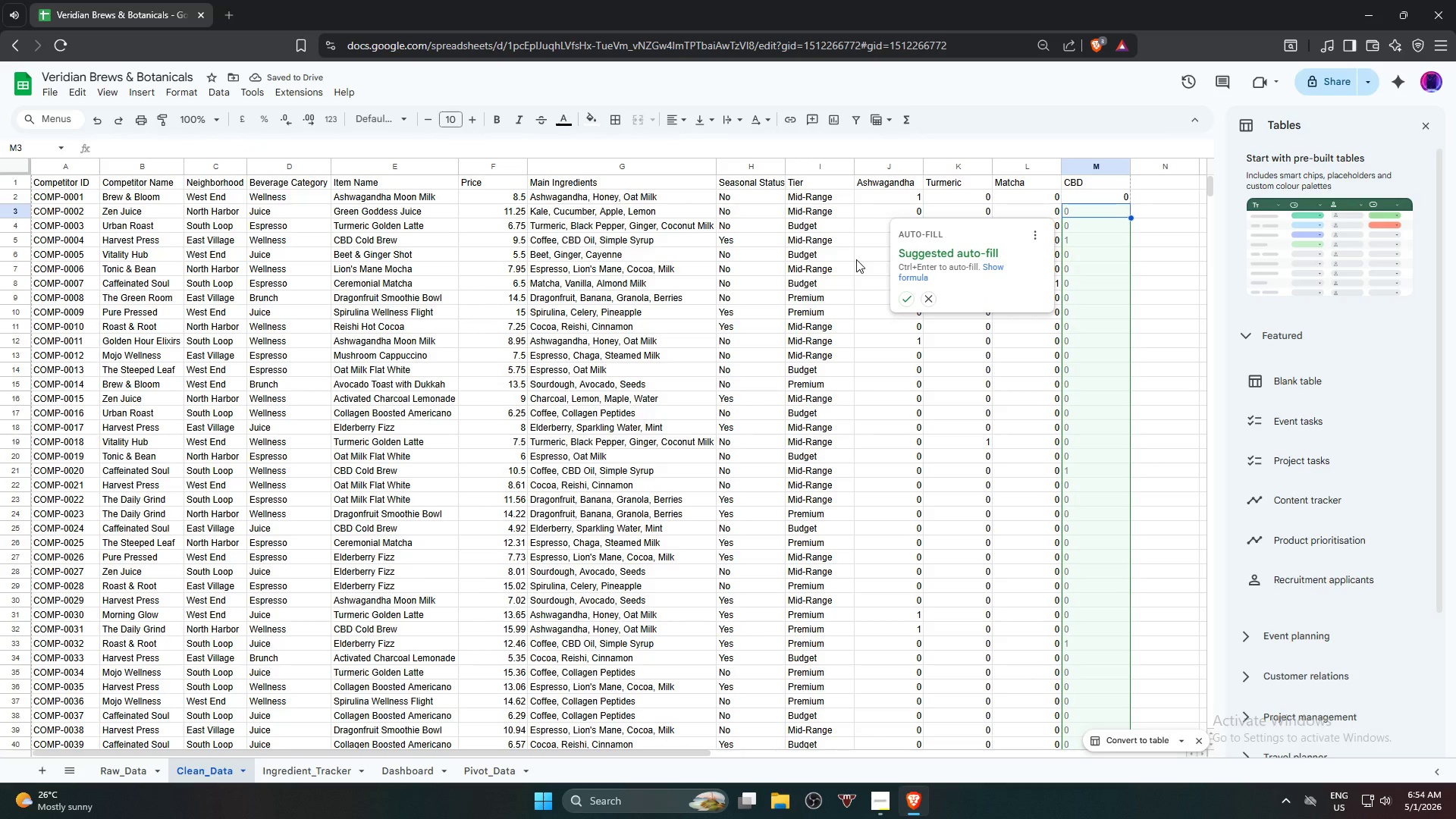 
left_click([909, 301])
 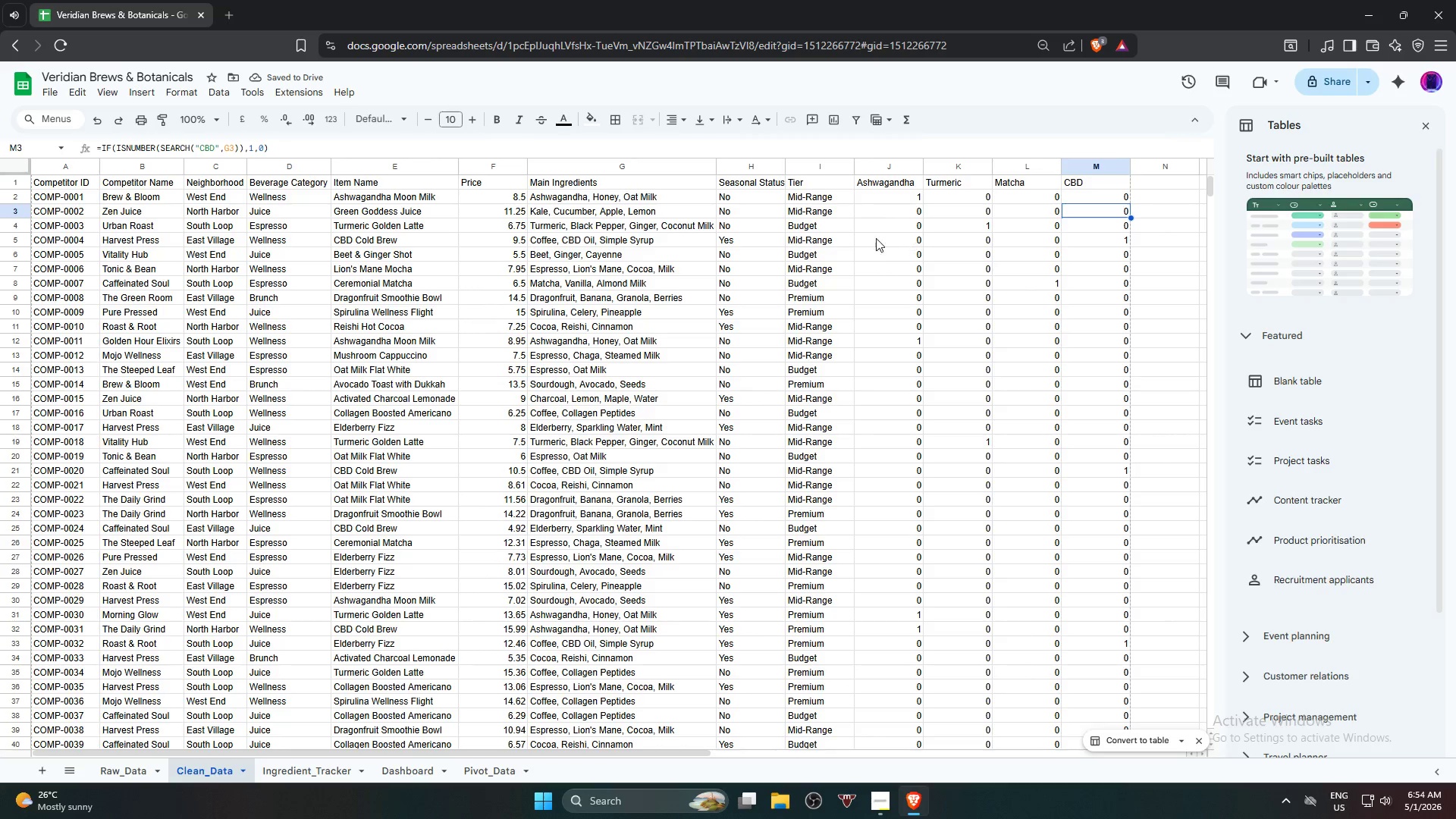 
wait(6.01)
 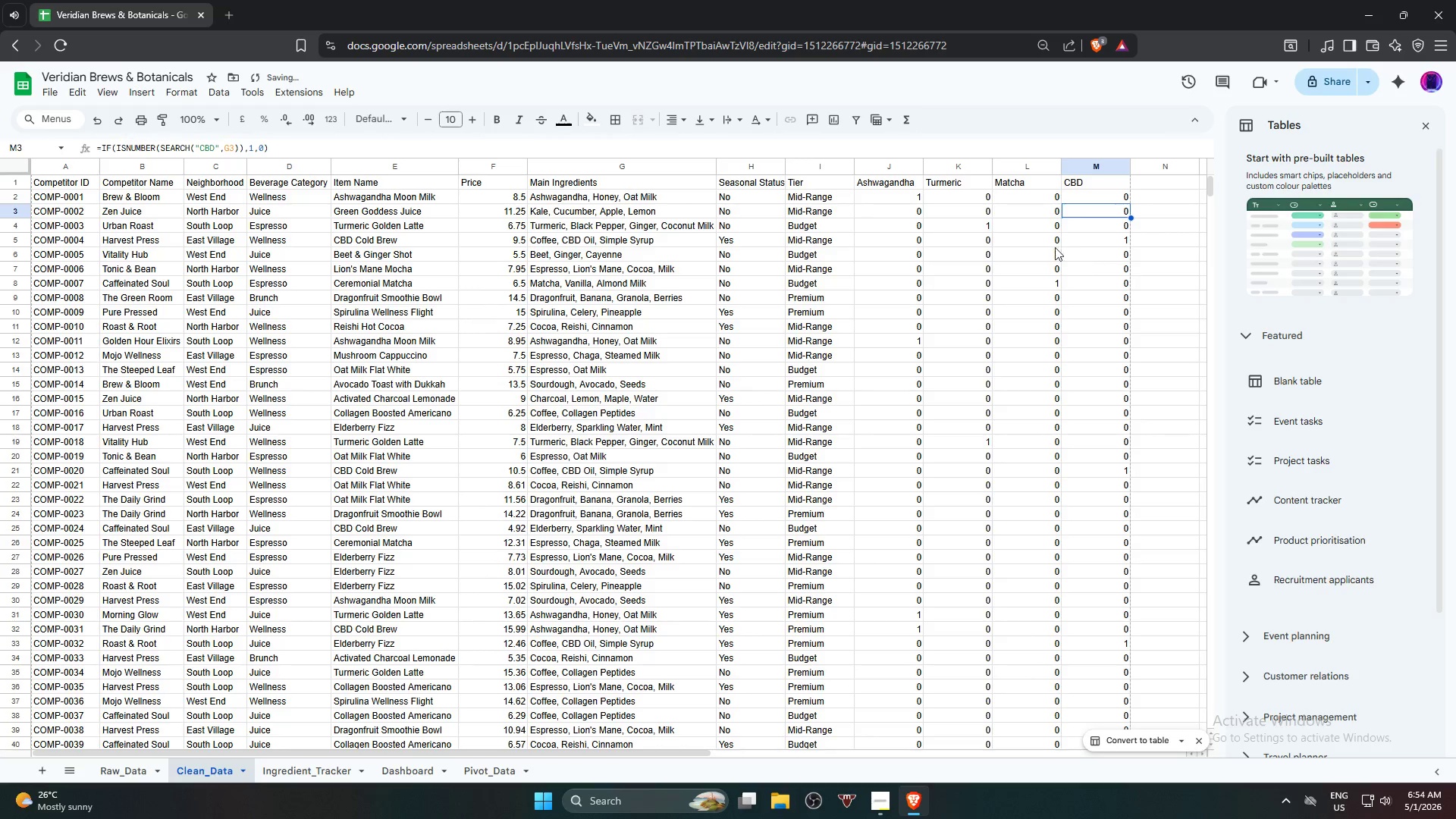 
left_click([621, 243])
 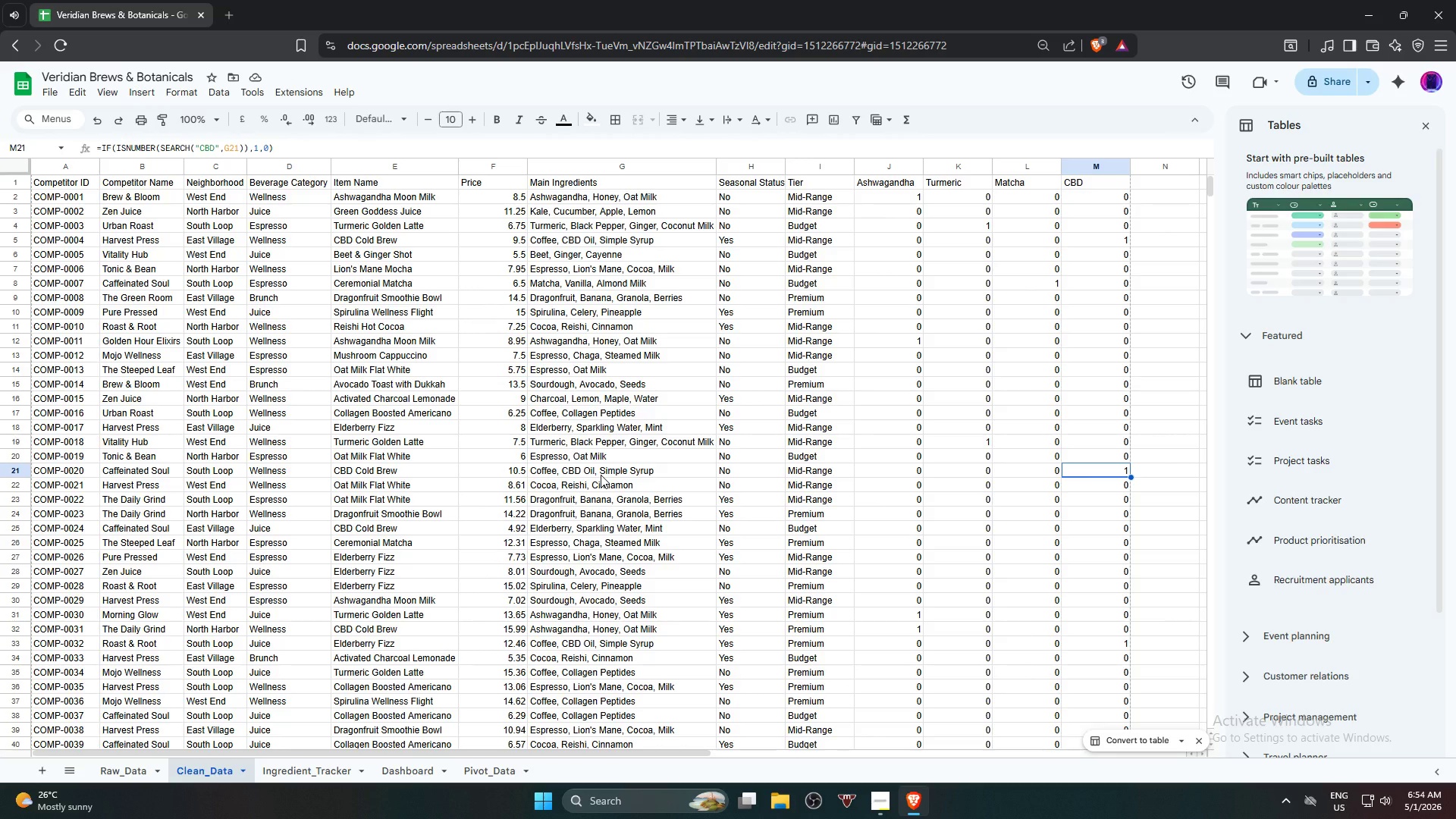 
wait(5.45)
 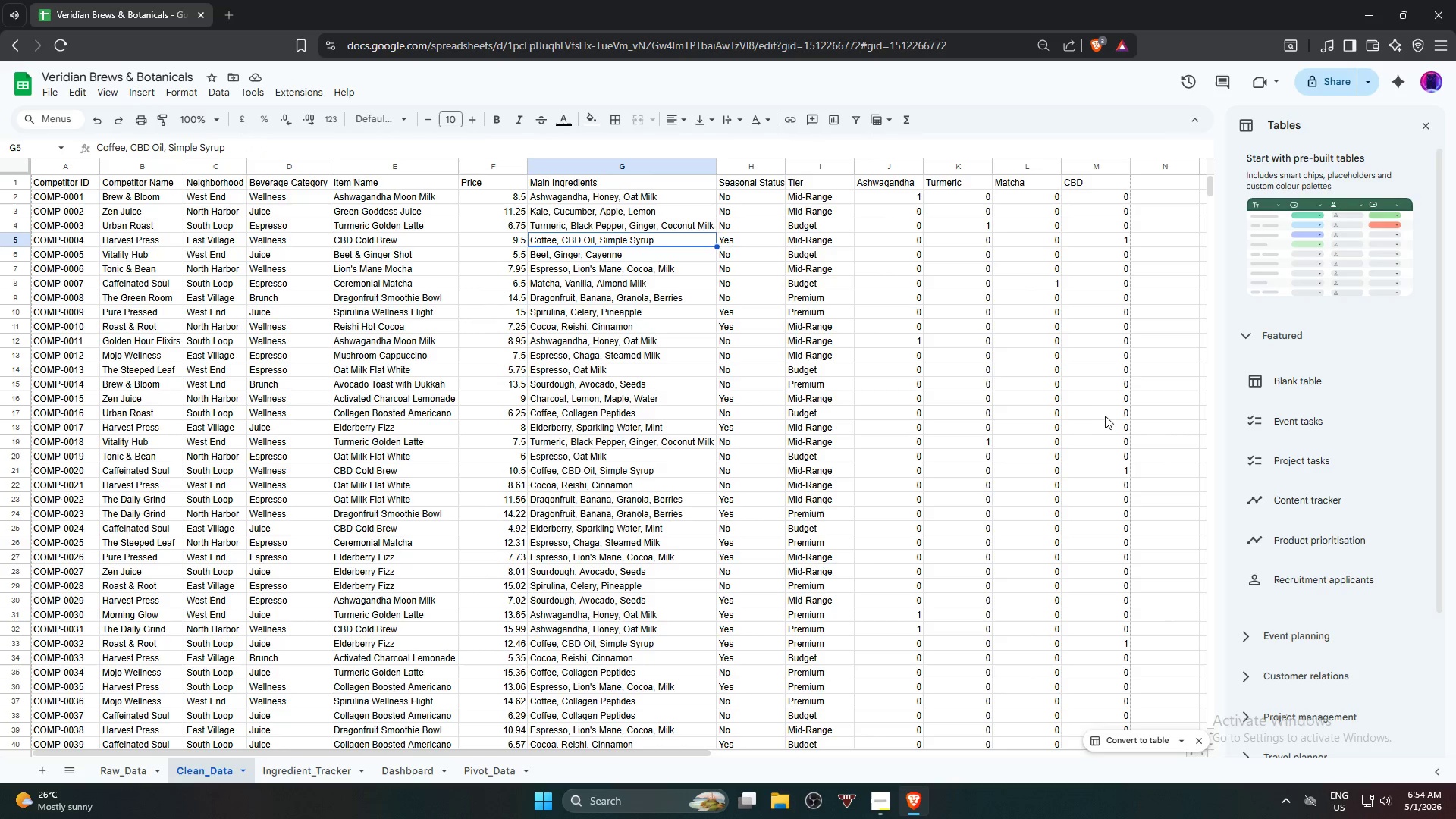 
scroll: coordinate [1015, 568], scroll_direction: down, amount: 1.0
 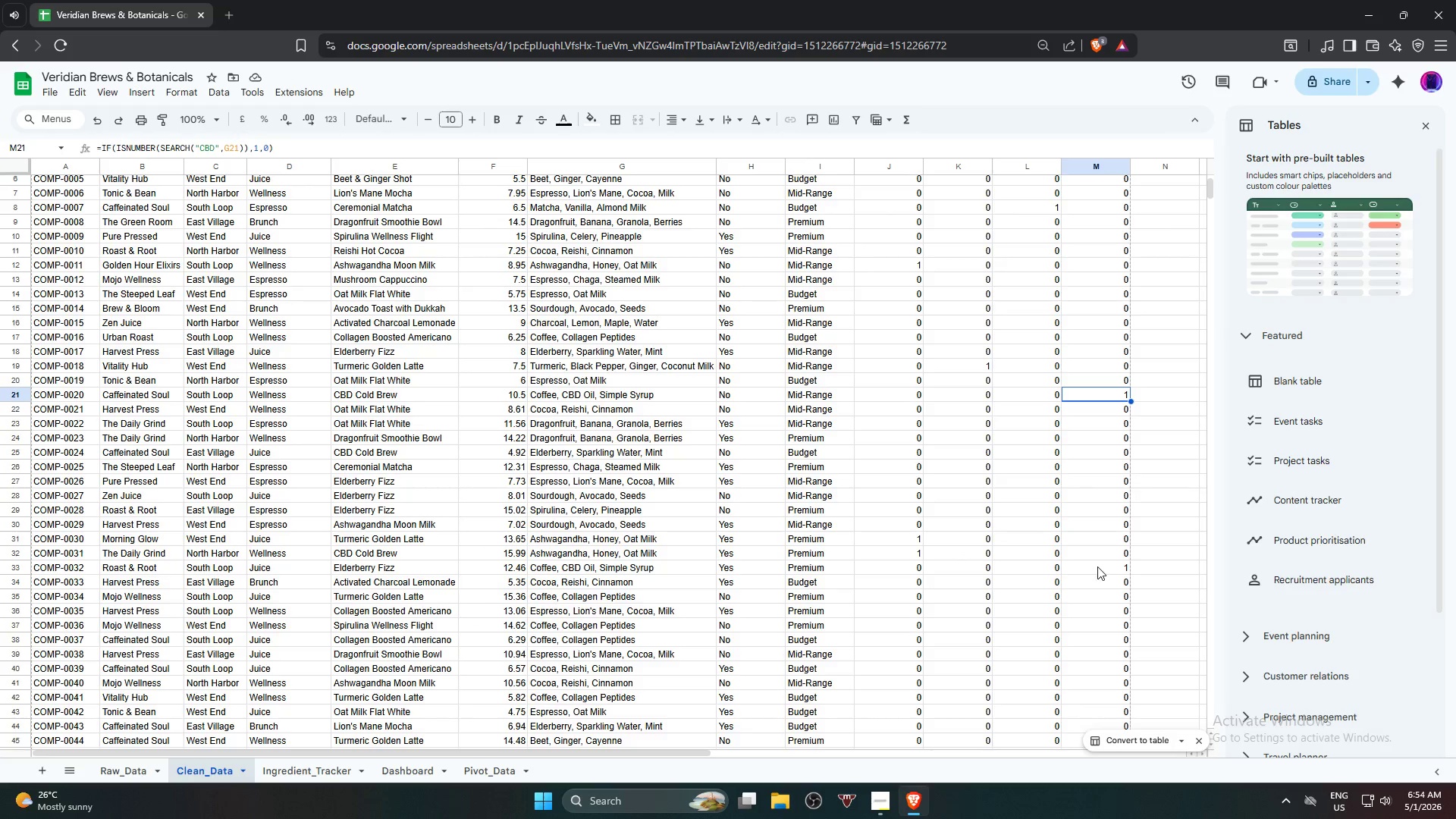 
left_click([1097, 566])
 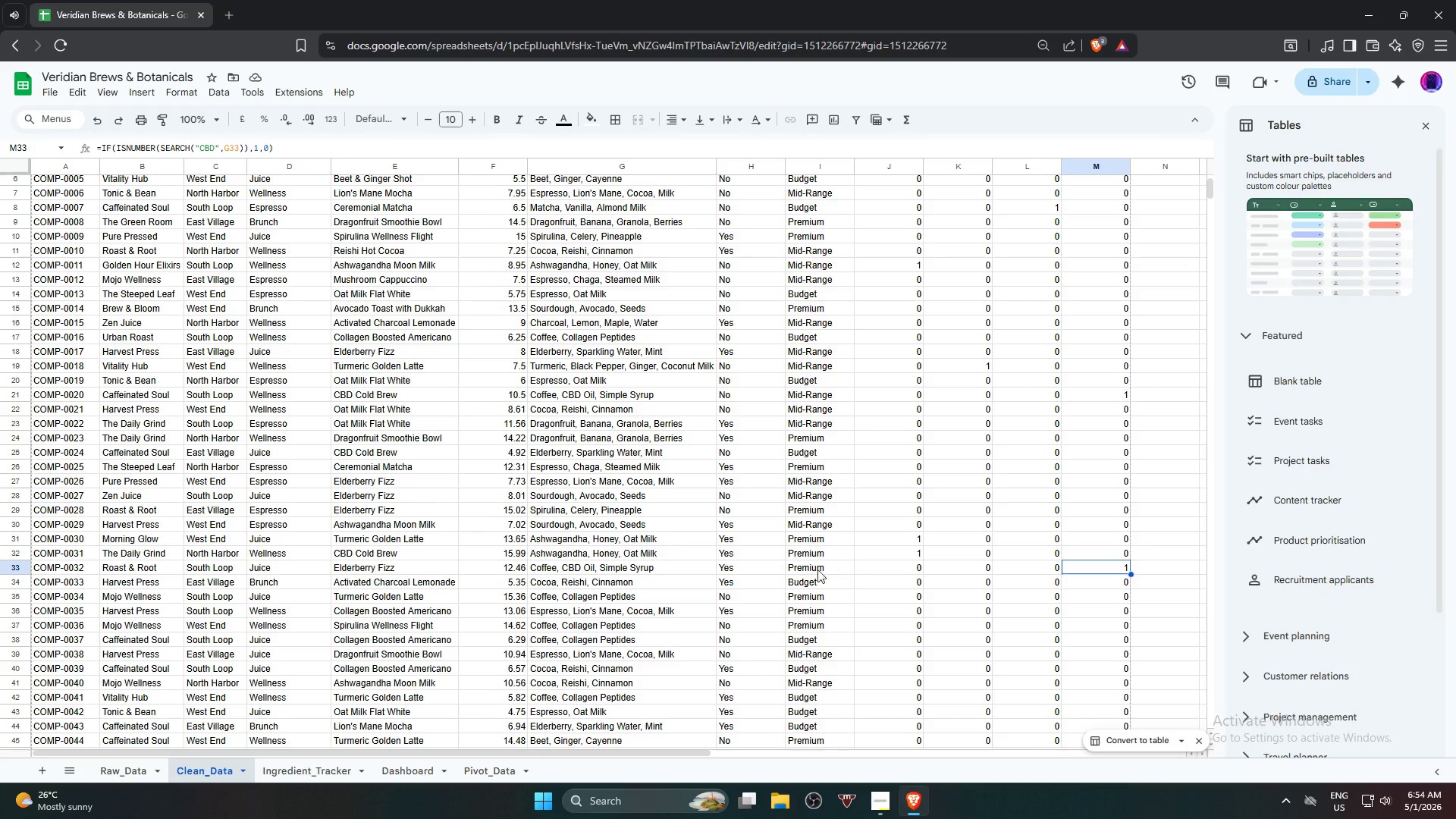 
left_click([623, 570])
 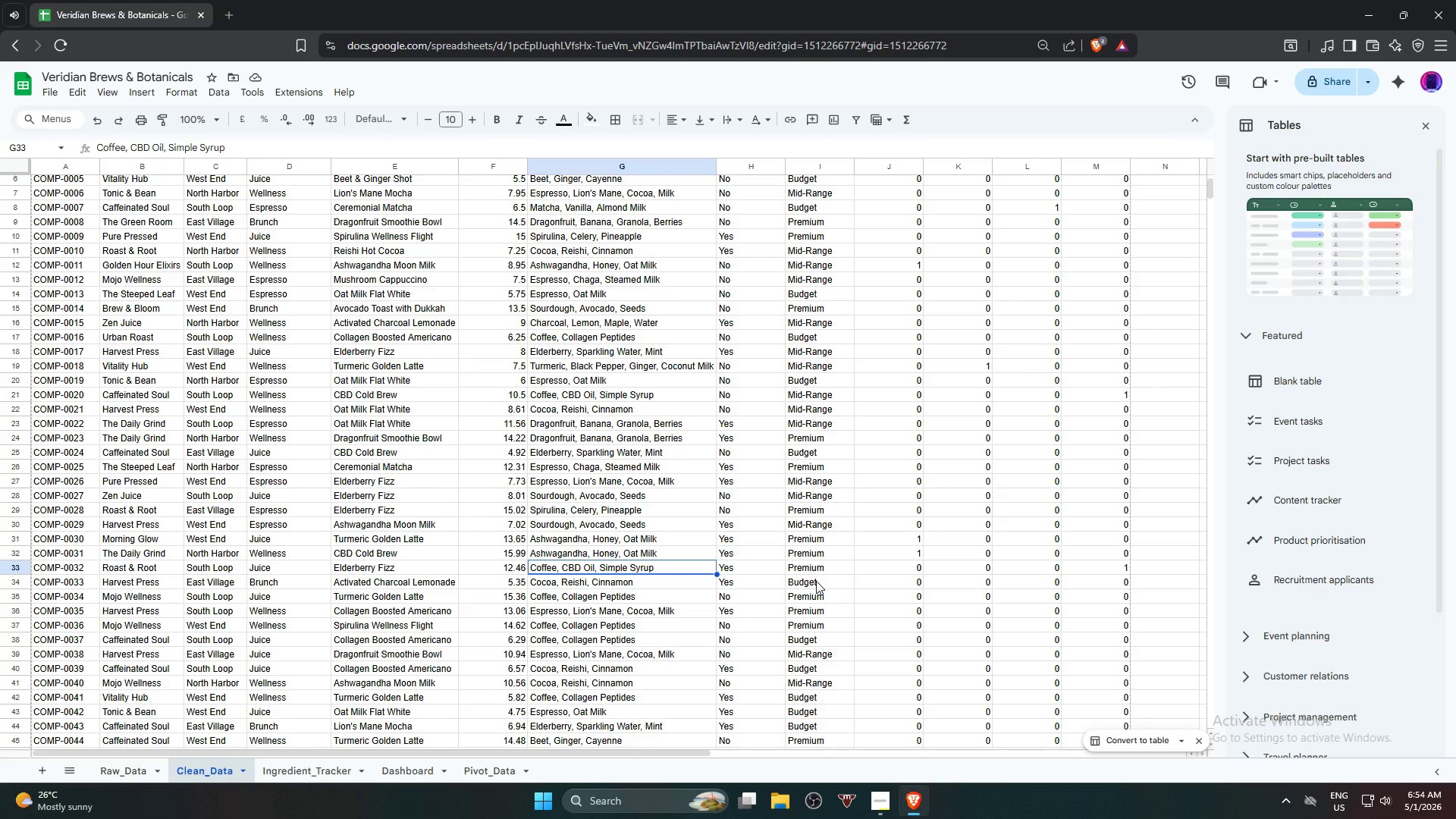 
scroll: coordinate [840, 590], scroll_direction: down, amount: 3.0
 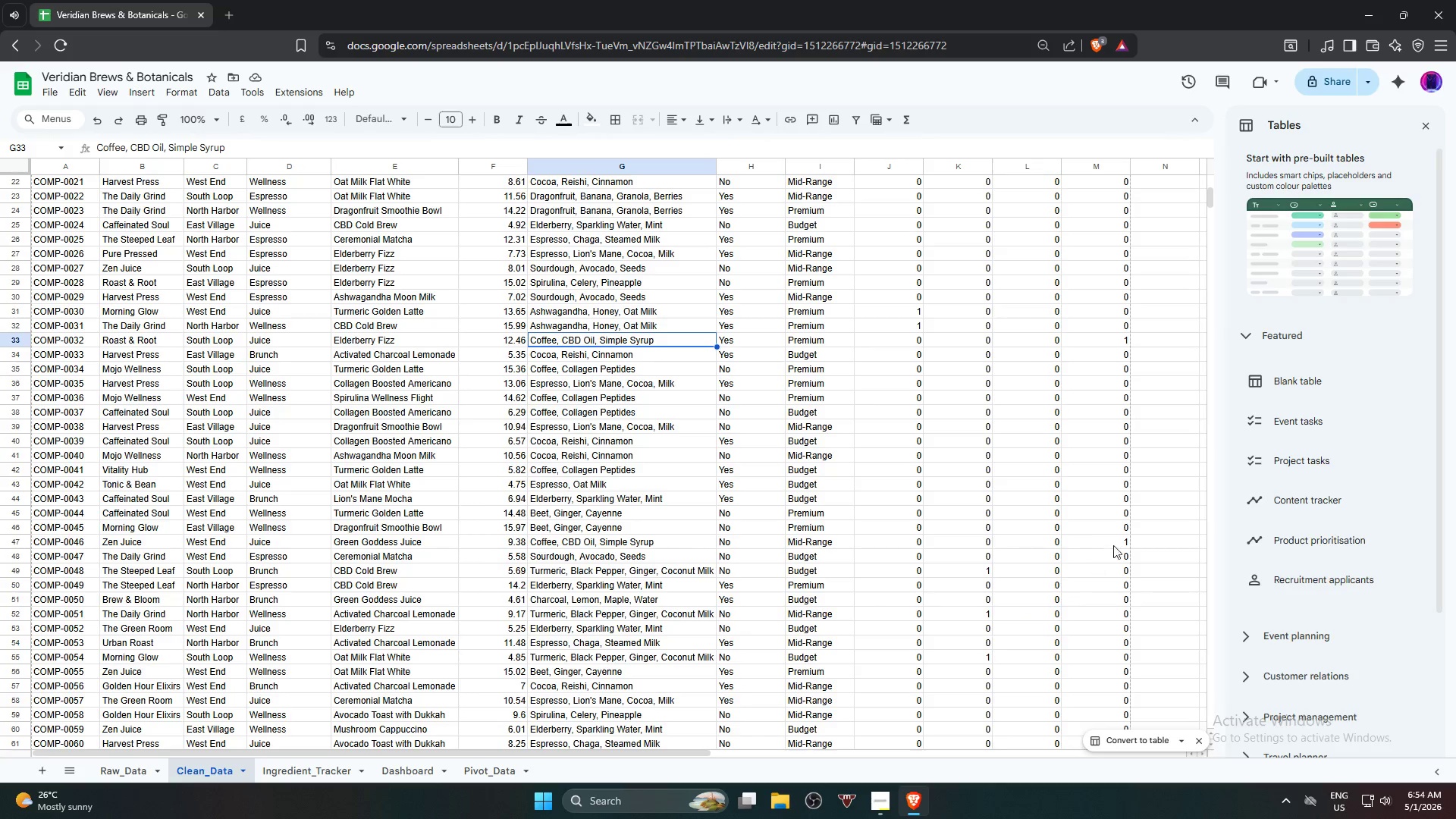 
left_click([1115, 543])
 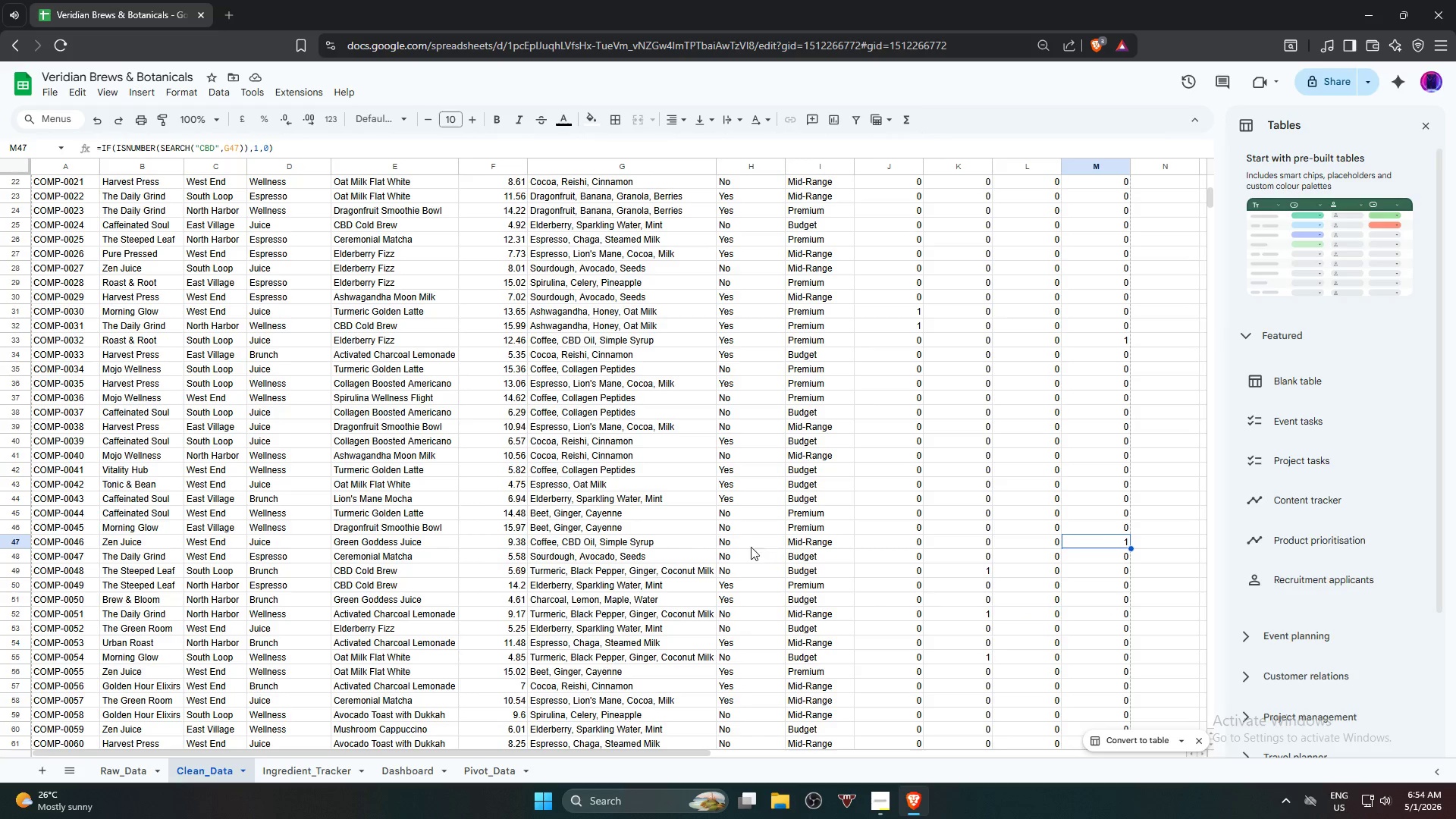 
left_click([668, 543])
 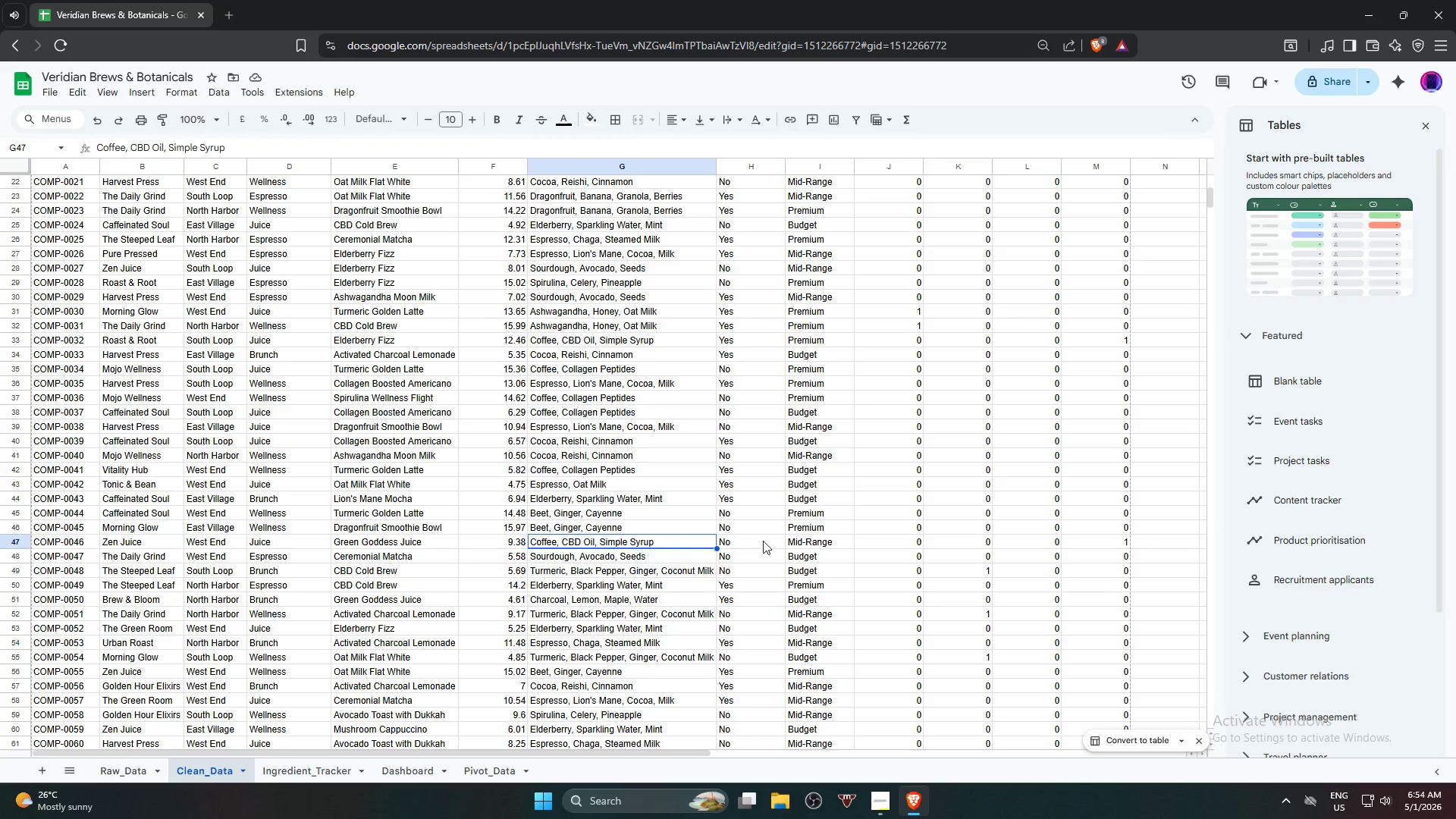 
scroll: coordinate [902, 557], scroll_direction: down, amount: 7.0
 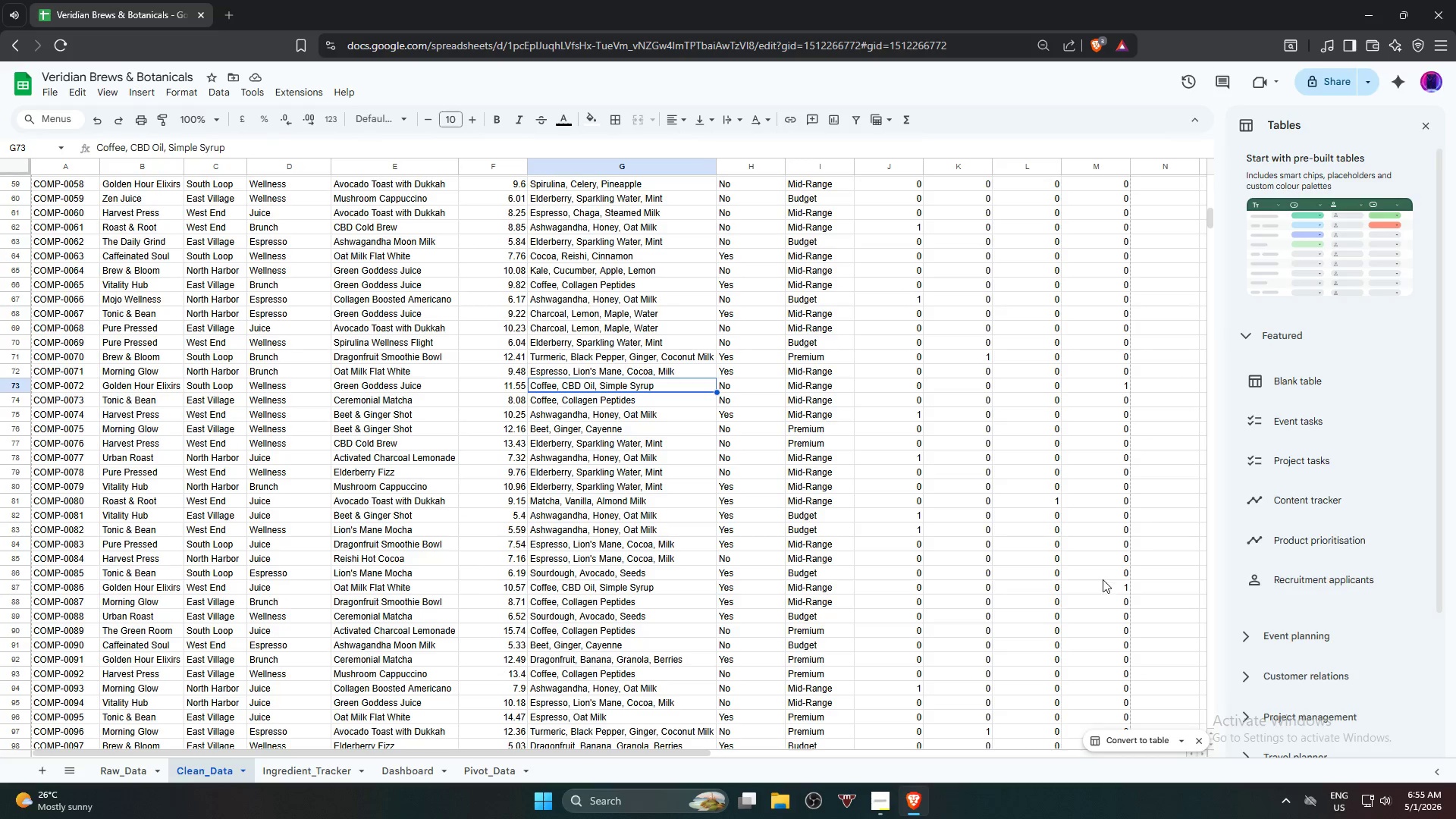 
left_click([1103, 582])
 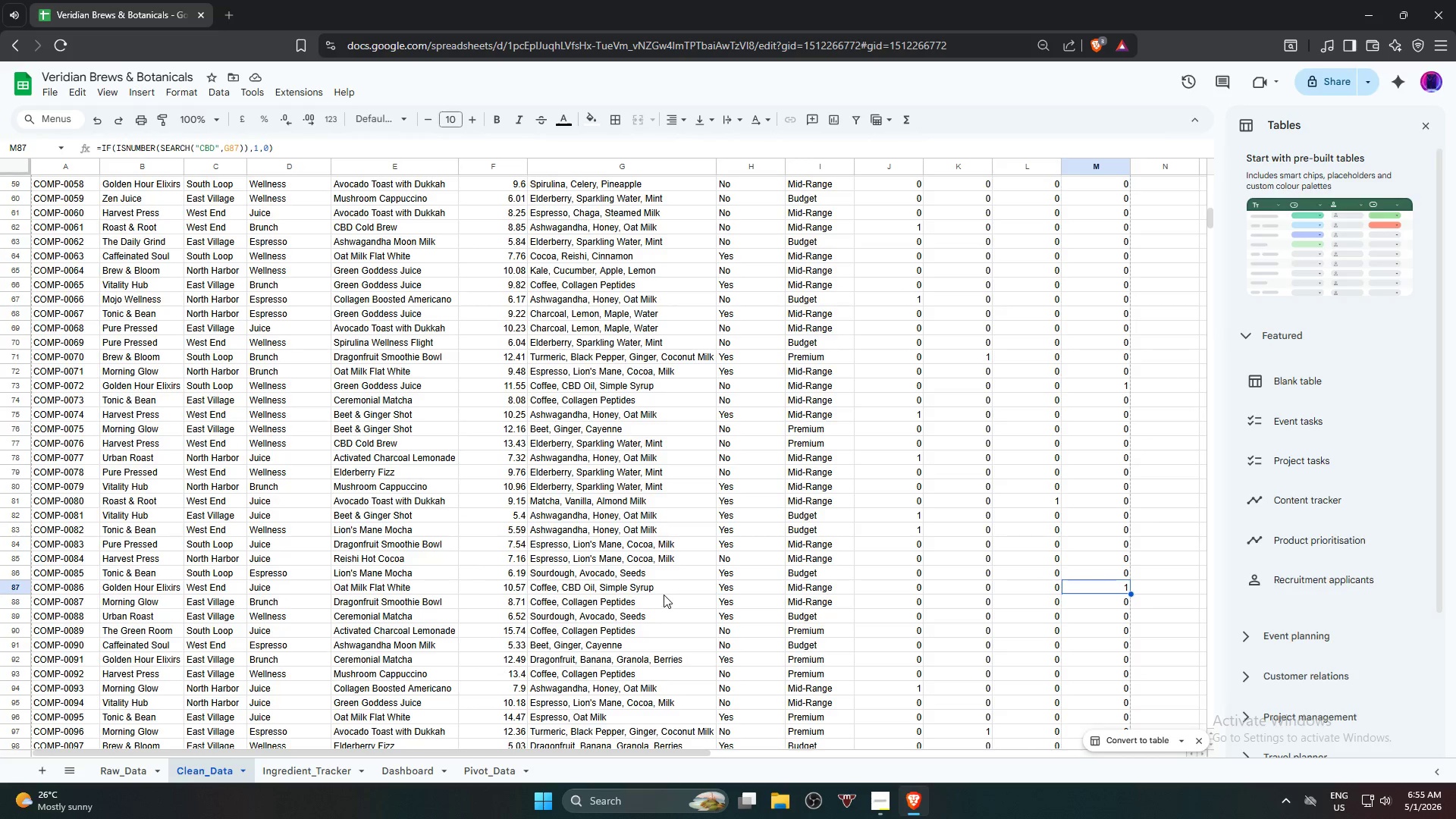 
scroll: coordinate [858, 609], scroll_direction: down, amount: 2.0
 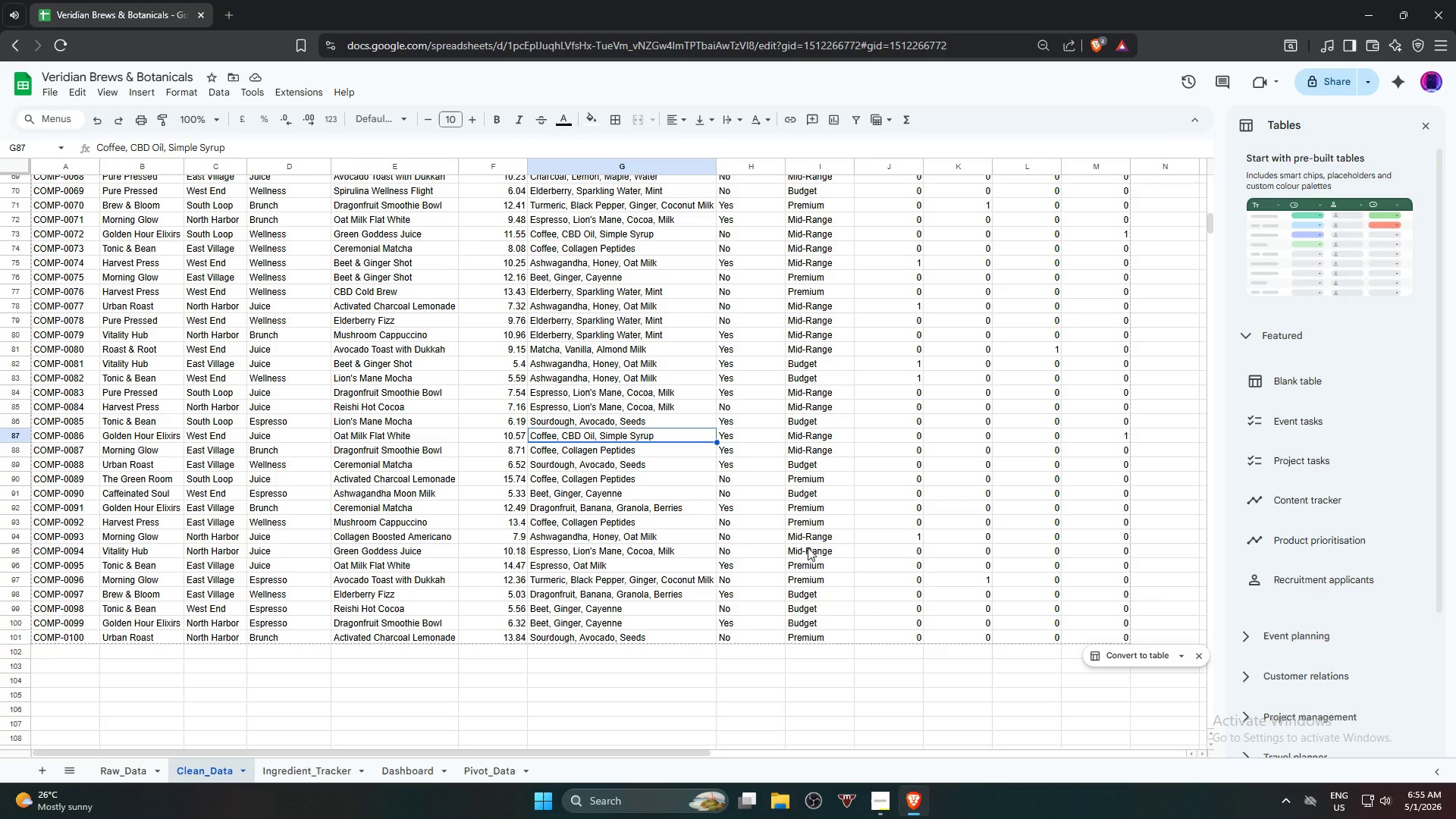 
wait(18.19)
 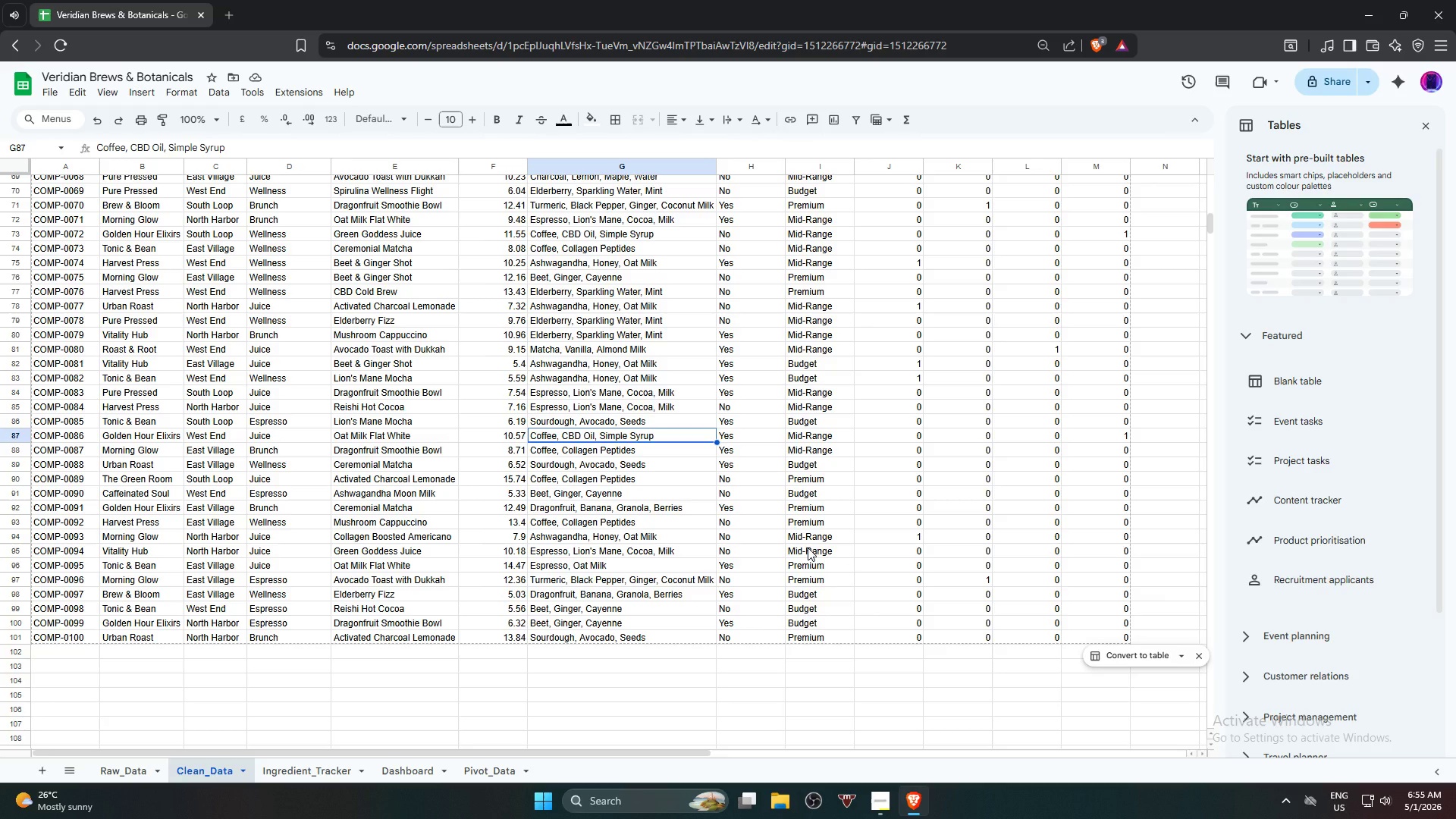 
left_click([895, 704])
 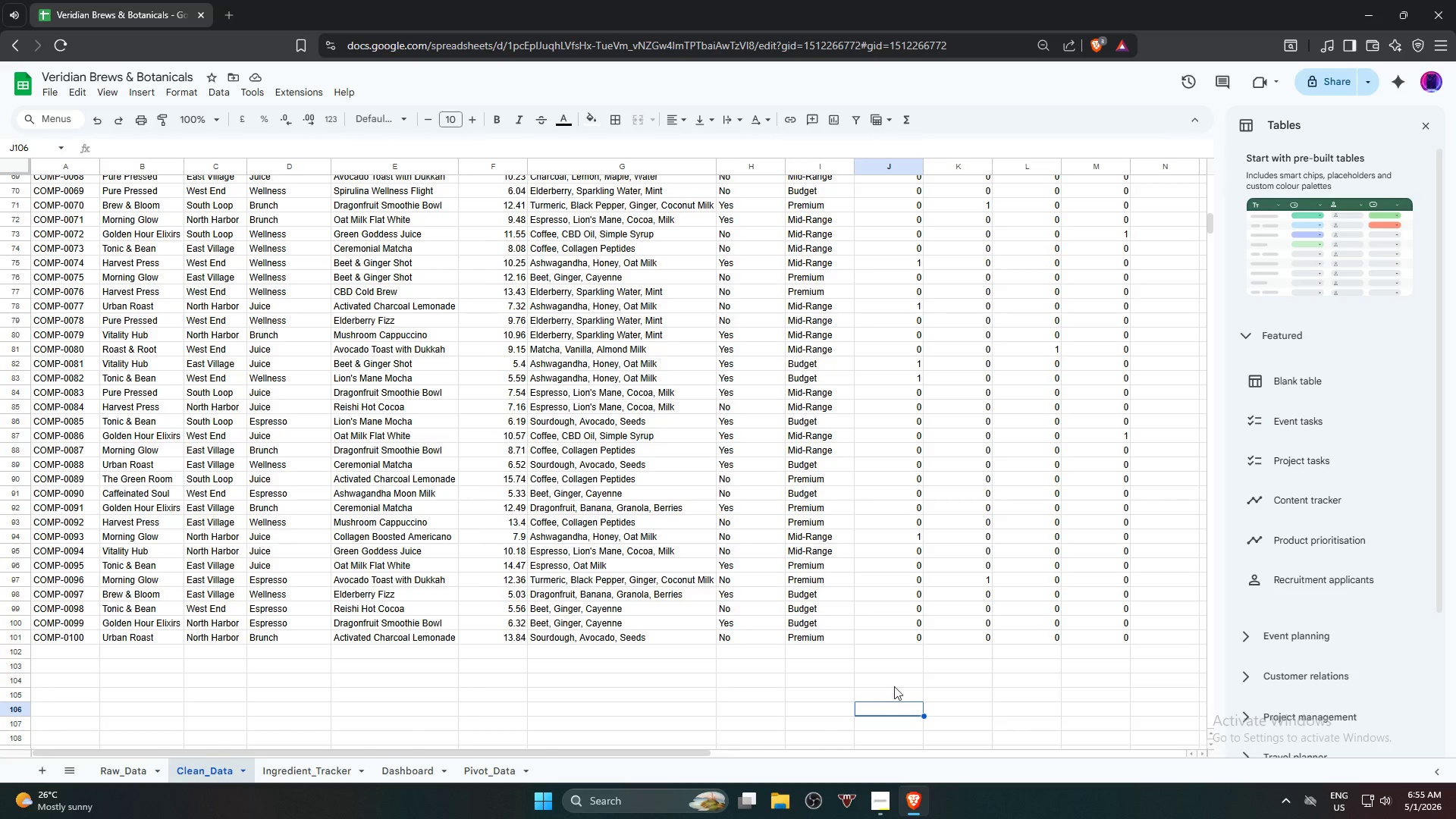 
scroll: coordinate [914, 628], scroll_direction: up, amount: 18.0
 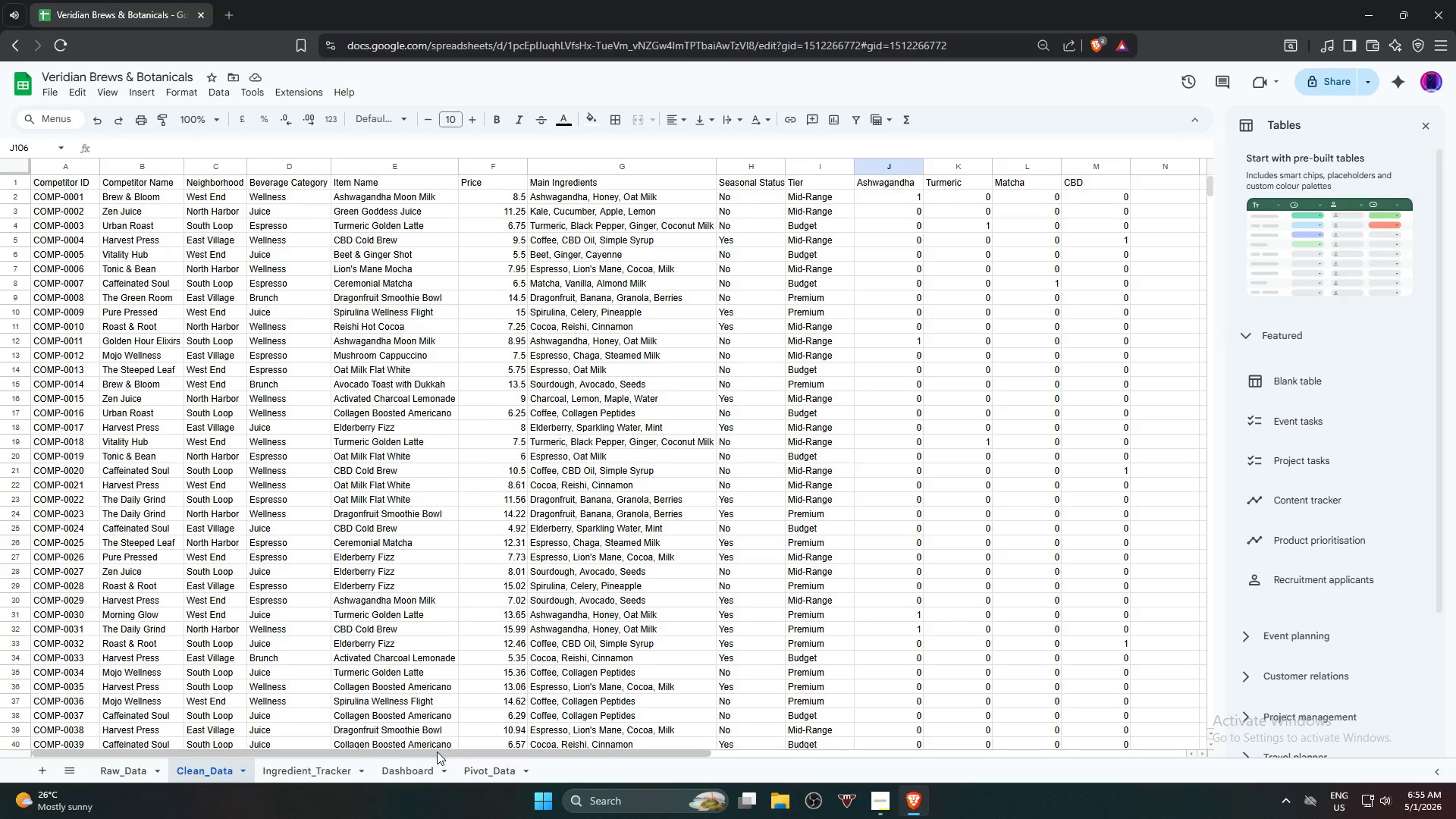 
mouse_move([326, 775])
 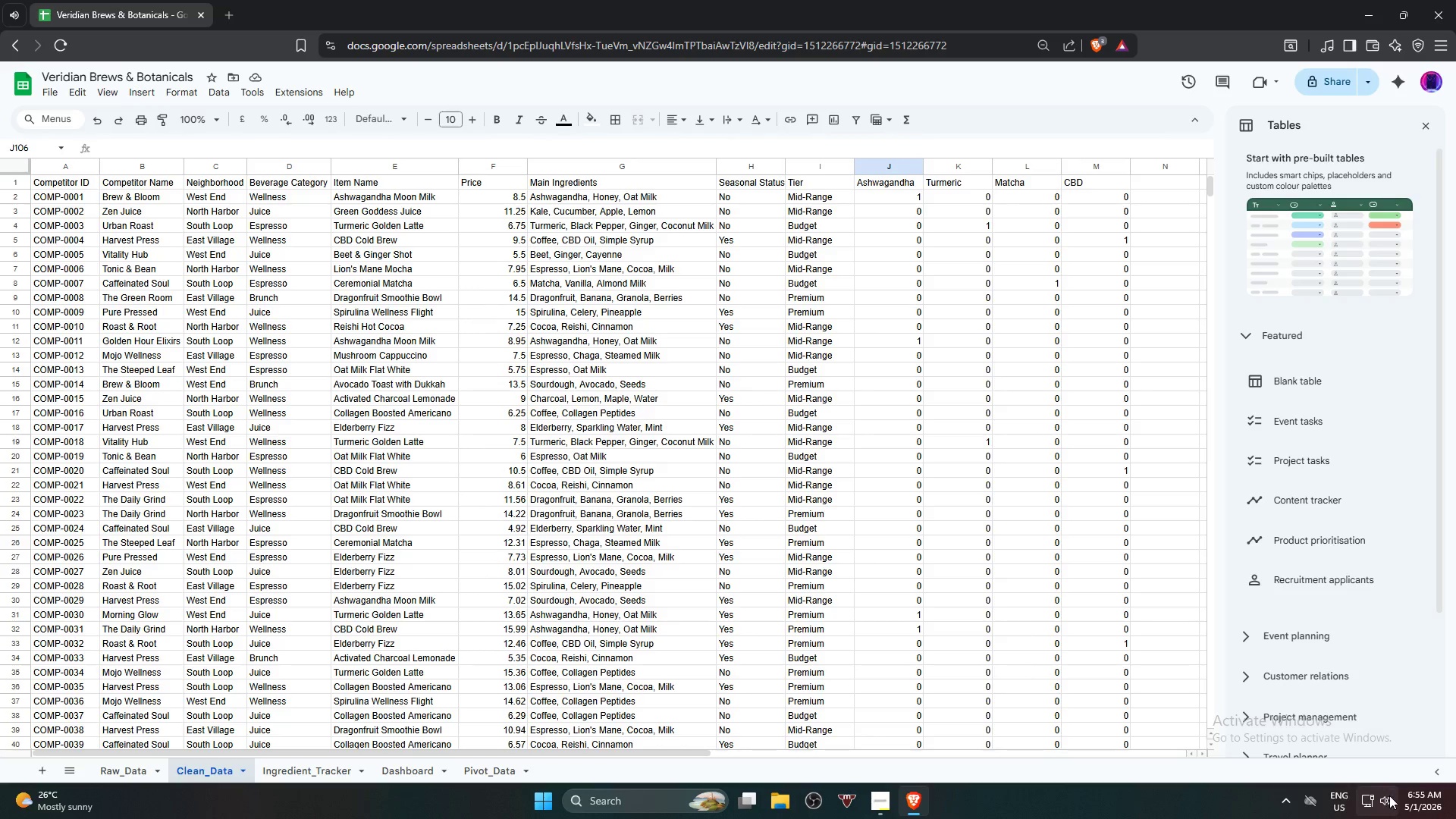 
left_click([1390, 796])
 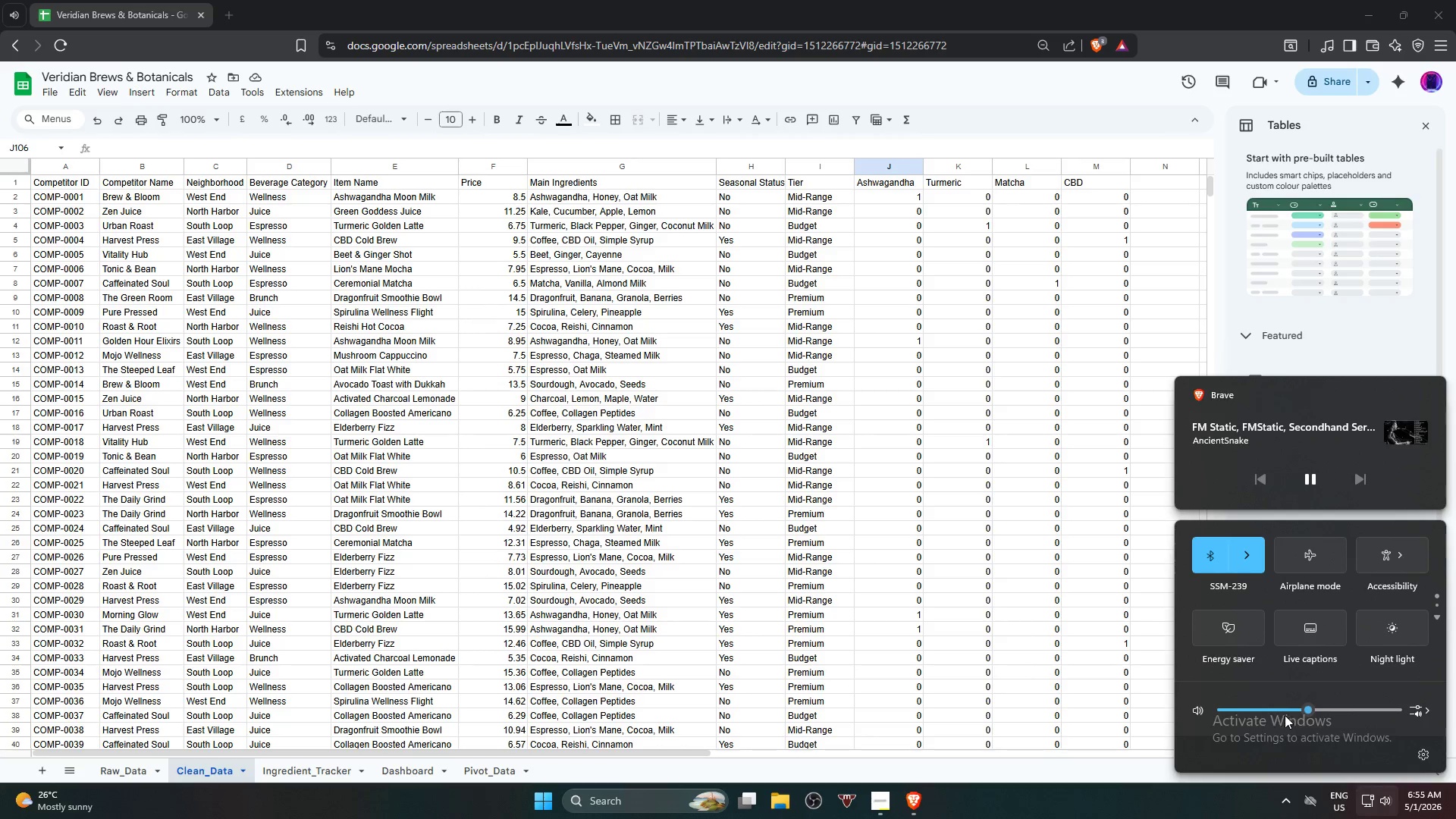 
left_click_drag(start_coordinate=[1325, 711], to_coordinate=[1360, 711])
 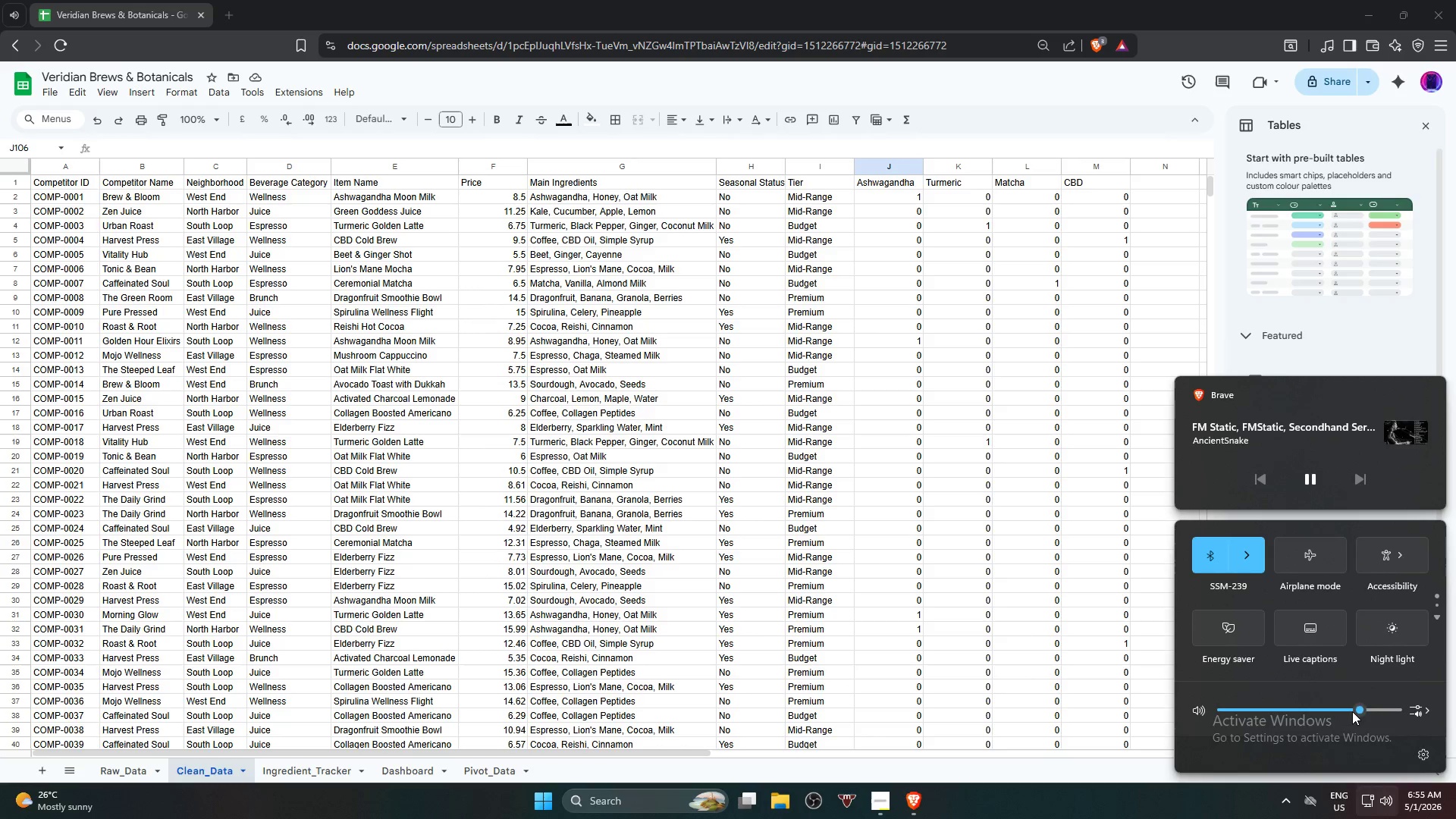 
left_click_drag(start_coordinate=[1354, 711], to_coordinate=[1339, 713])
 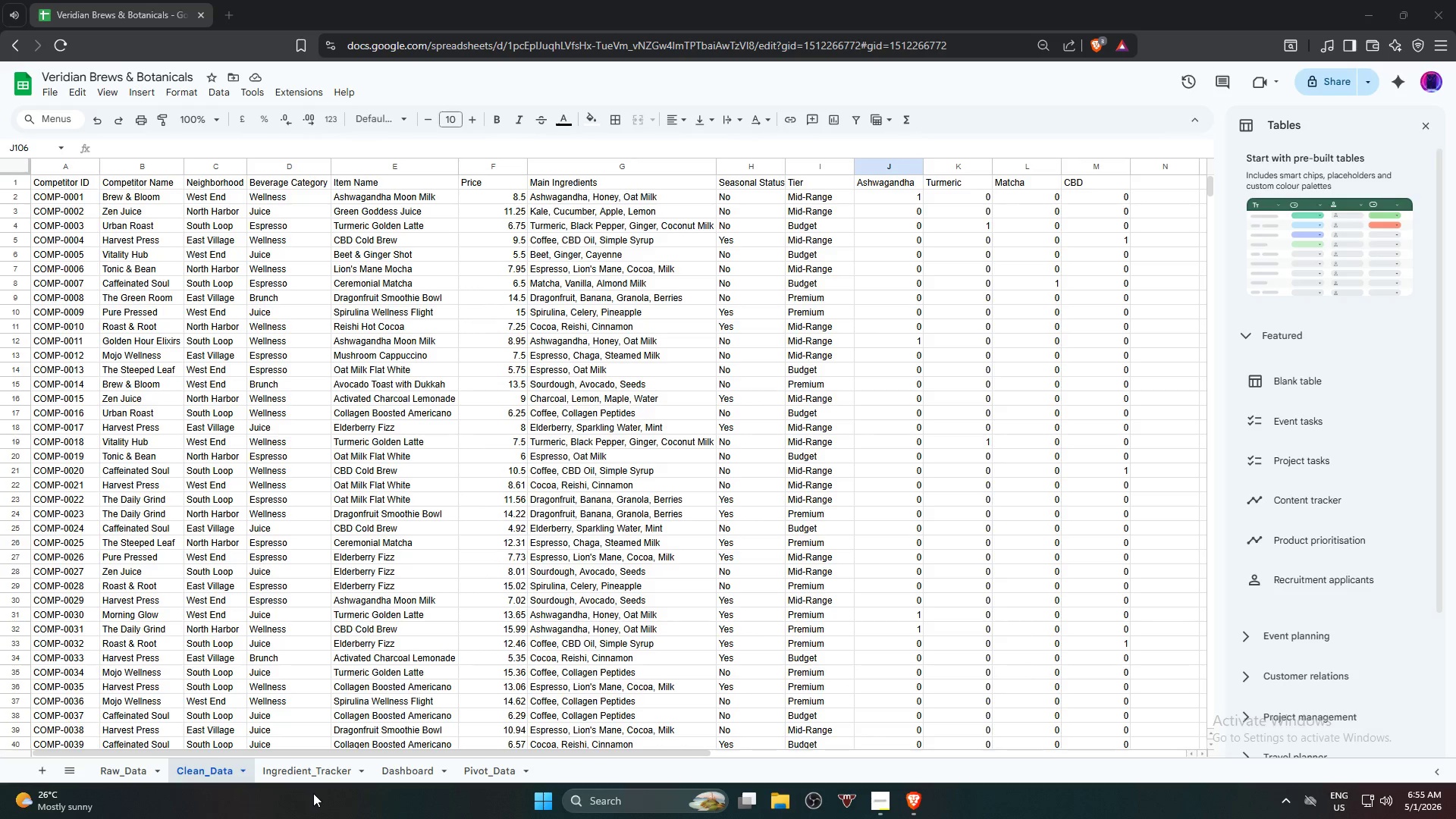 
wait(12.44)
 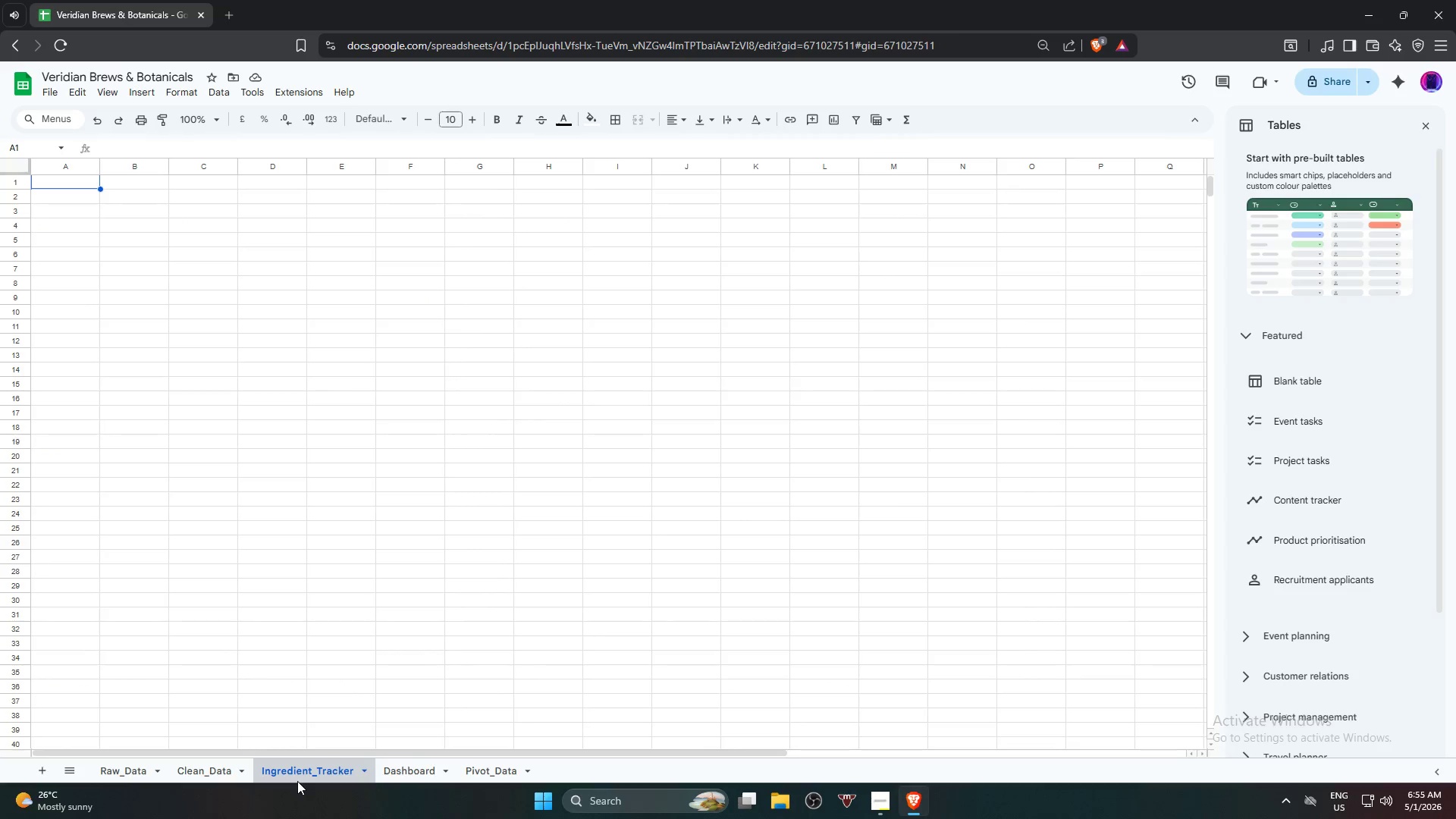 
type(Ingredient)
 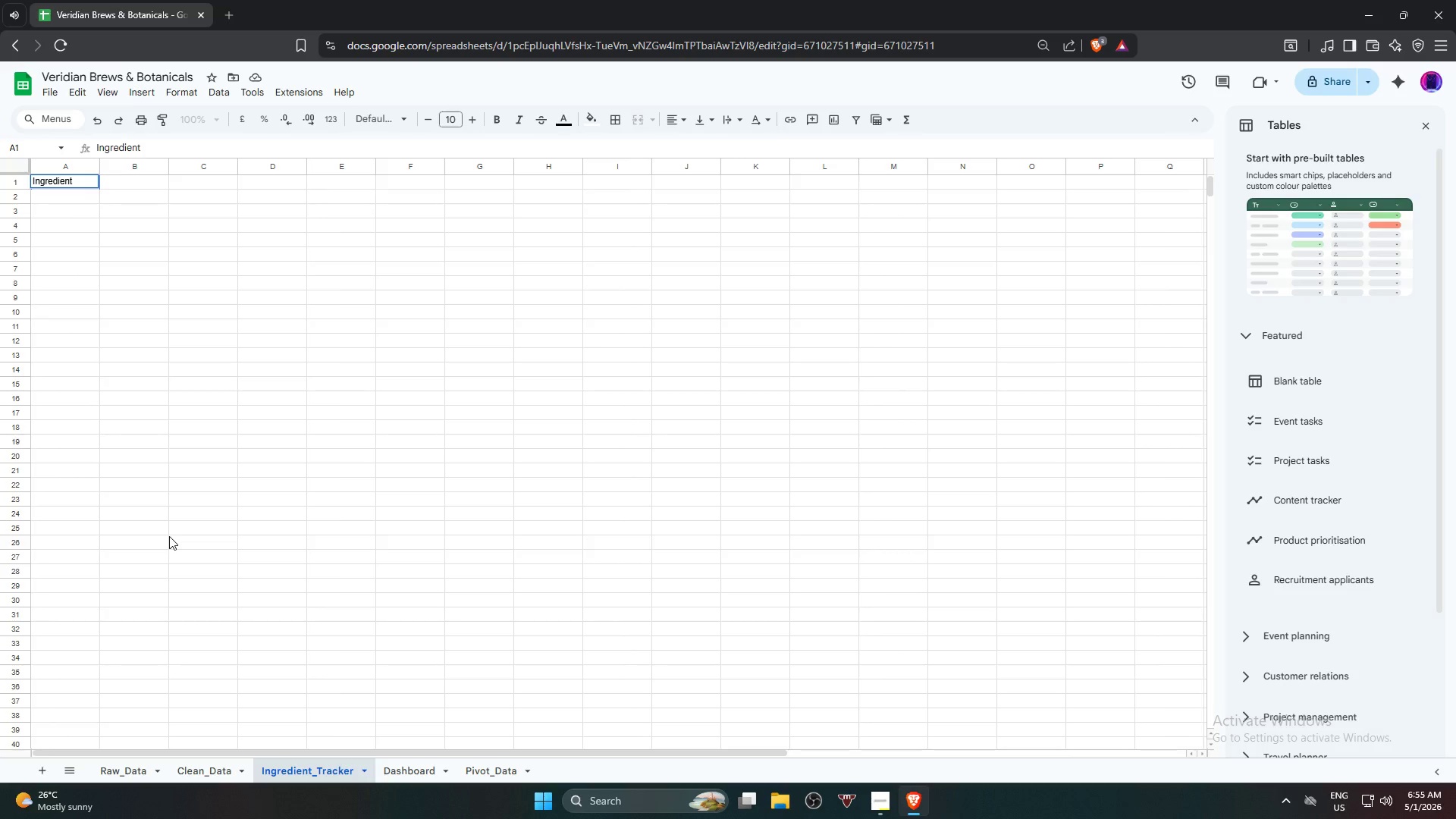 
key(ArrowRight)
 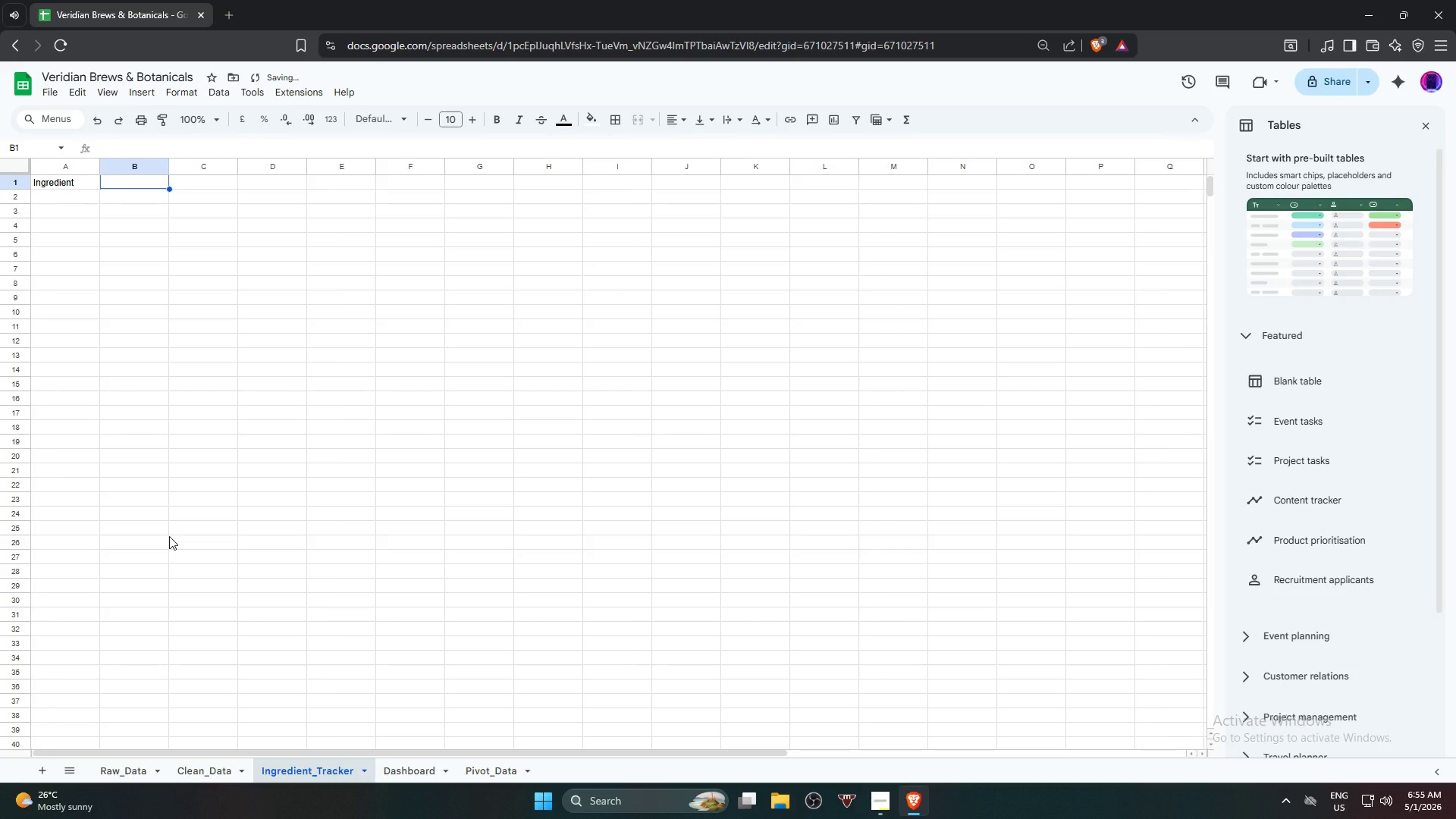 
type(Count)
 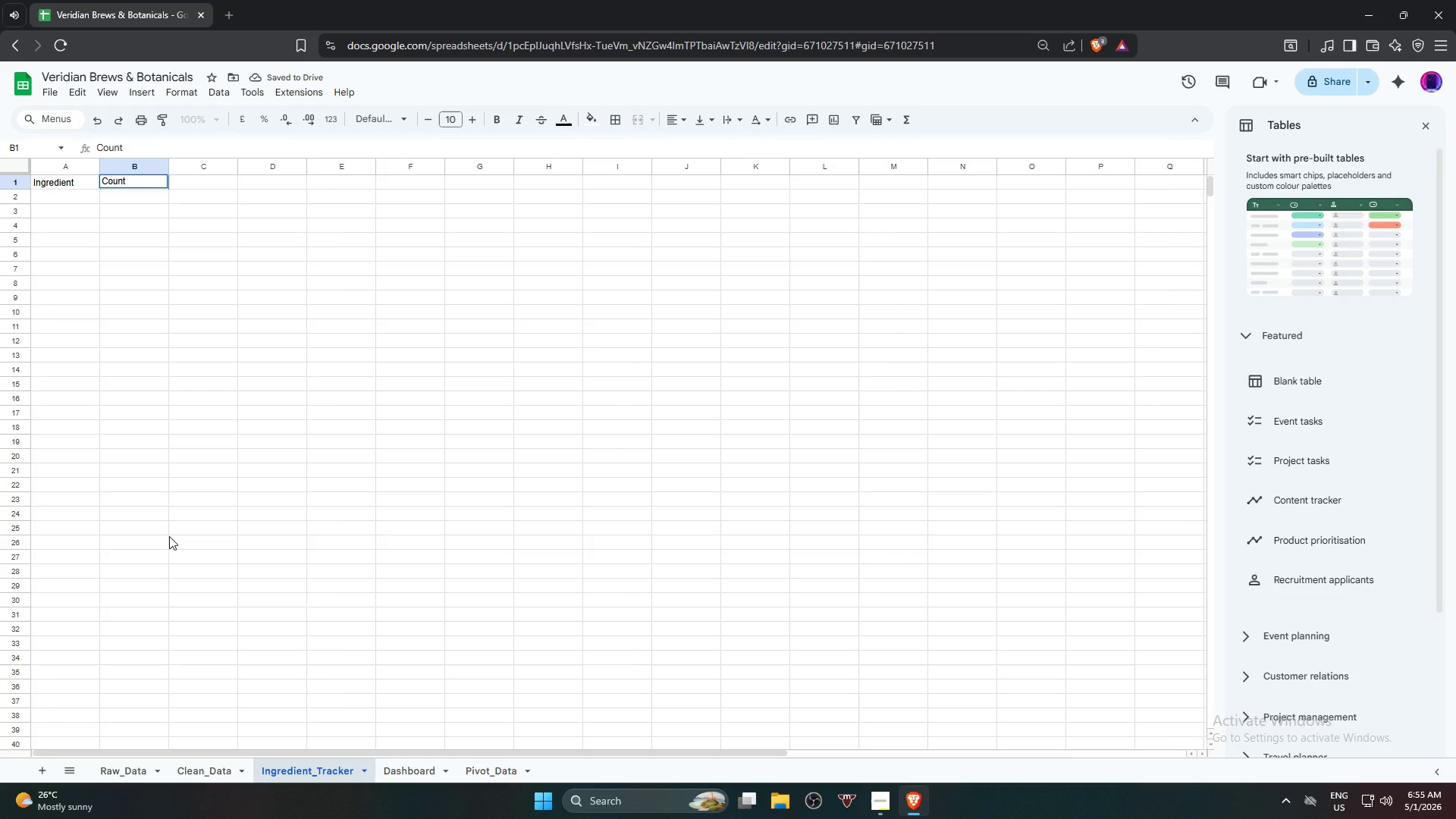 
key(ArrowDown)
 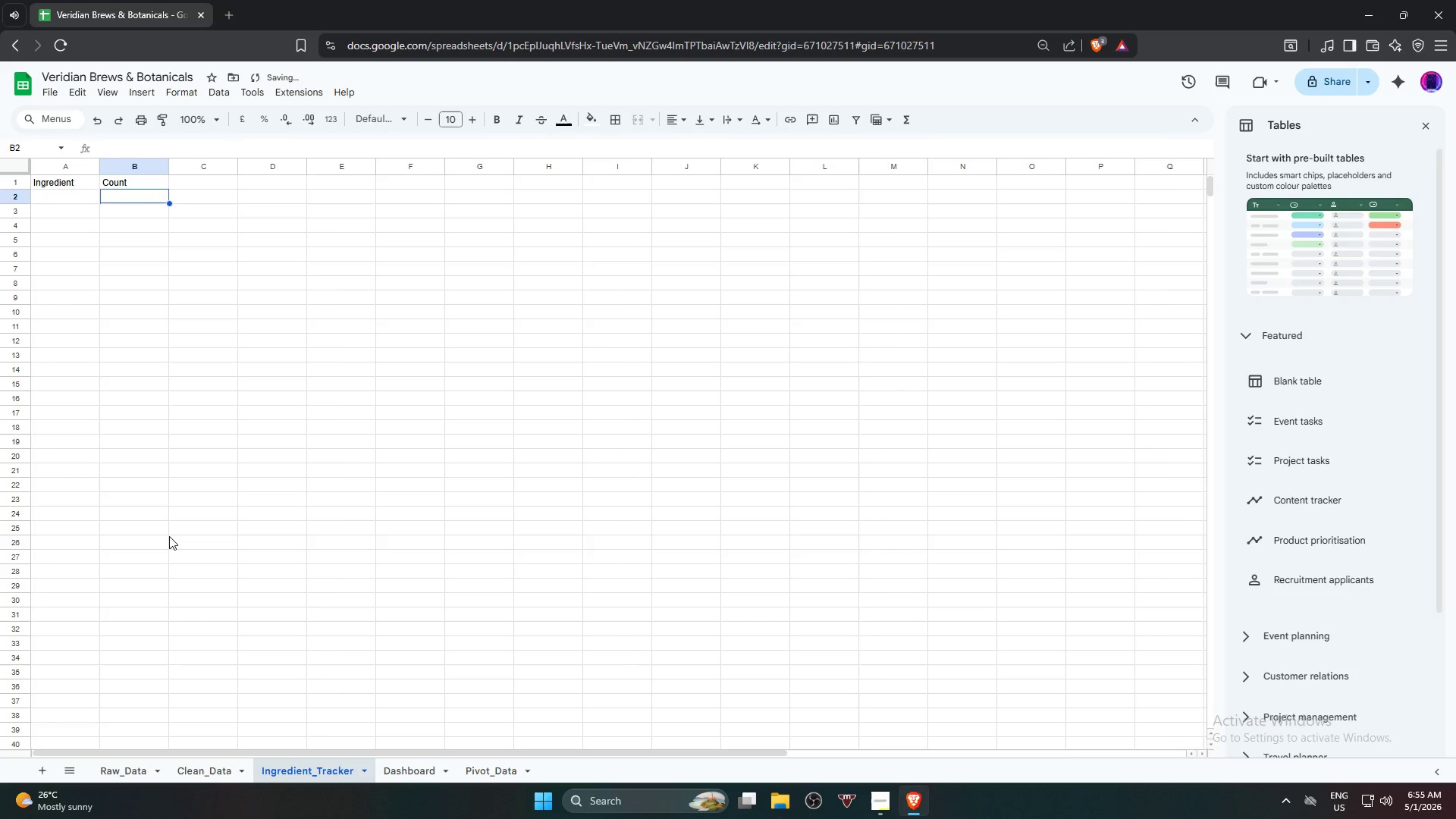 
key(ArrowLeft)
 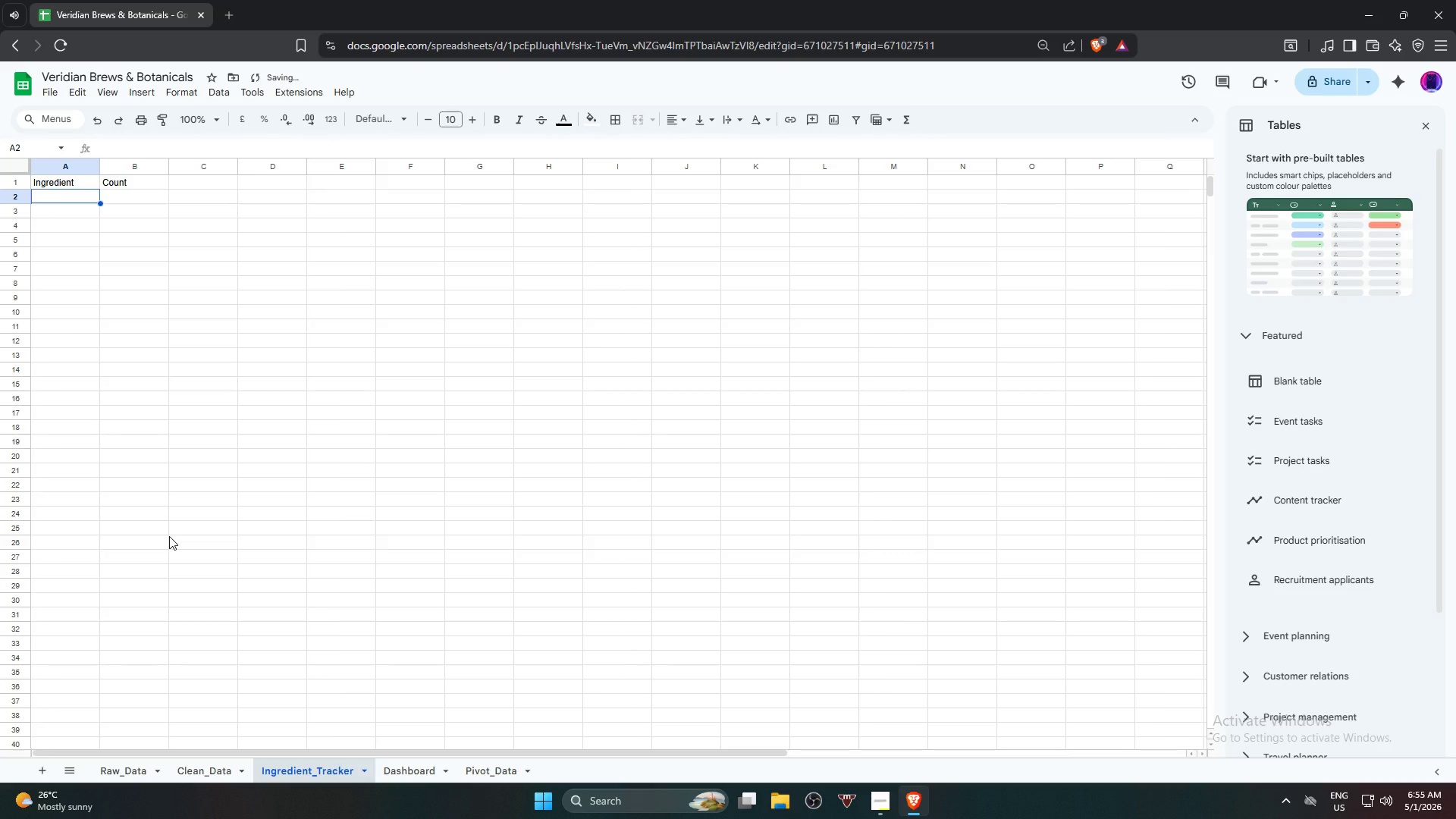 
type(Ashwagandha)
 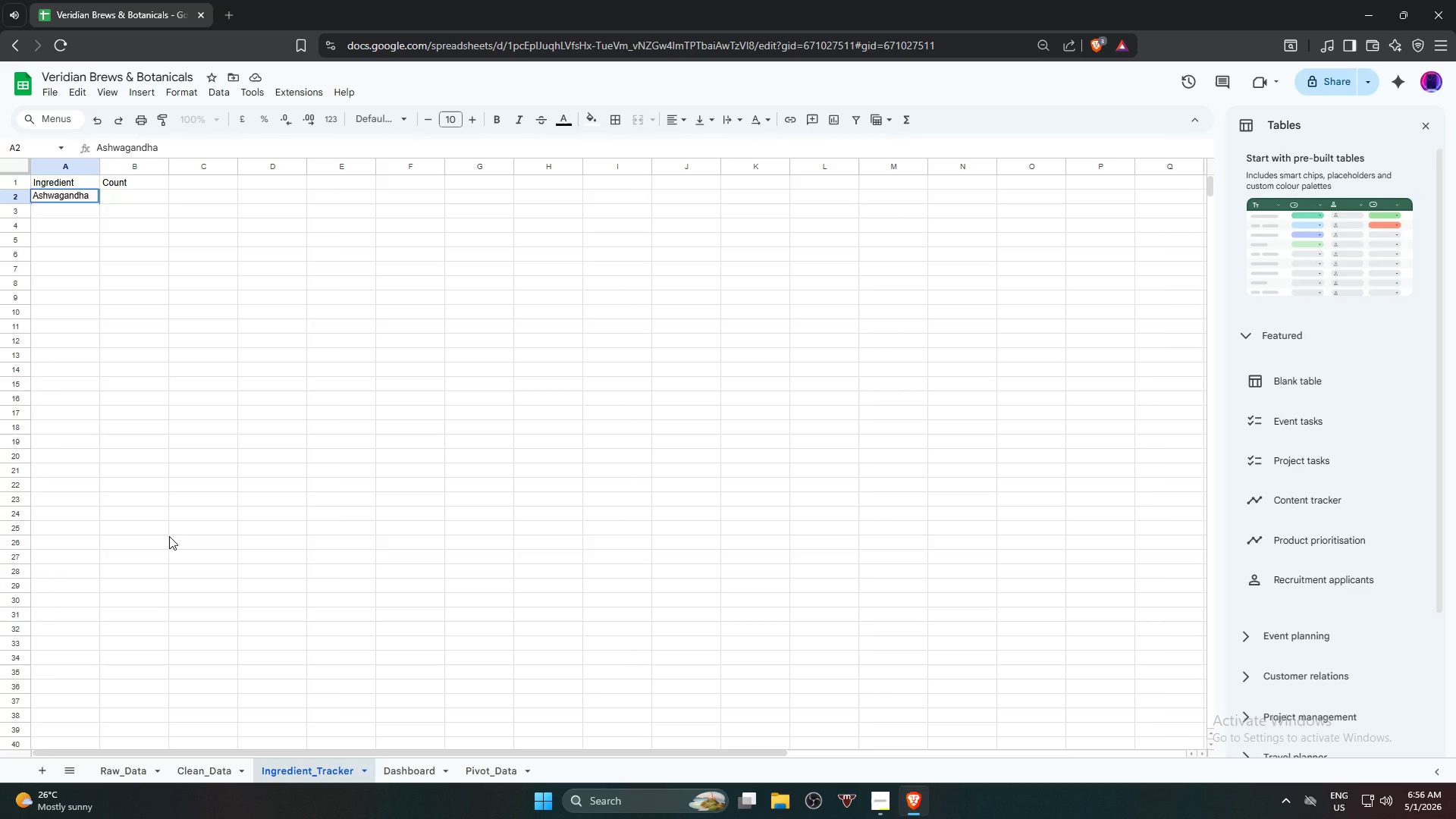 
key(ArrowDown)
 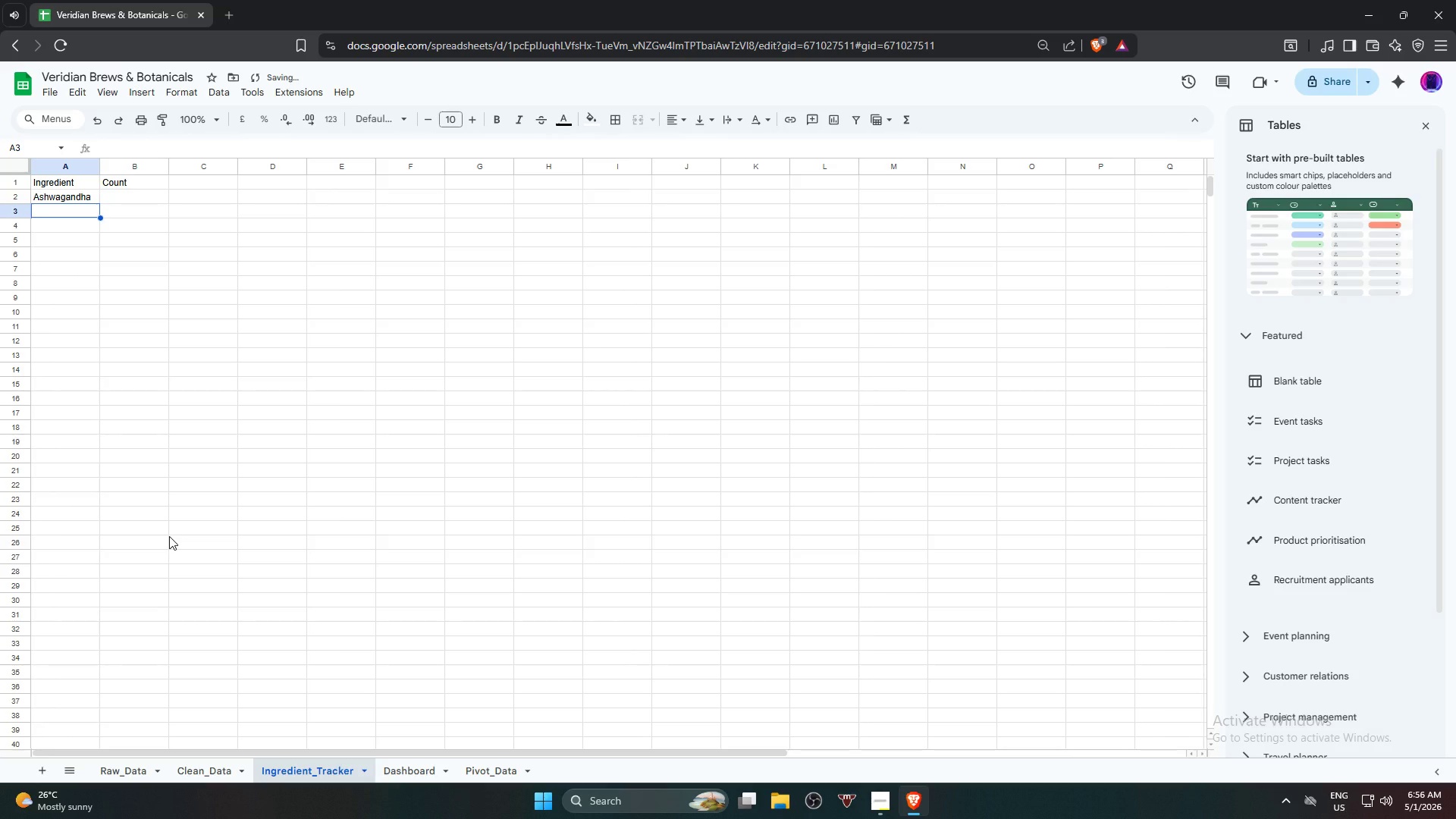 
type(Turme)
key(Backspace)
key(Backspace)
key(Backspace)
key(Backspace)
key(Backspace)
type(Turmeric)
 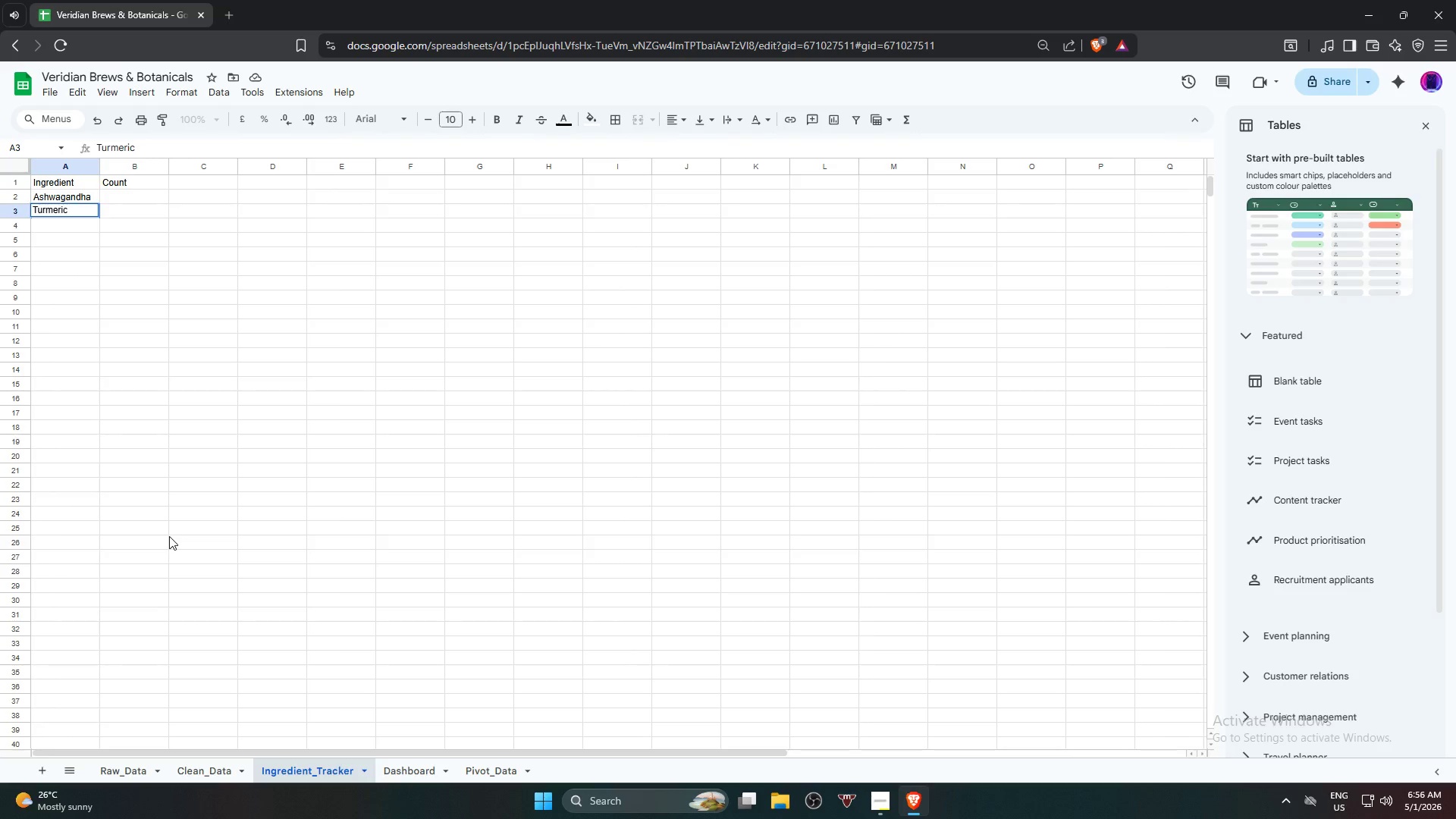 
key(ArrowDown)
 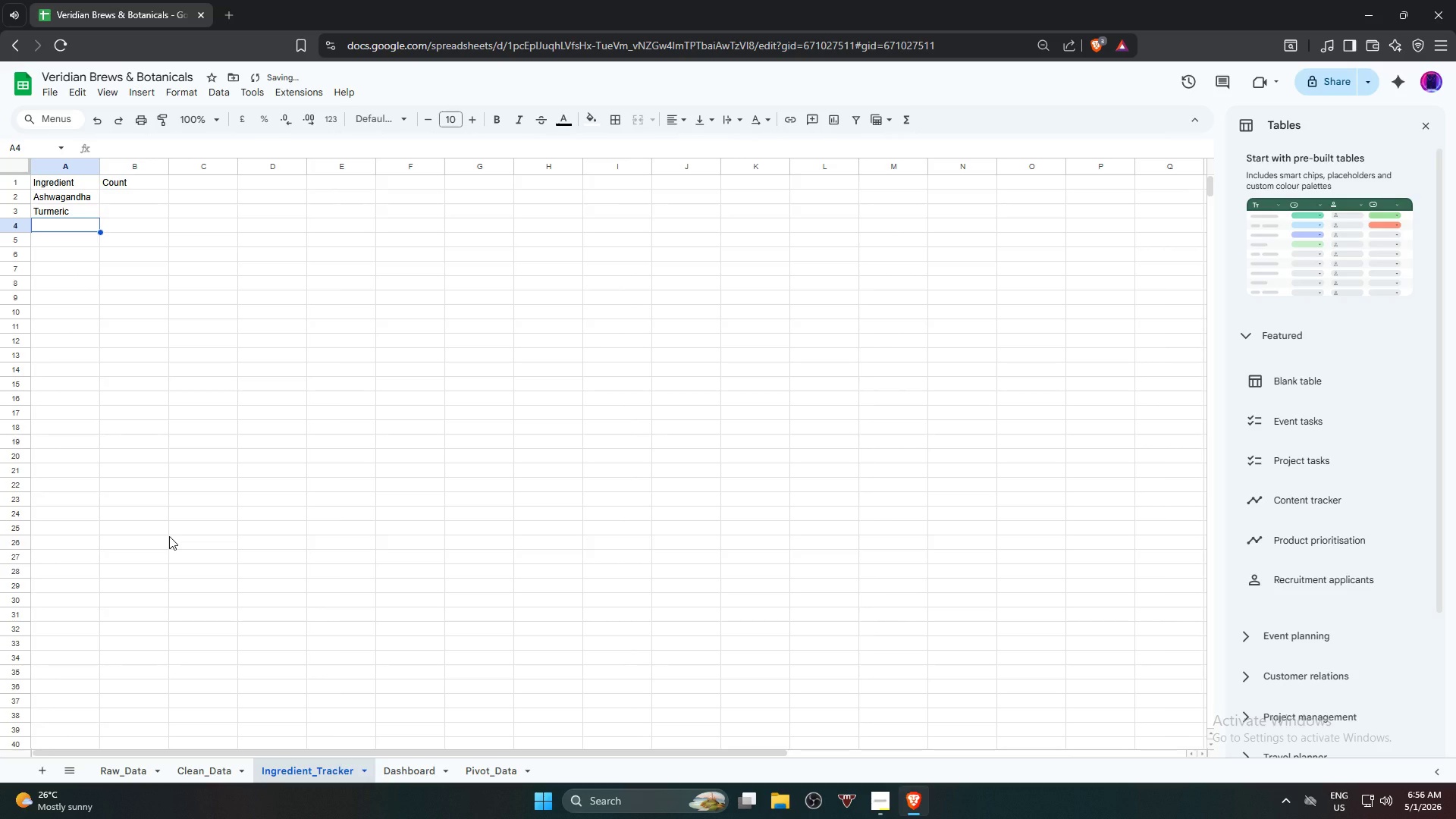 
type(Matcha)
 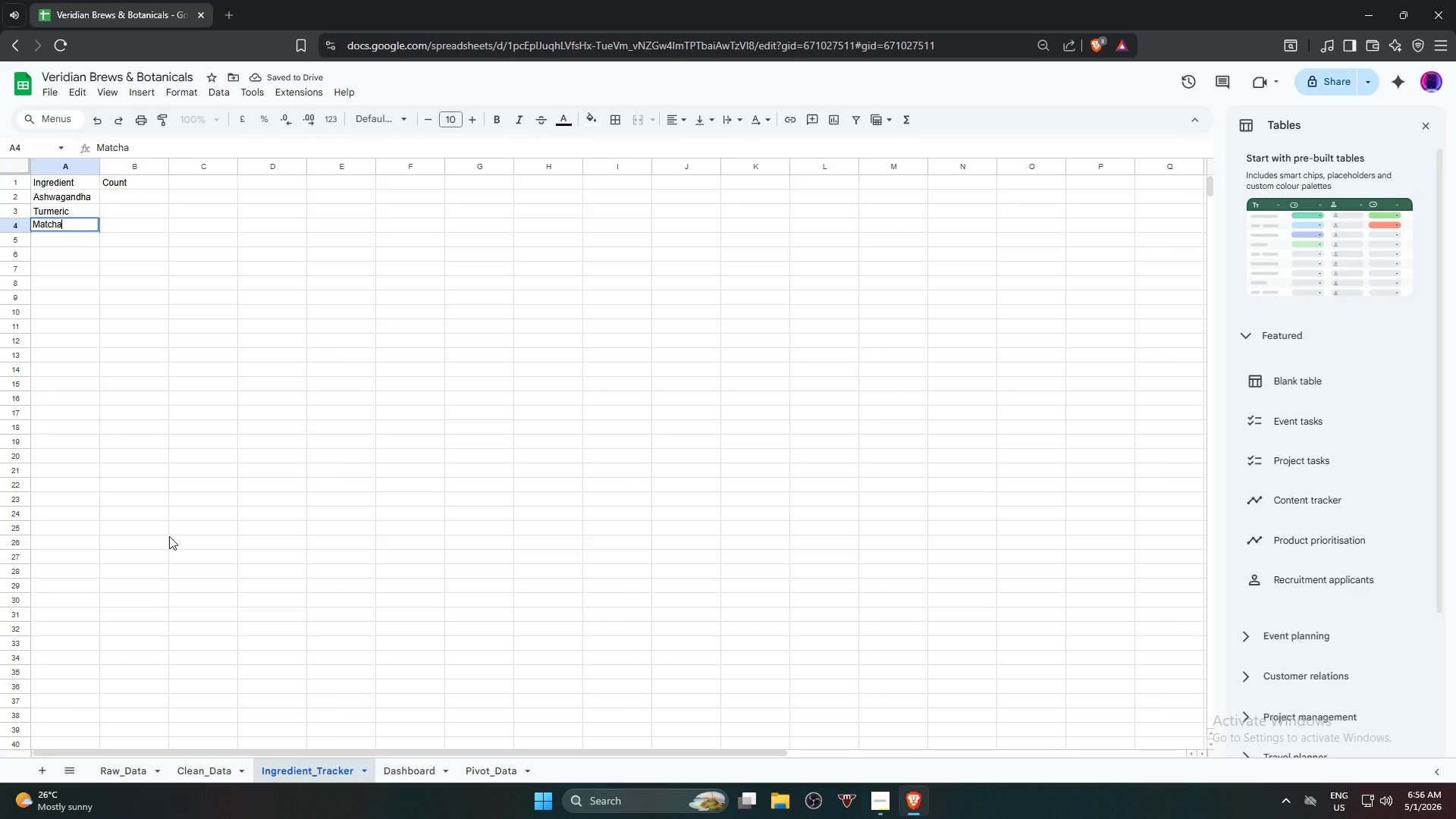 
key(ArrowDown)
 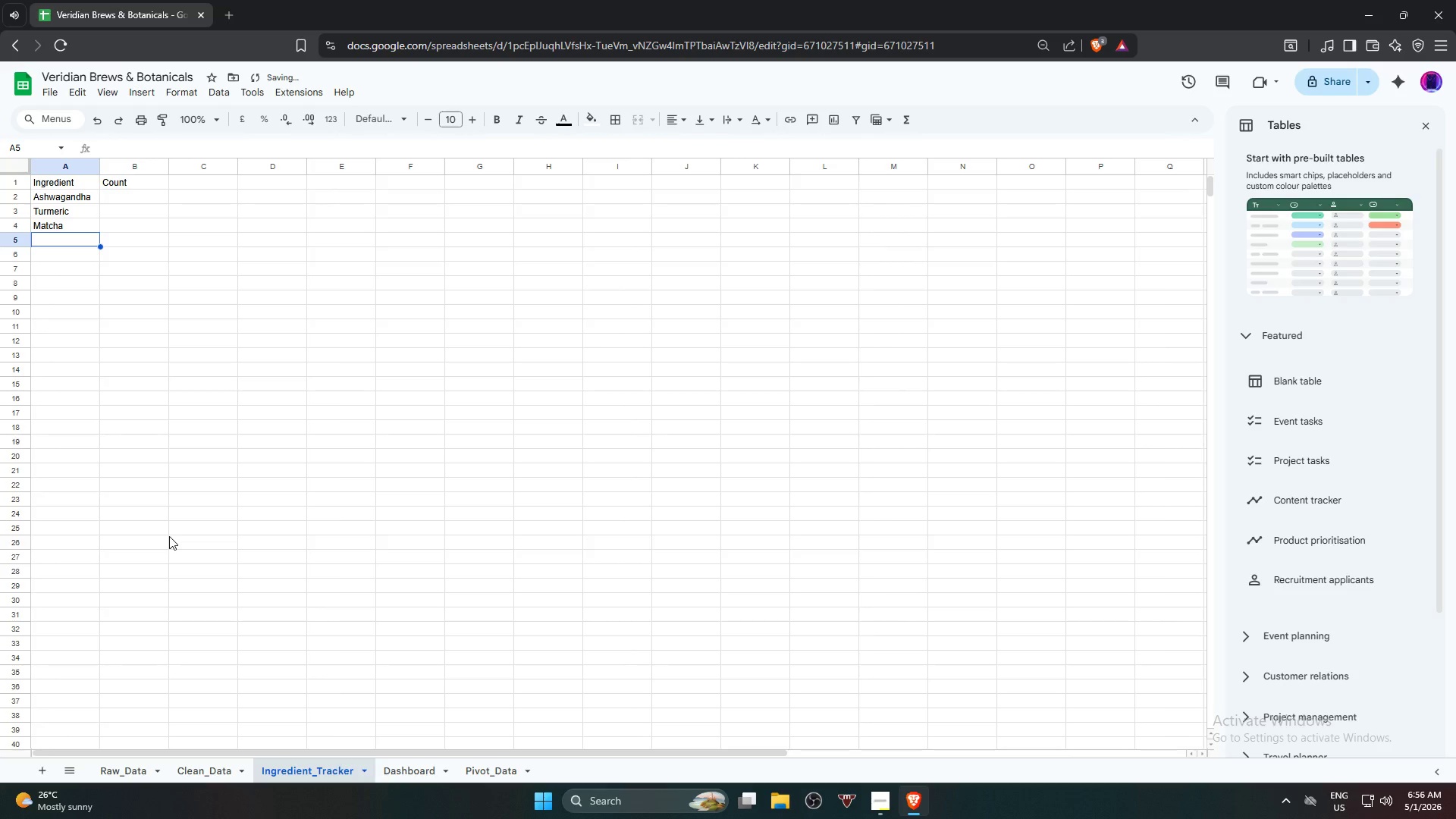 
type(CBD)
 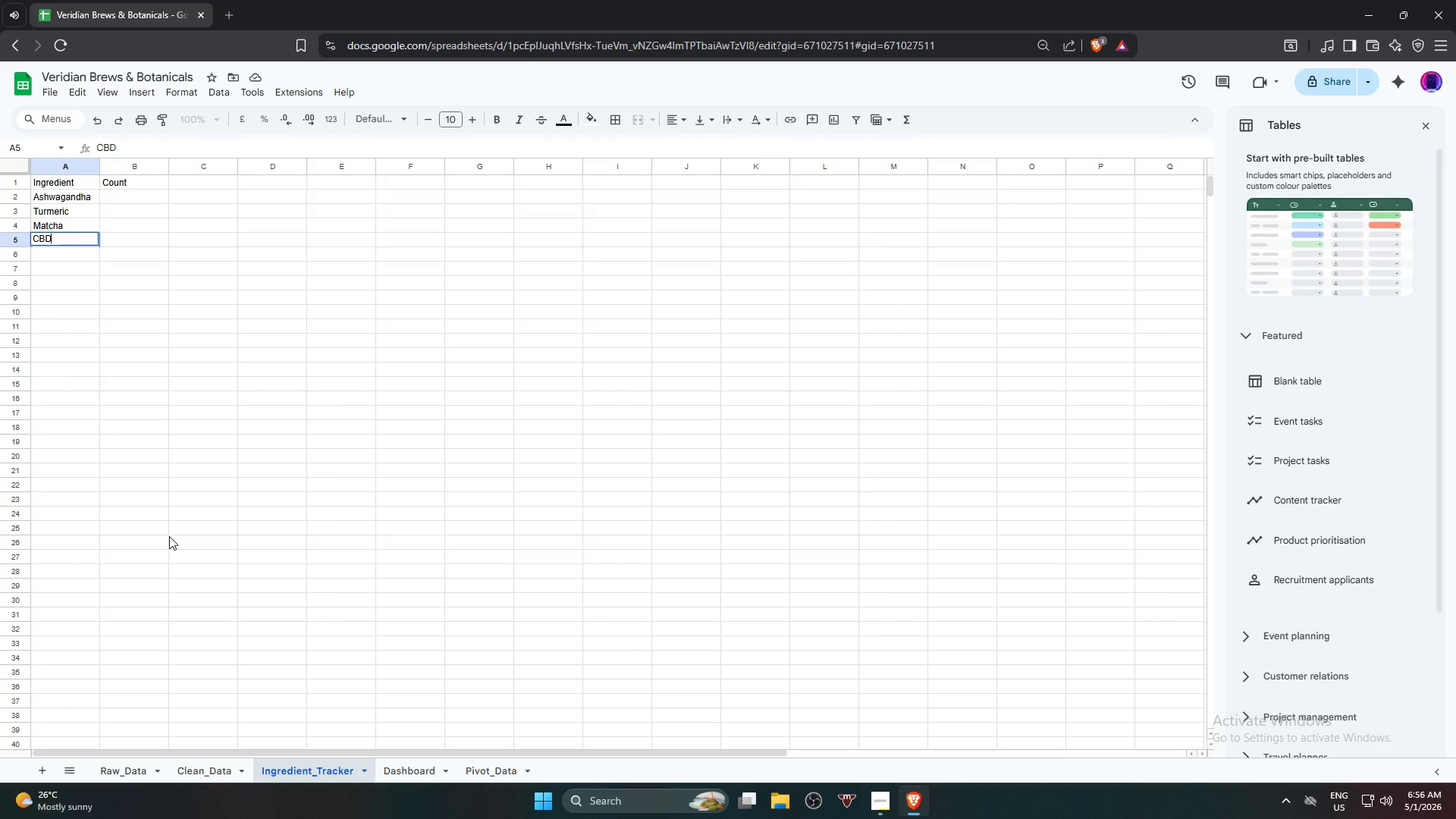 
wait(6.11)
 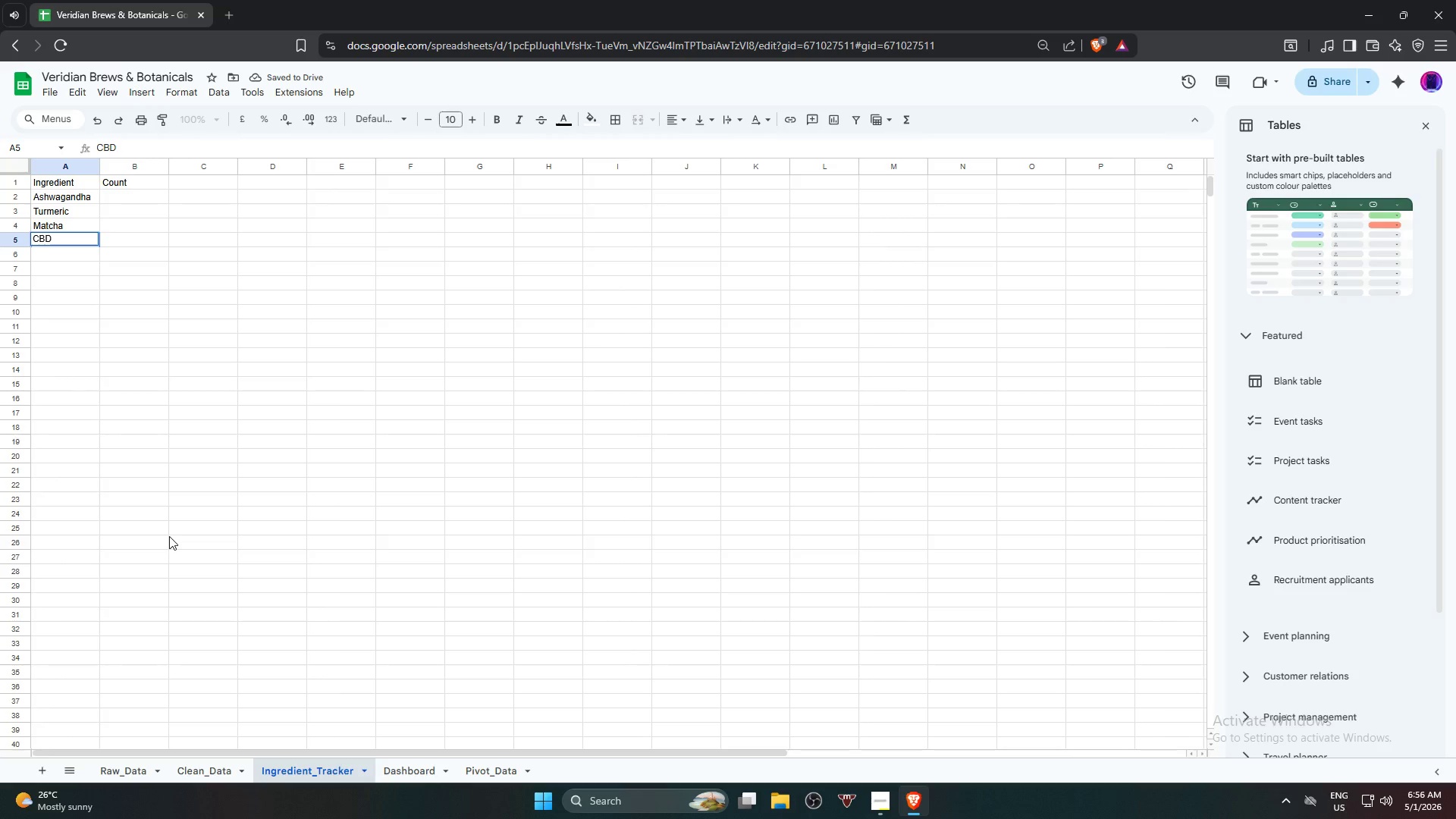 
left_click([347, 598])
 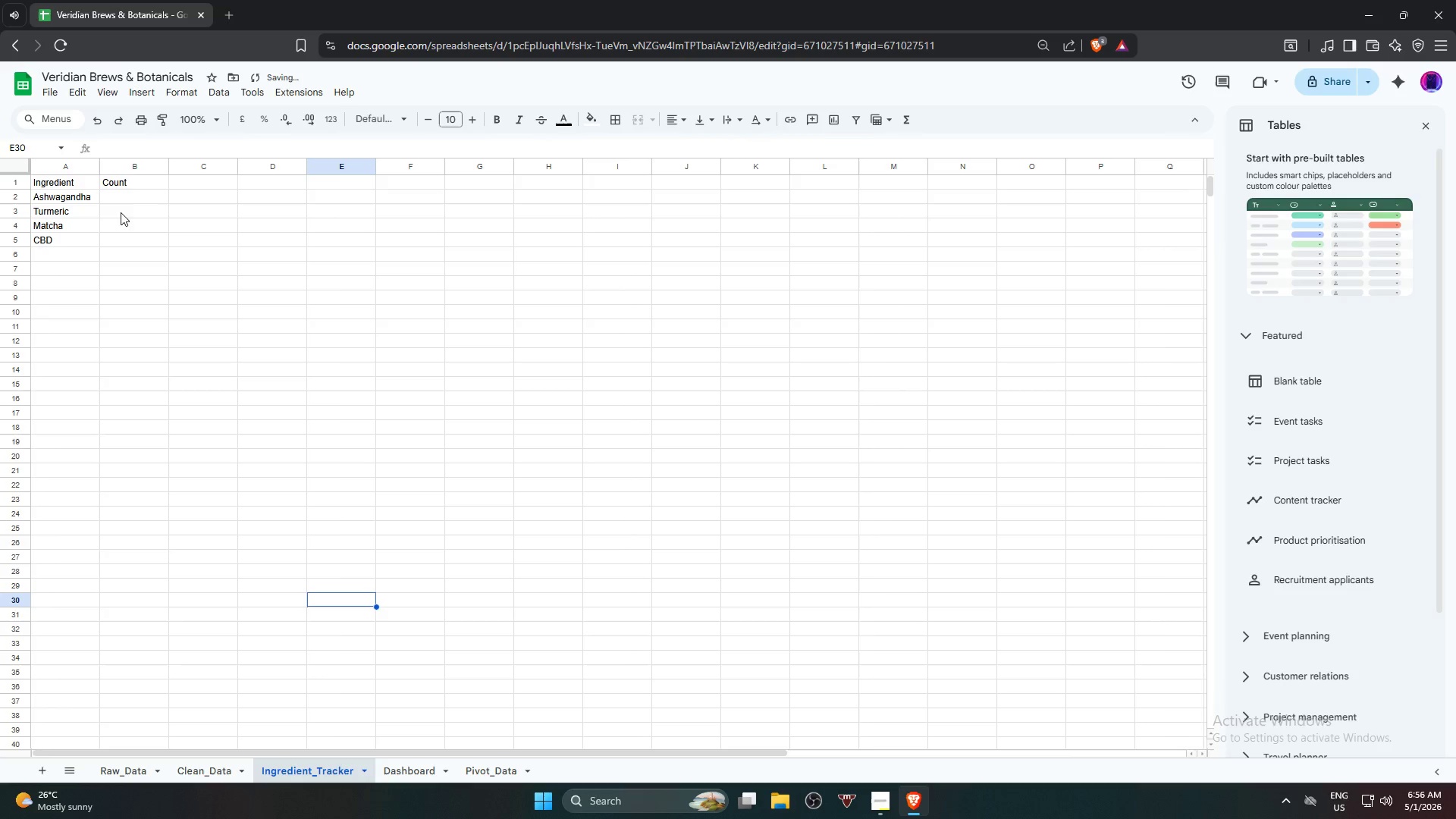 
left_click([116, 202])
 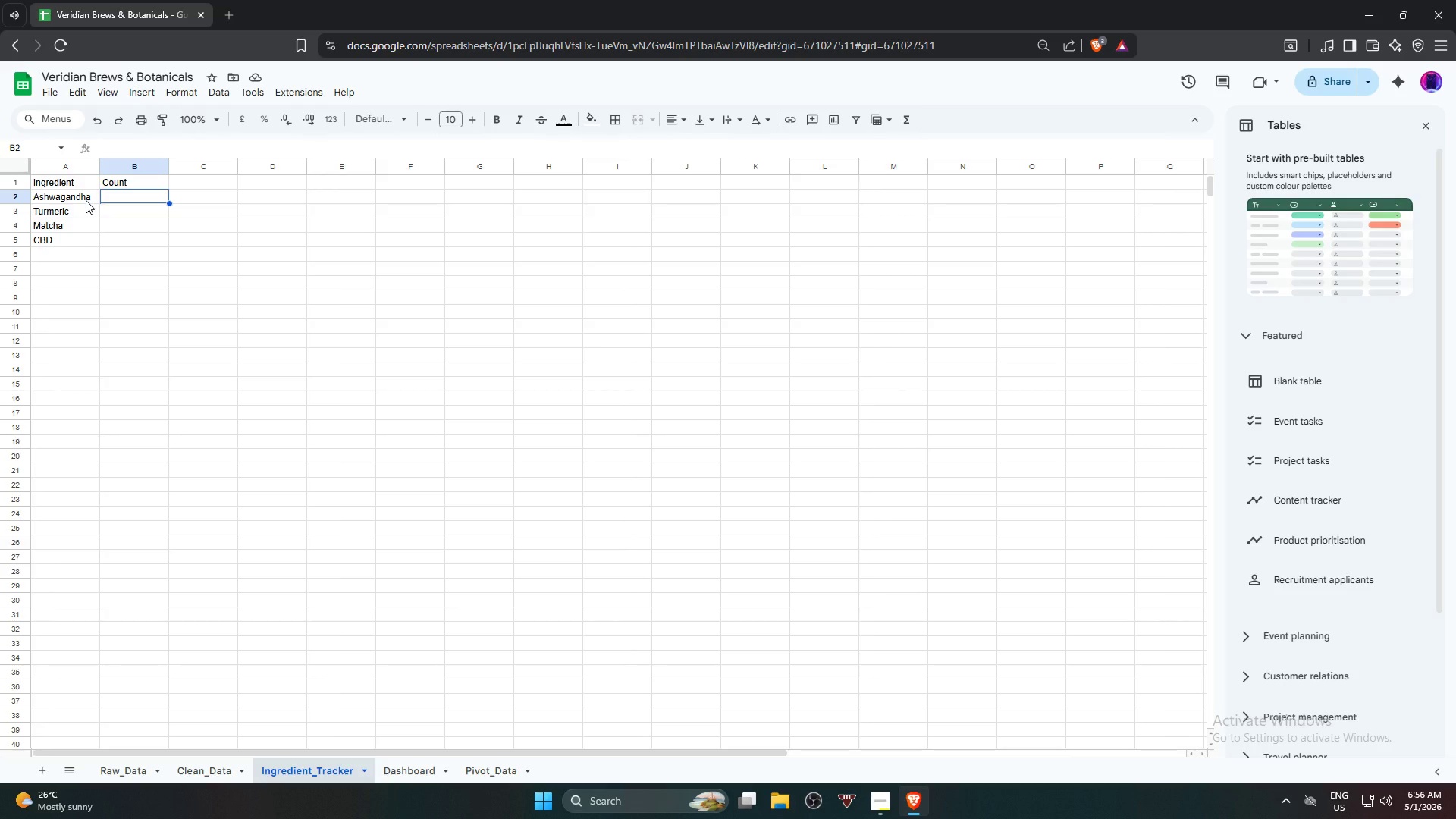 
wait(7.7)
 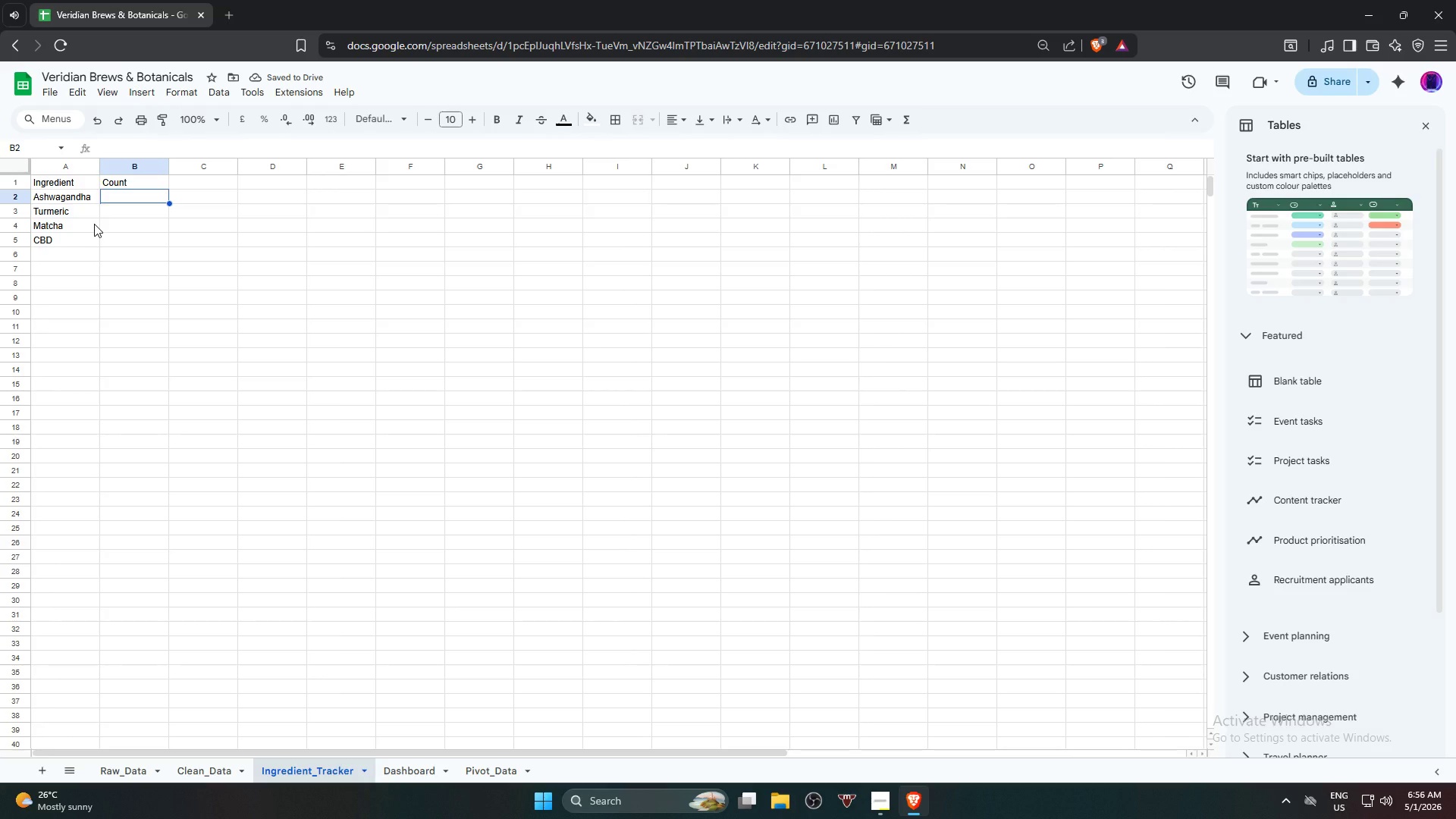 
left_click([86, 200])
 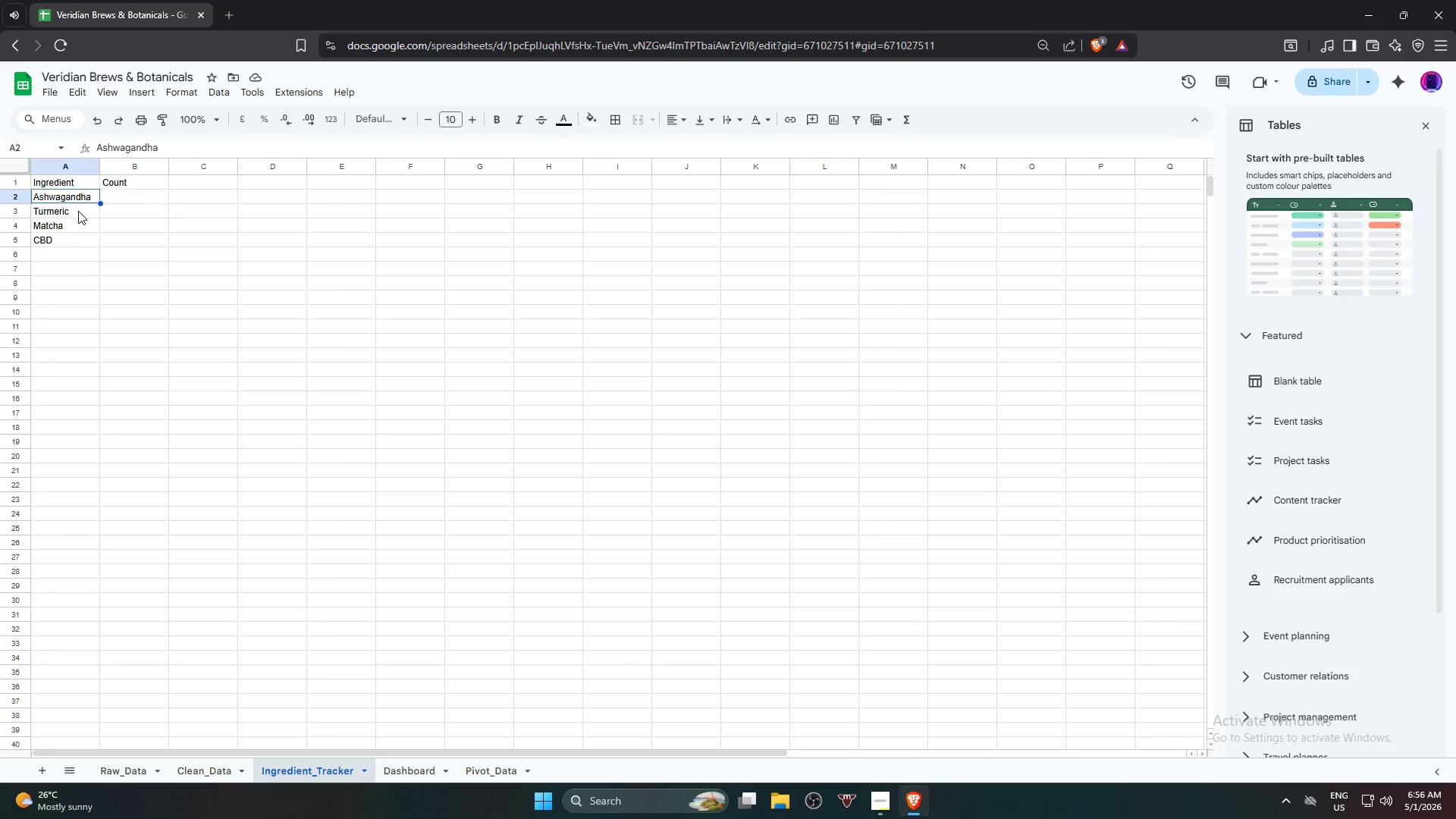 
left_click([78, 212])
 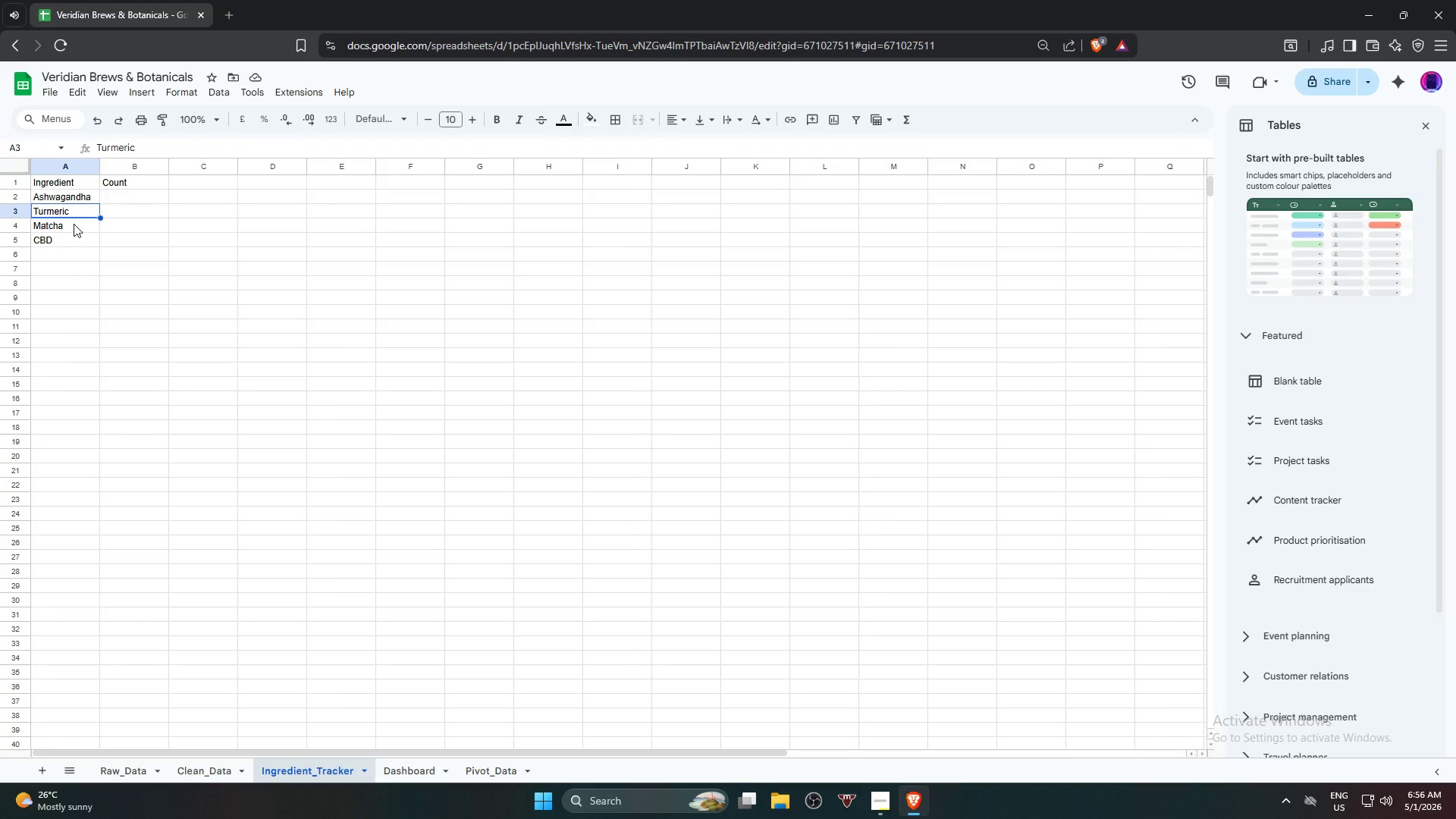 
left_click([74, 224])
 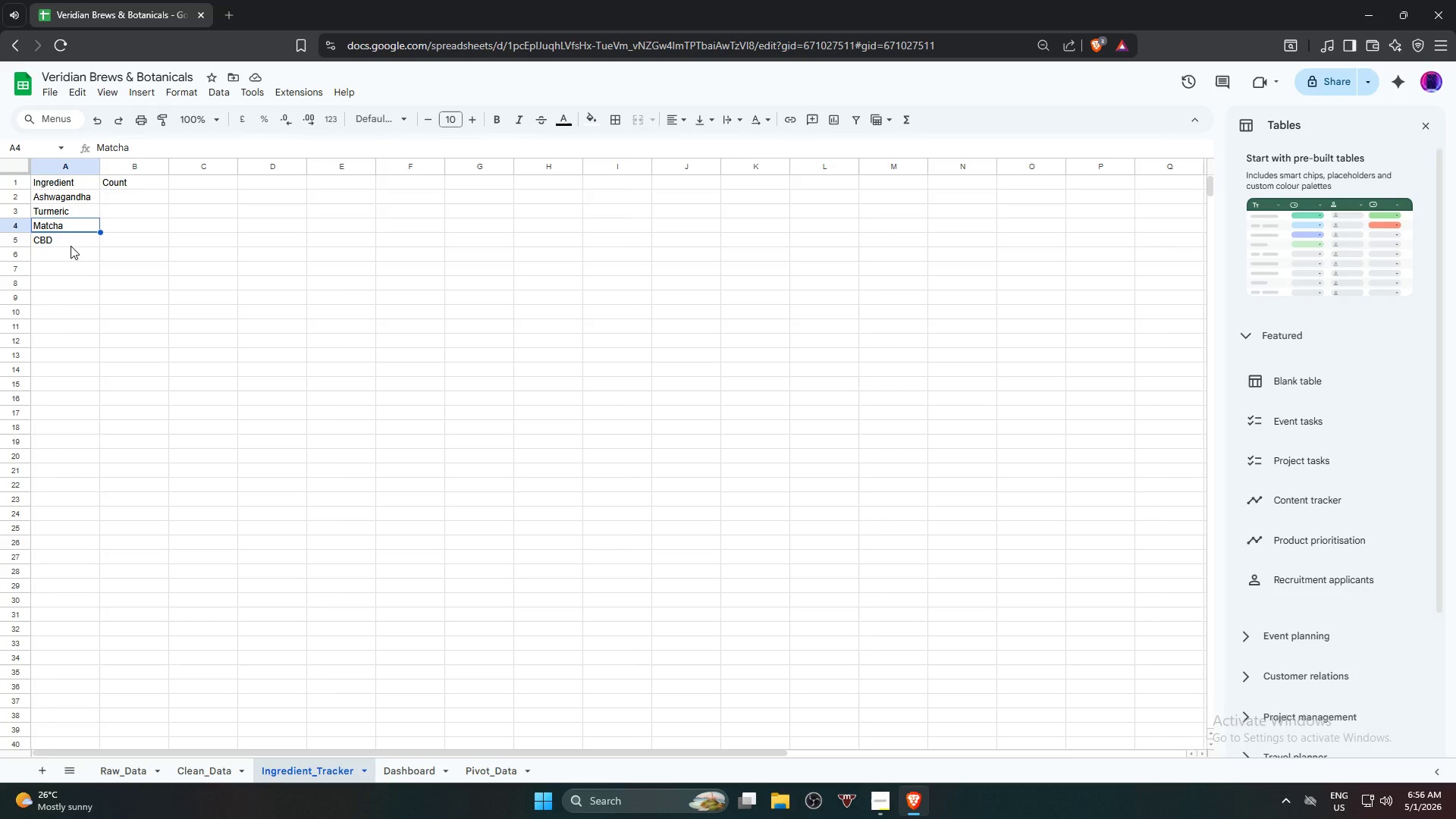 
left_click([71, 246])
 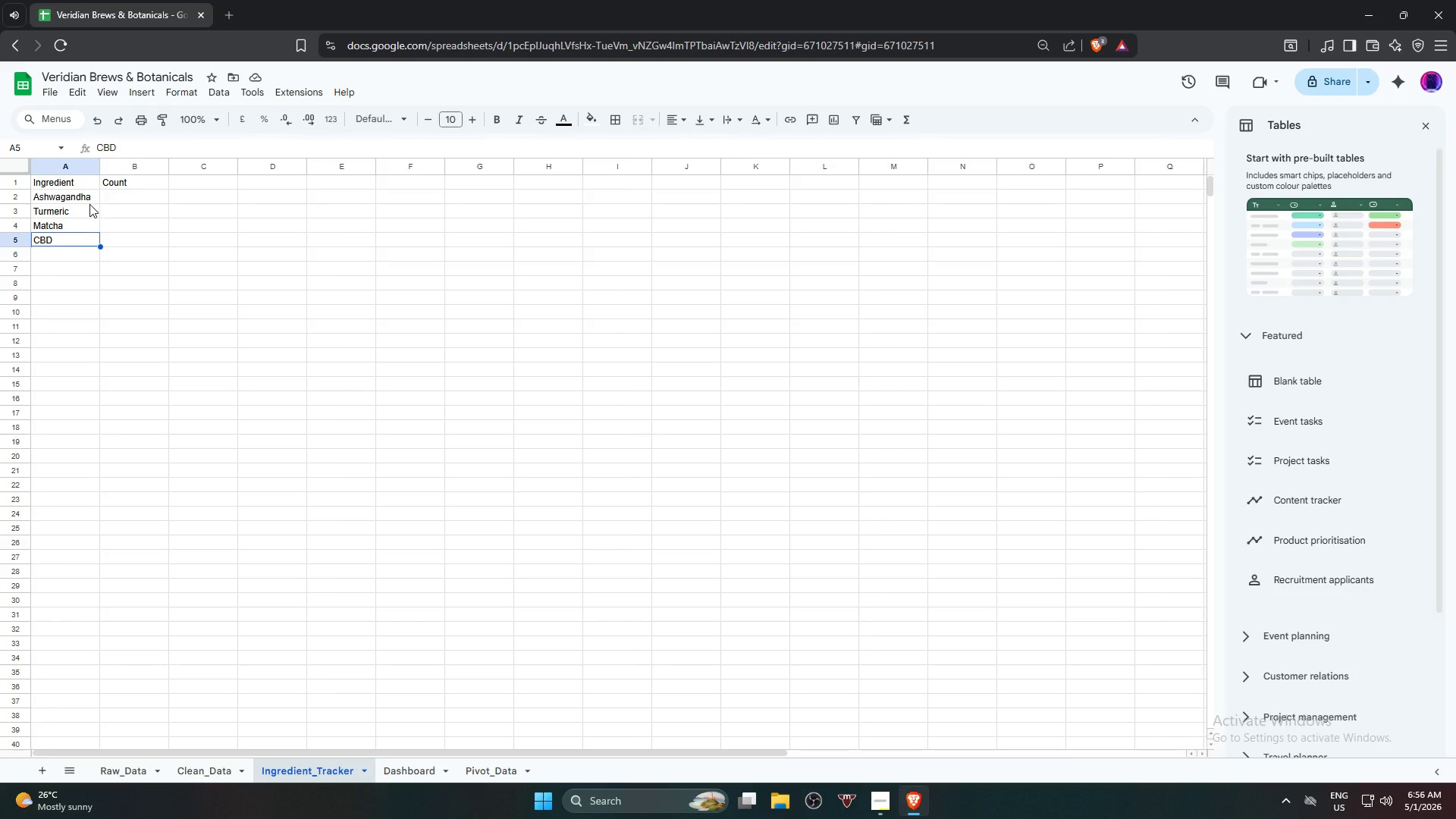 
left_click([88, 202])
 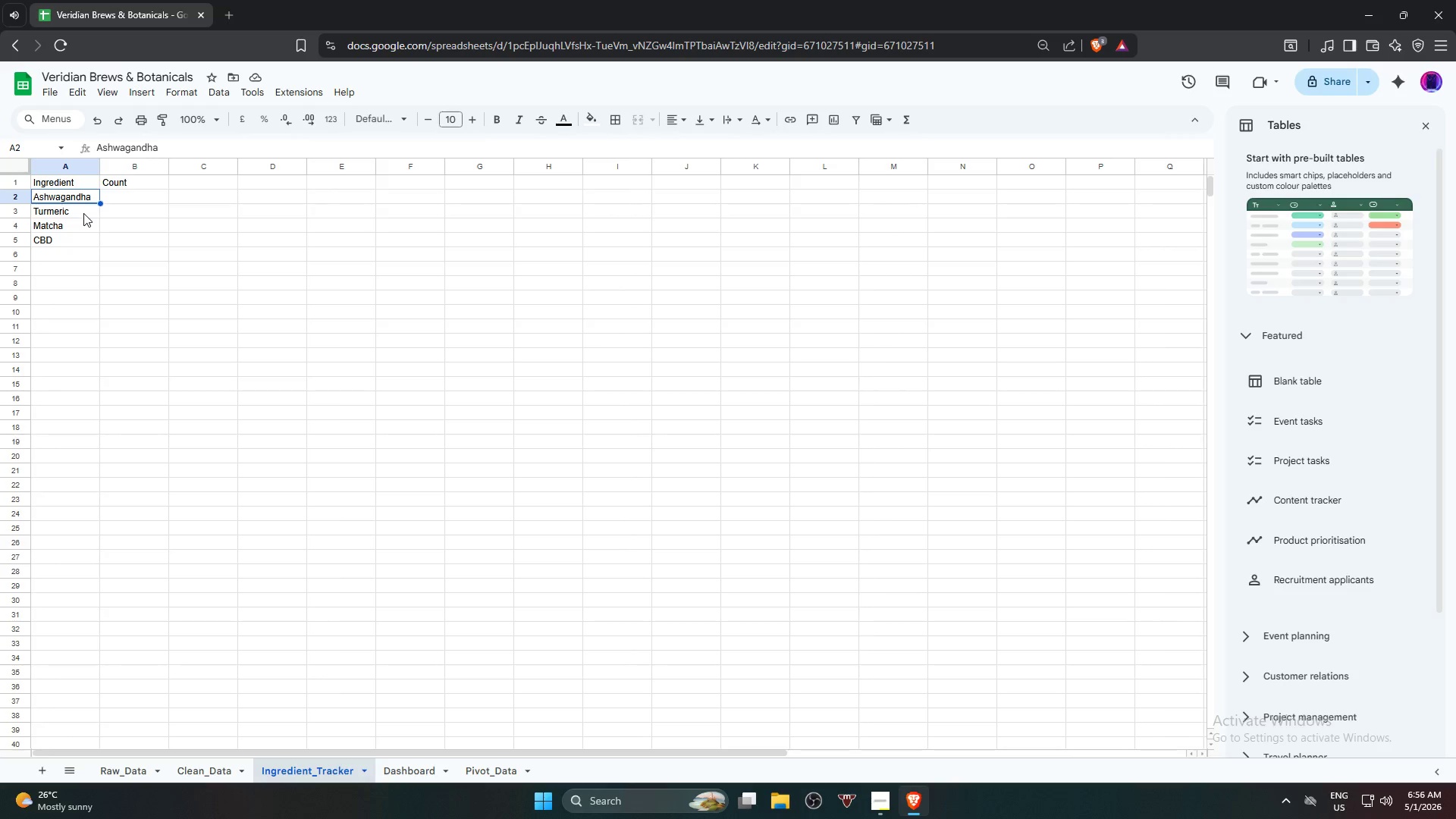 
left_click([83, 213])
 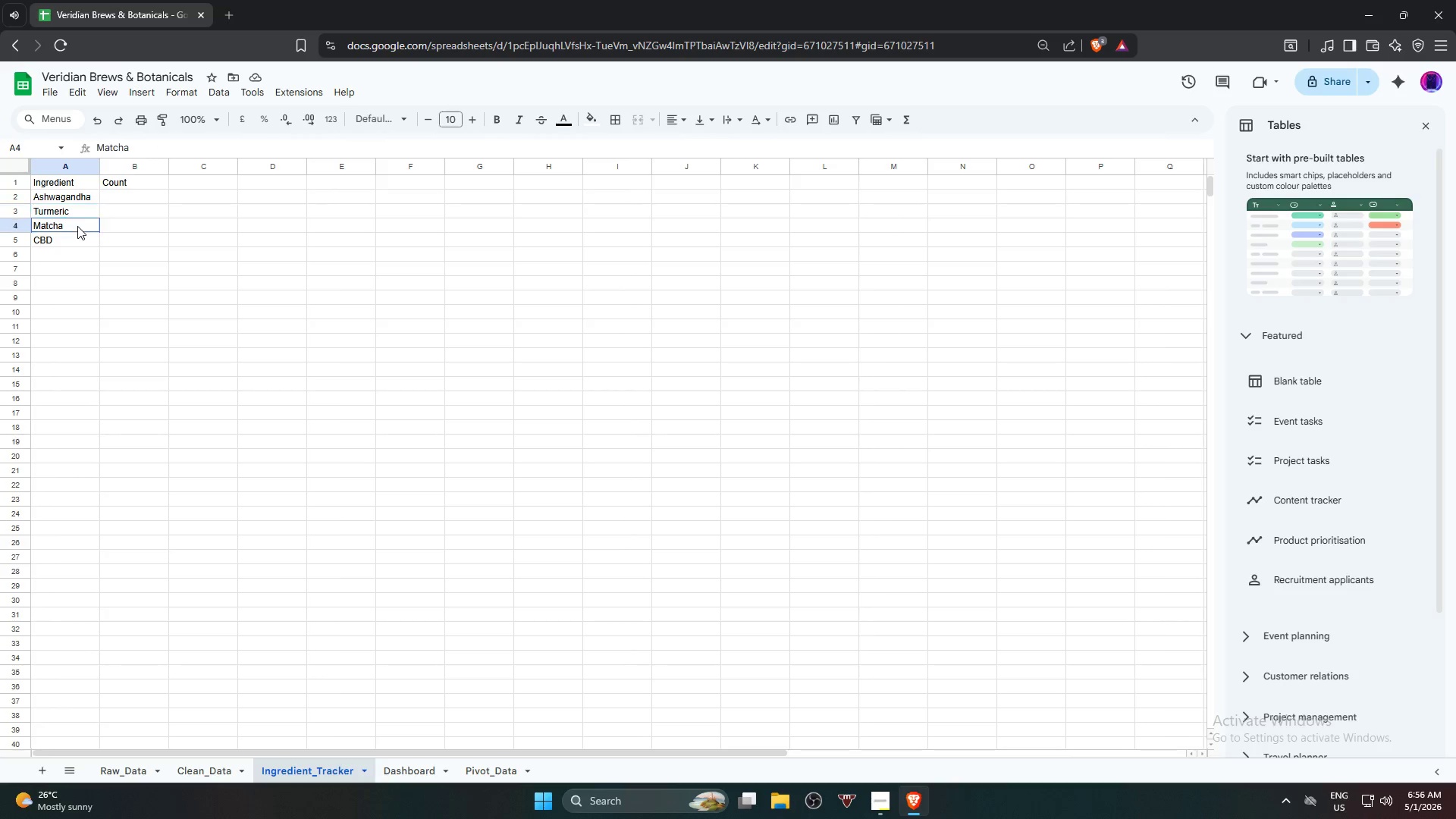 
left_click([77, 226])
 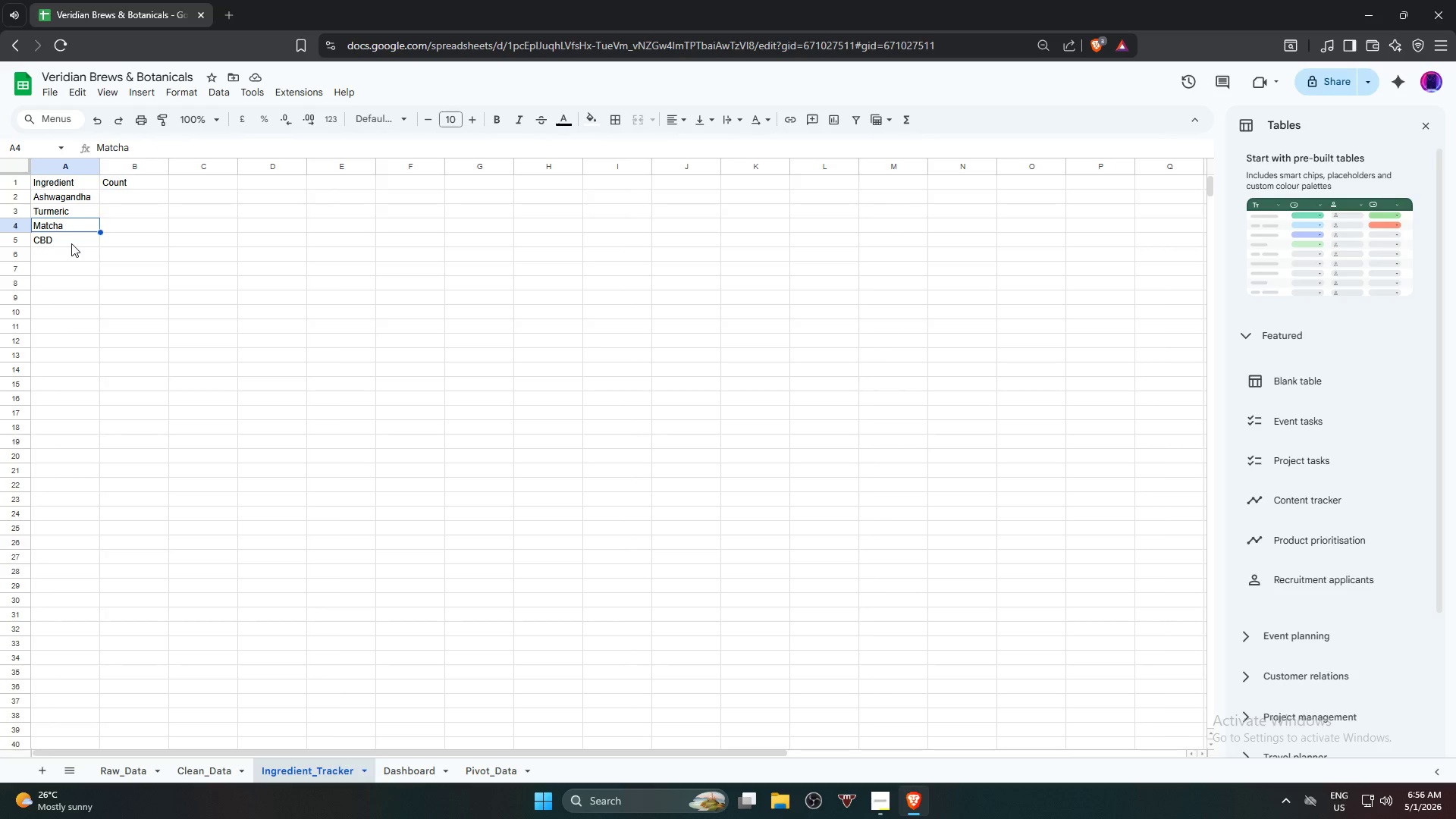 
left_click([71, 243])
 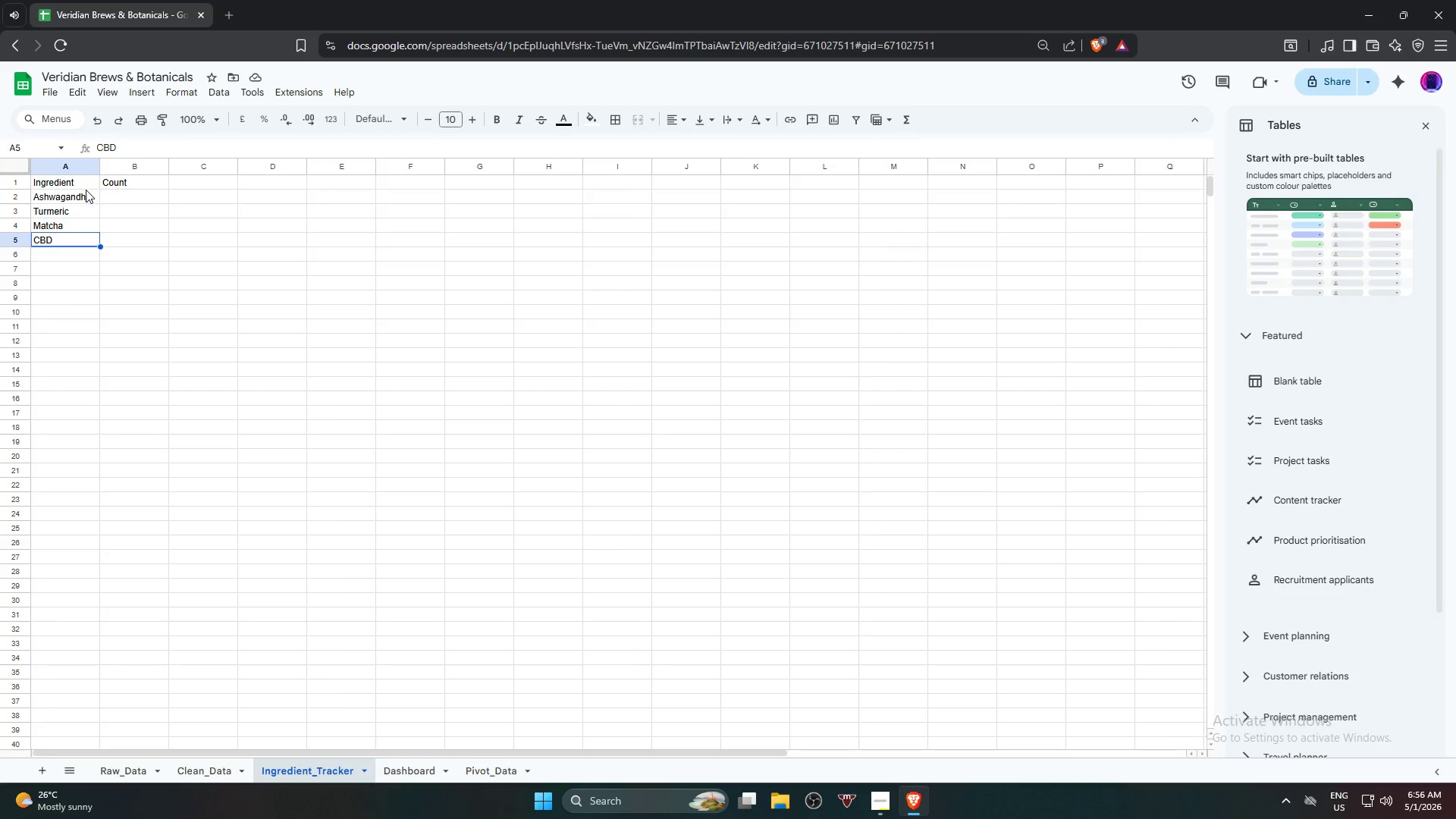 
left_click([80, 196])
 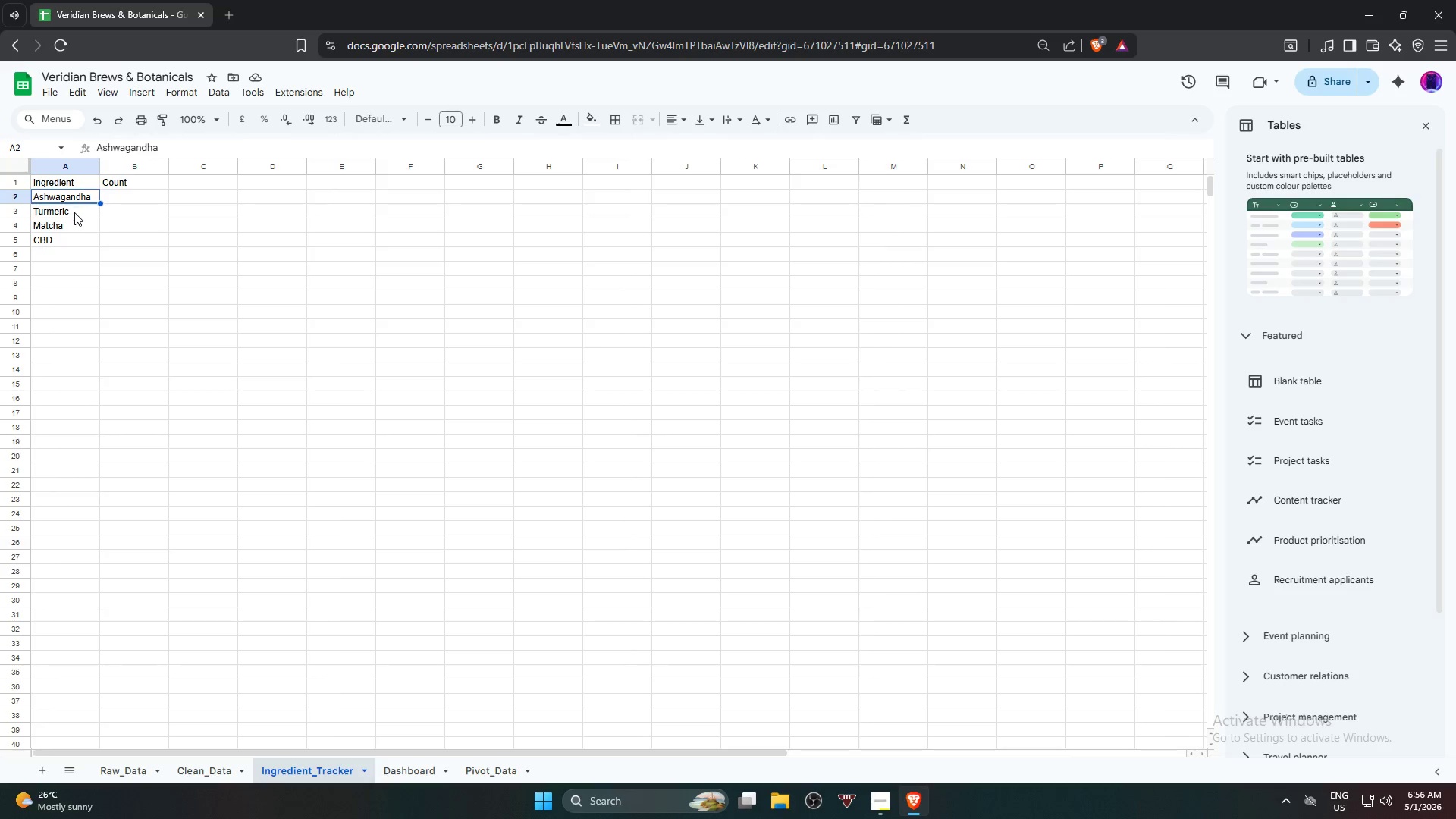 
left_click([74, 213])
 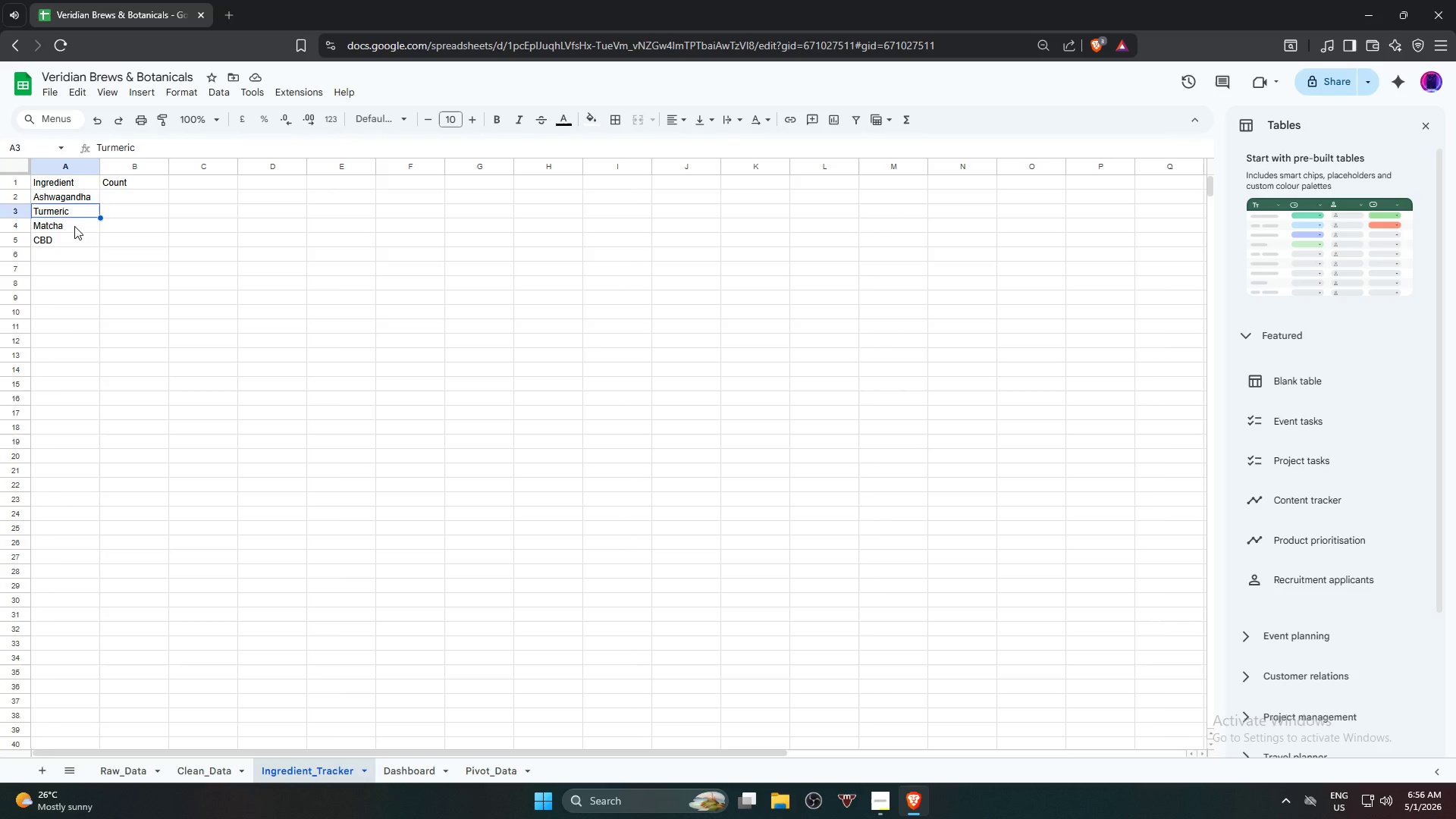 
left_click([74, 226])
 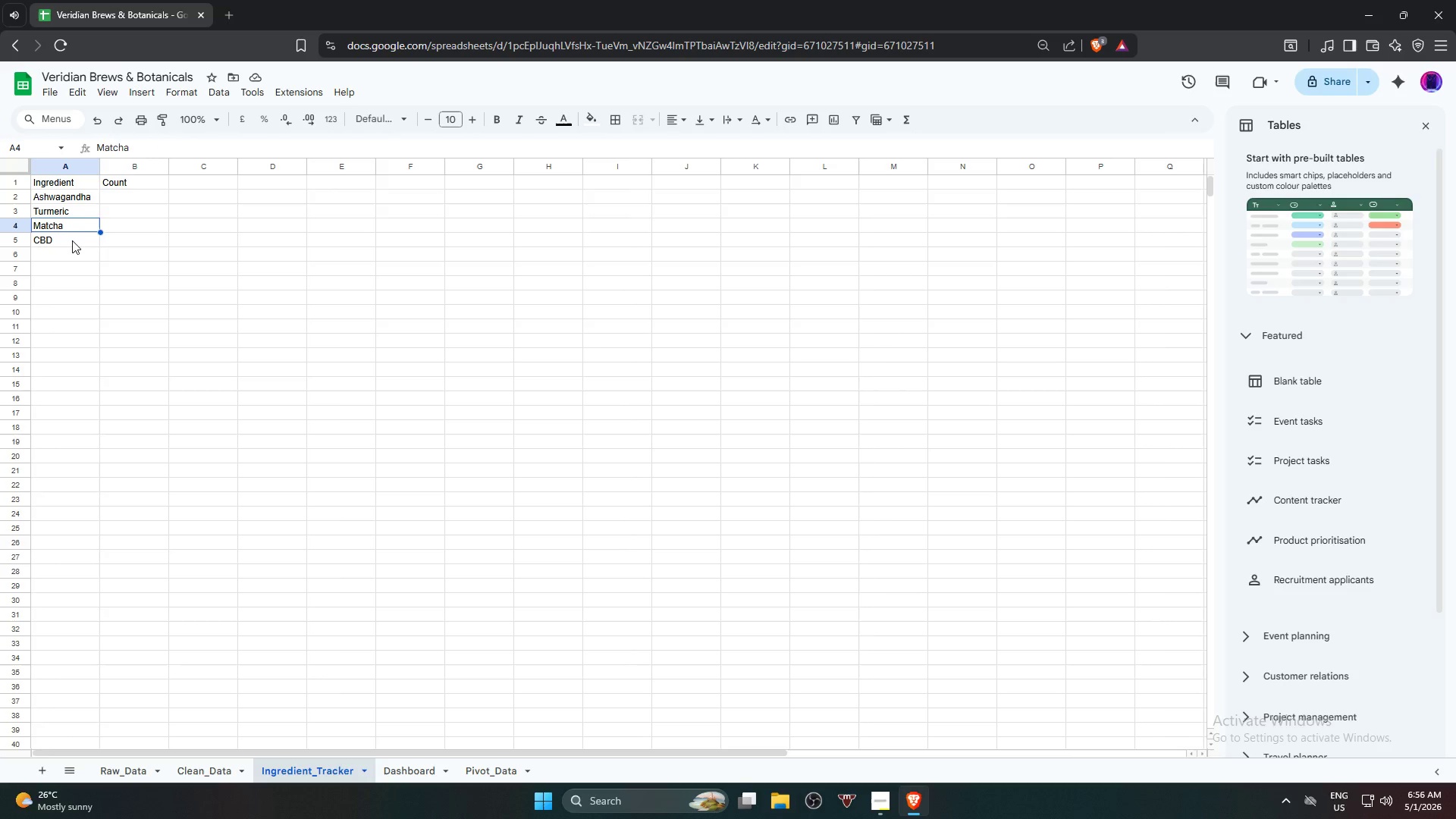 
left_click([72, 240])
 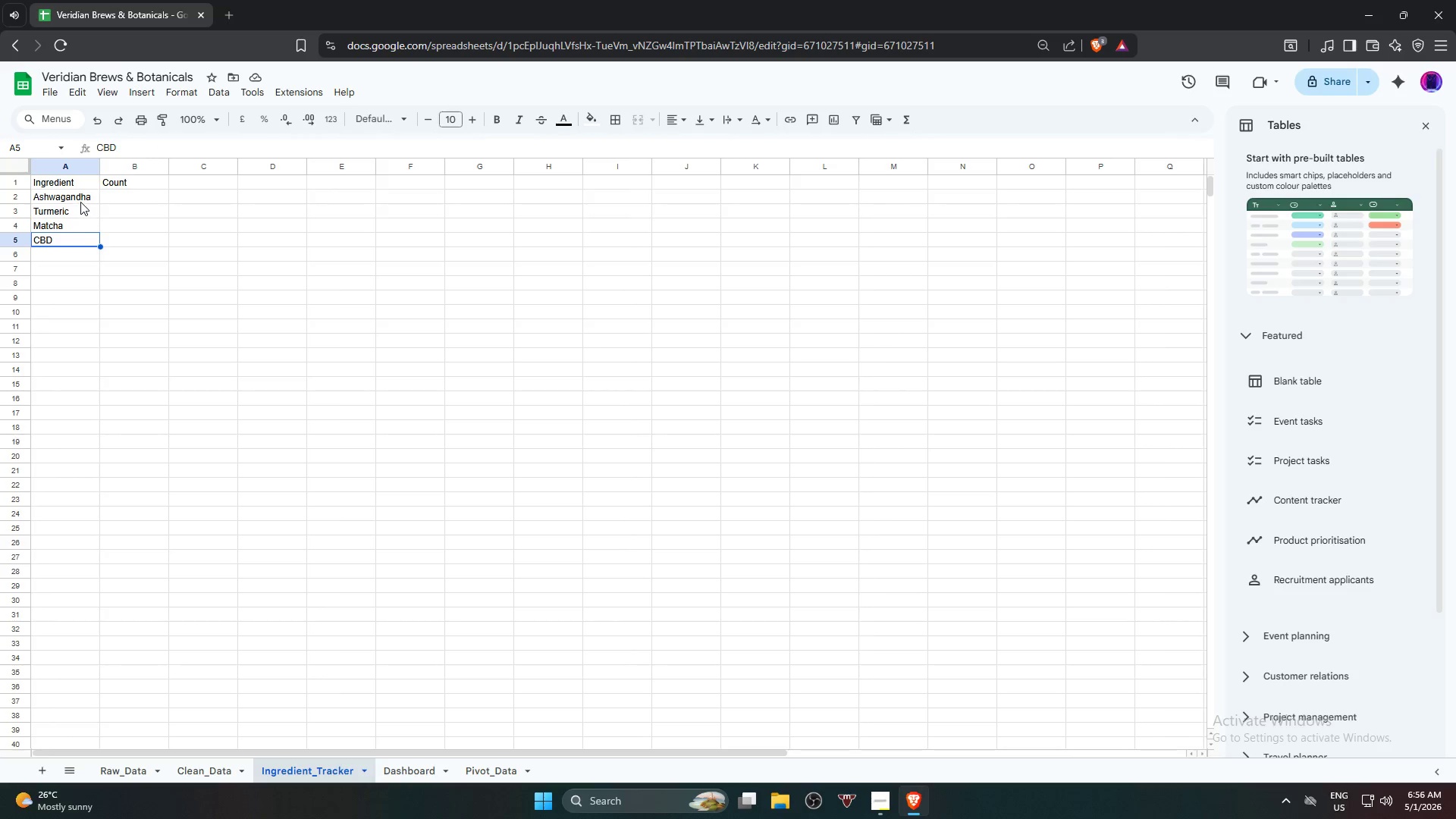 
left_click([80, 202])
 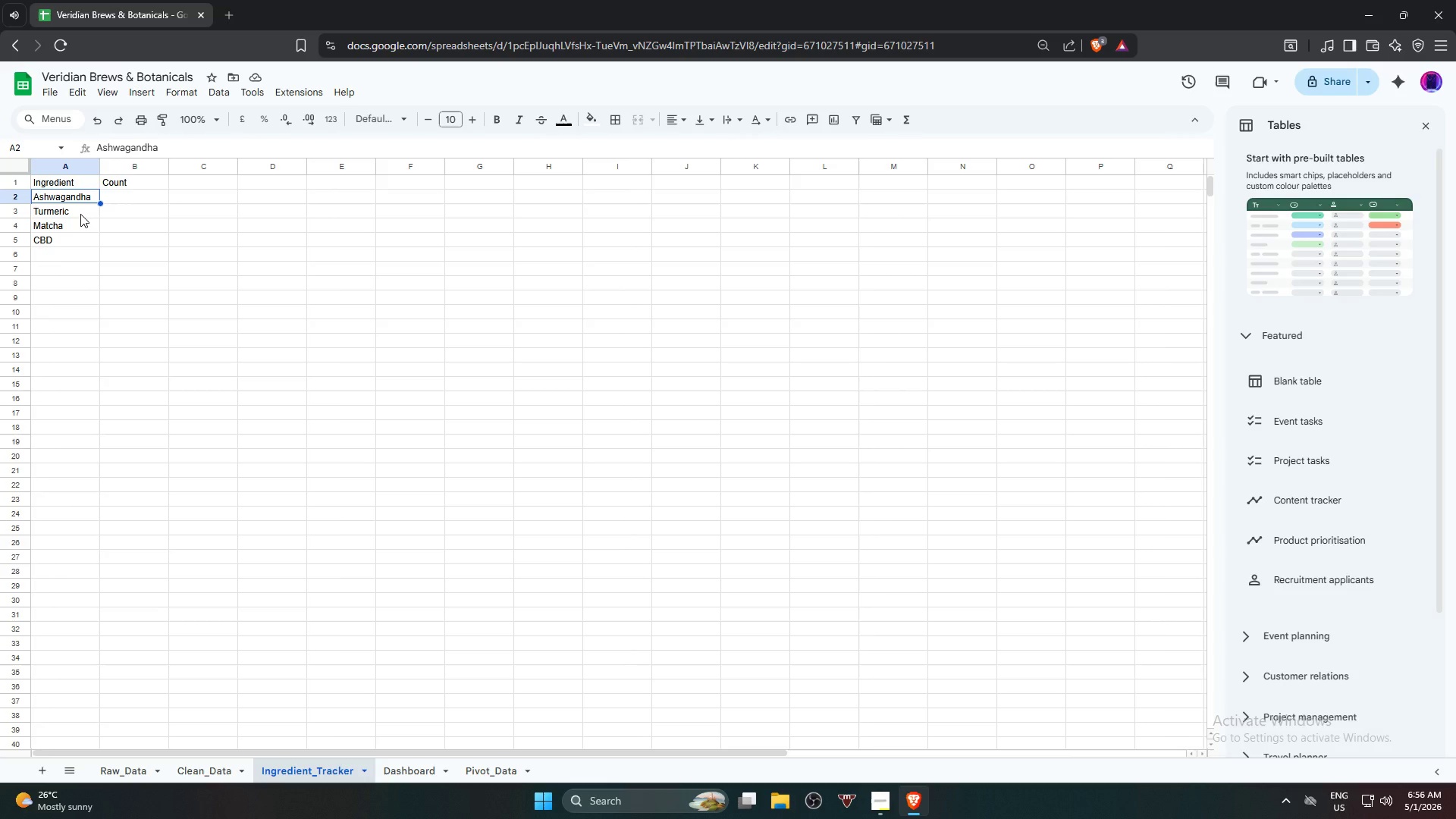 
left_click([80, 214])
 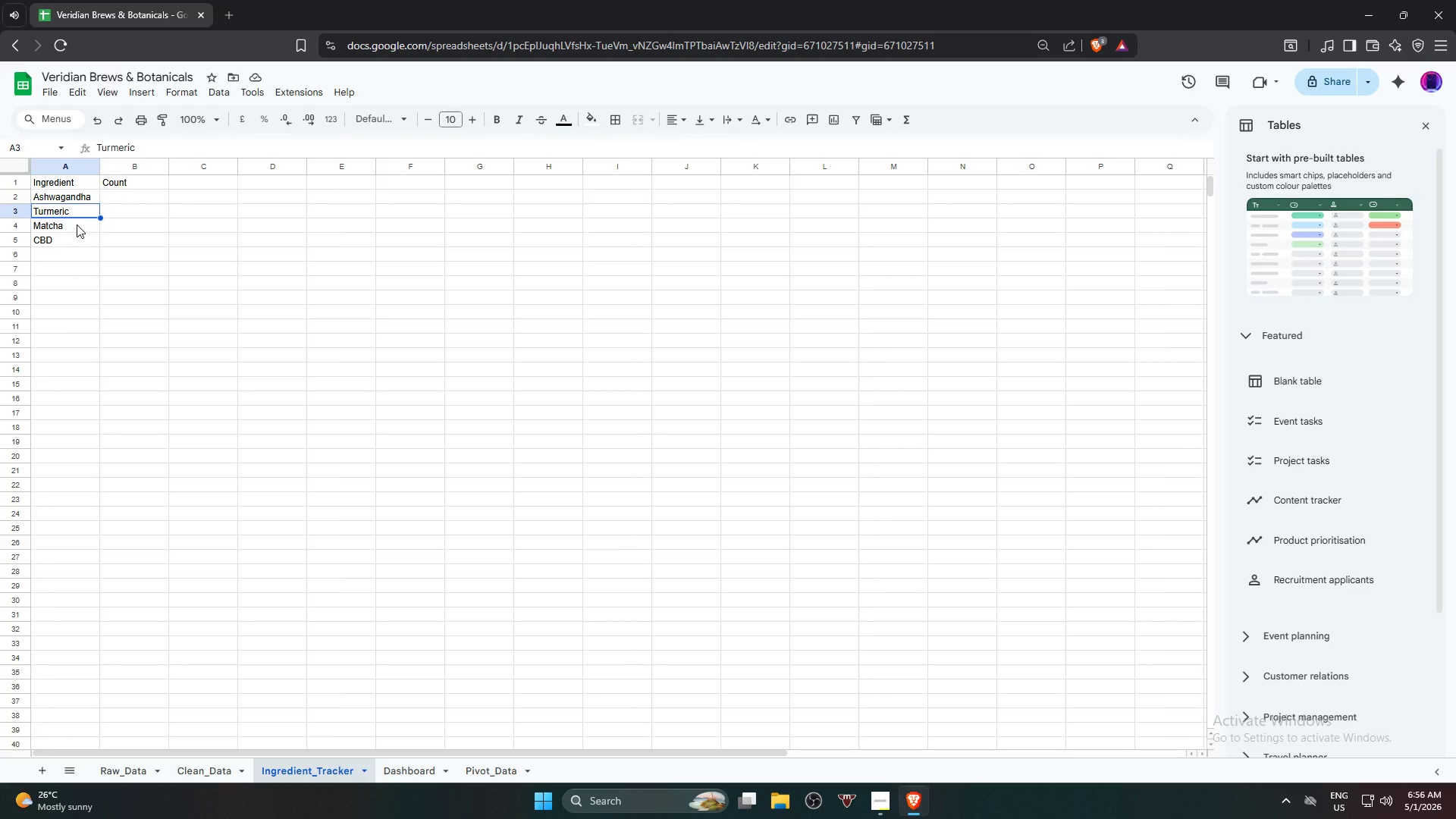 
left_click([77, 225])
 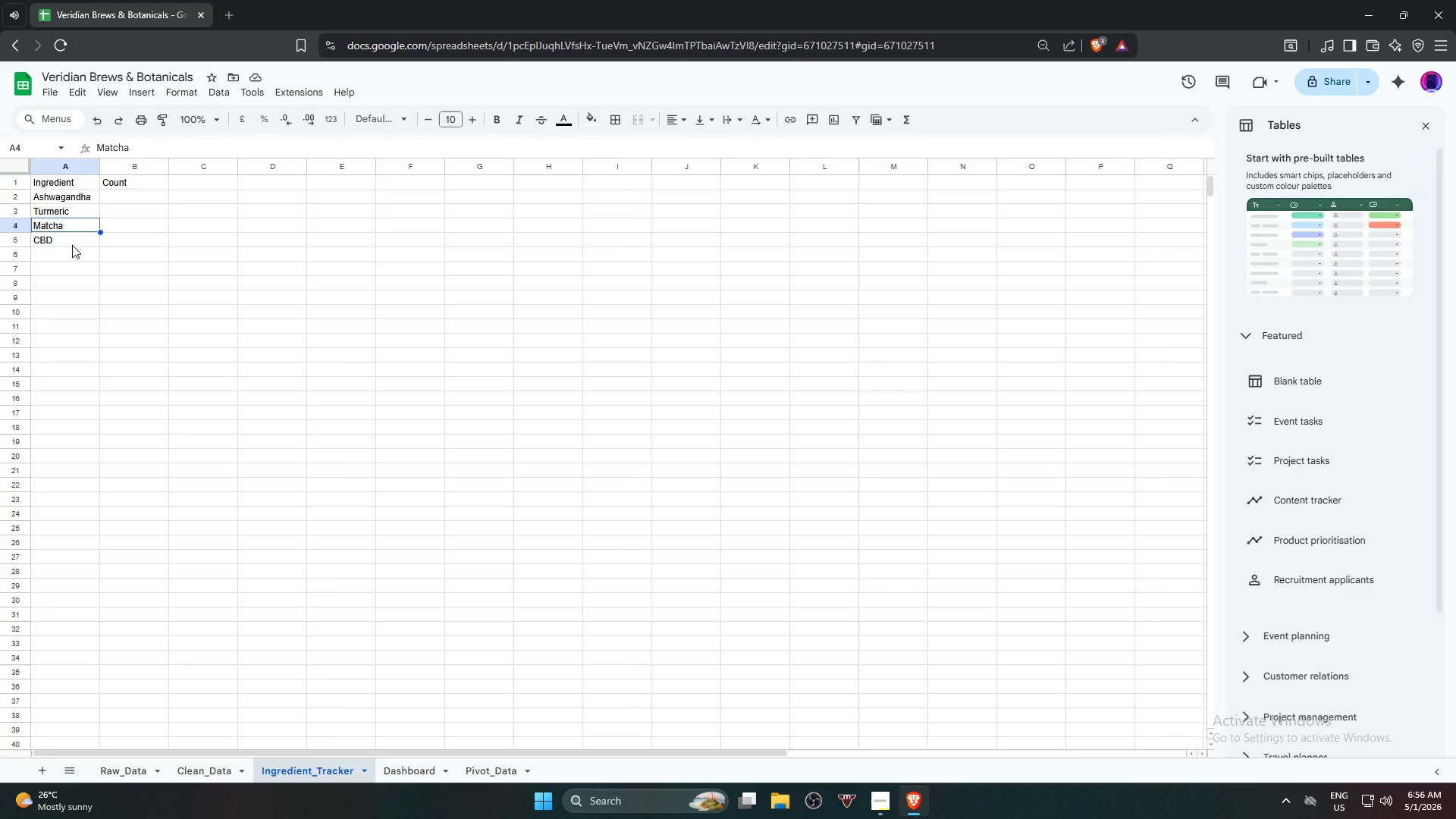 
left_click([72, 245])
 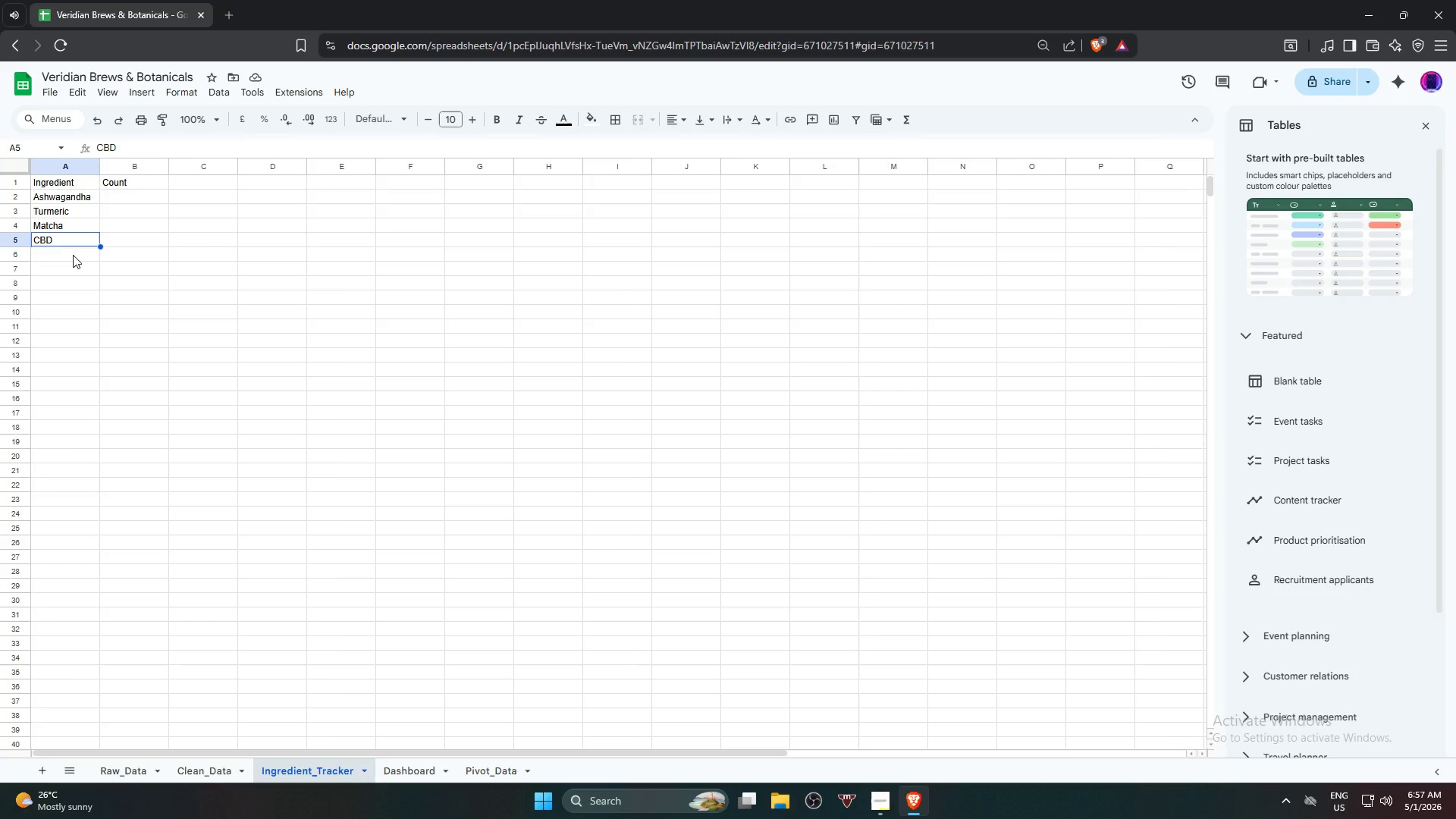 
wait(11.31)
 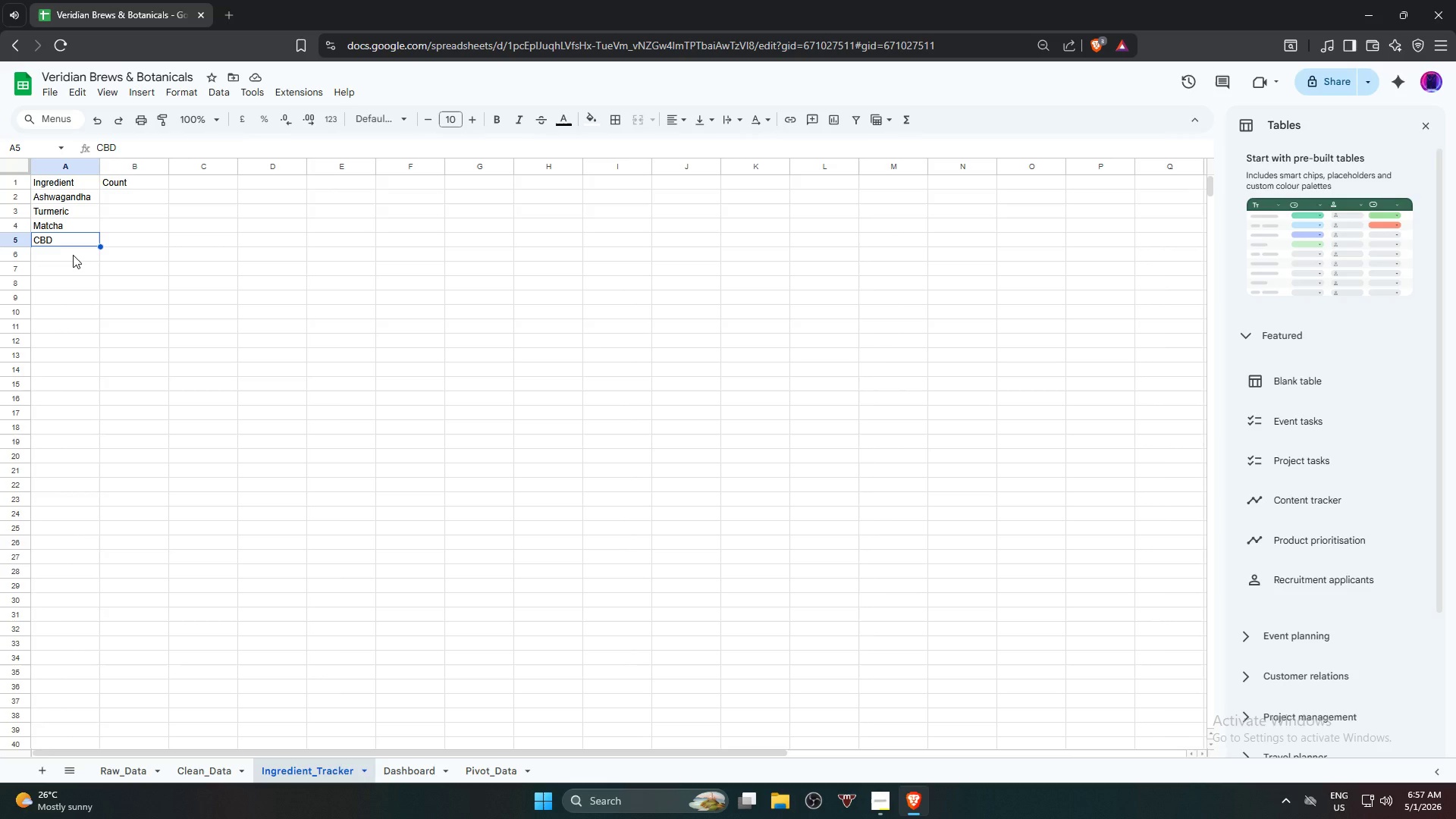 
left_click([125, 196])
 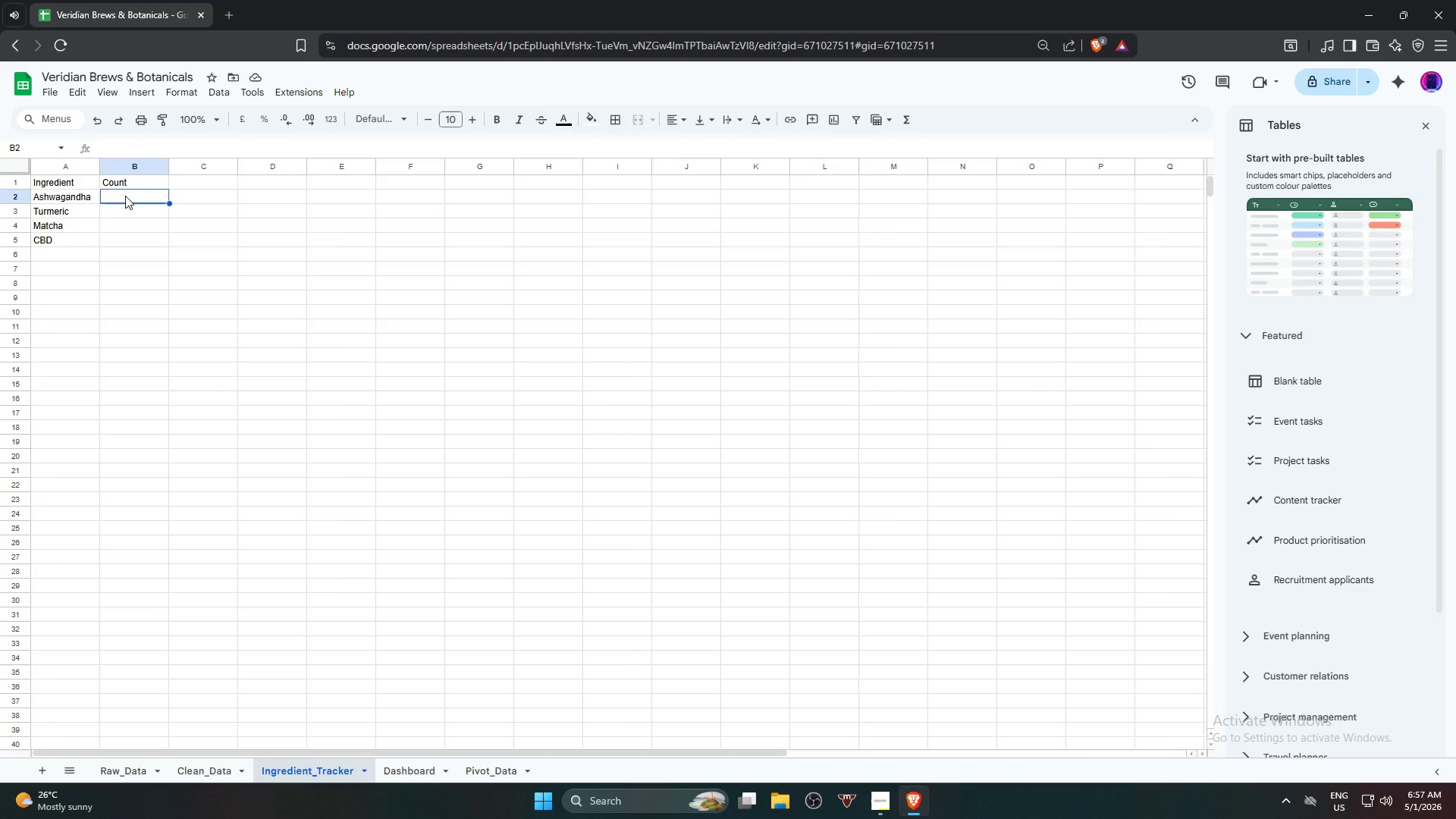 
wait(7.45)
 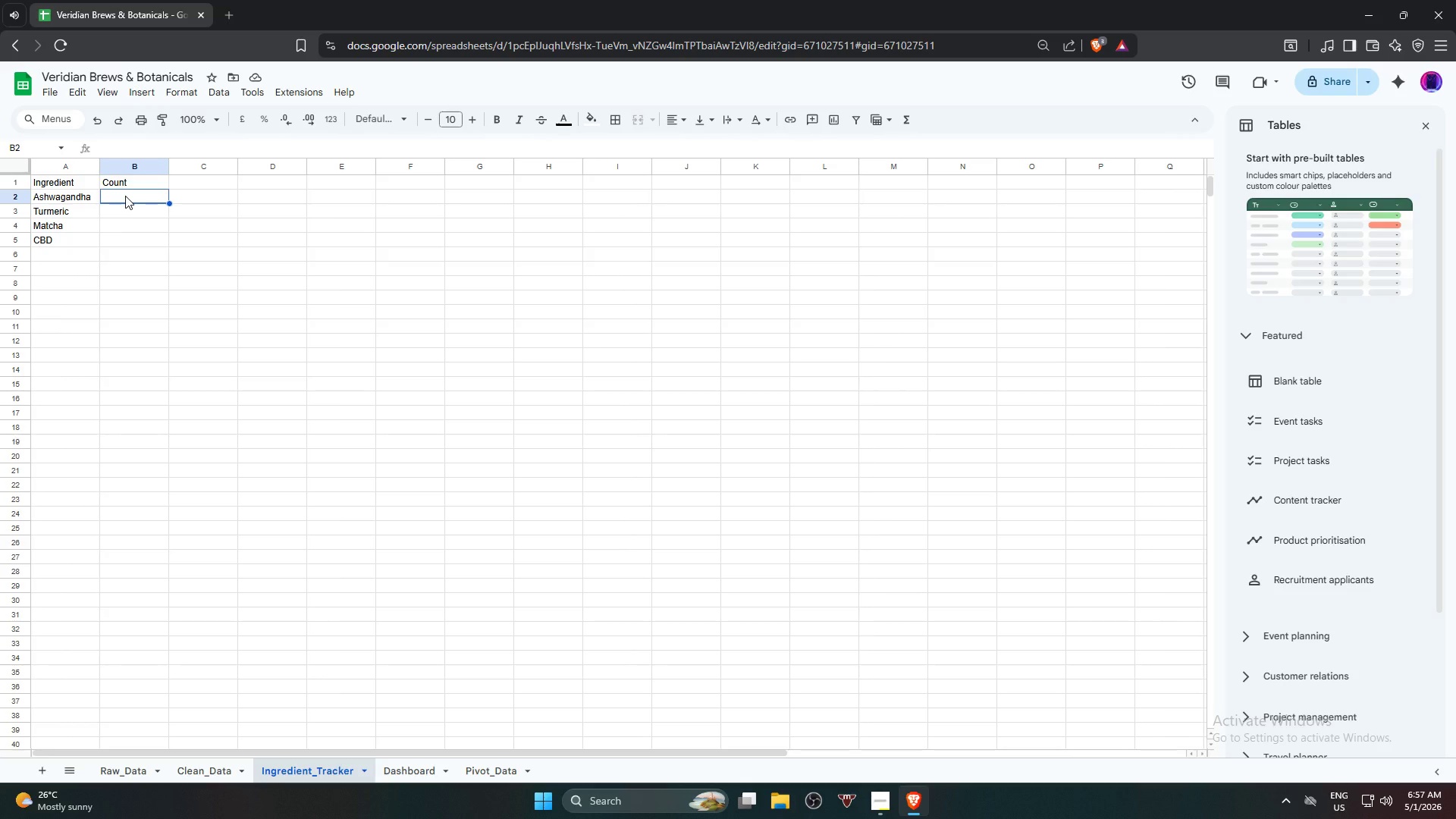 
type(=sum)
 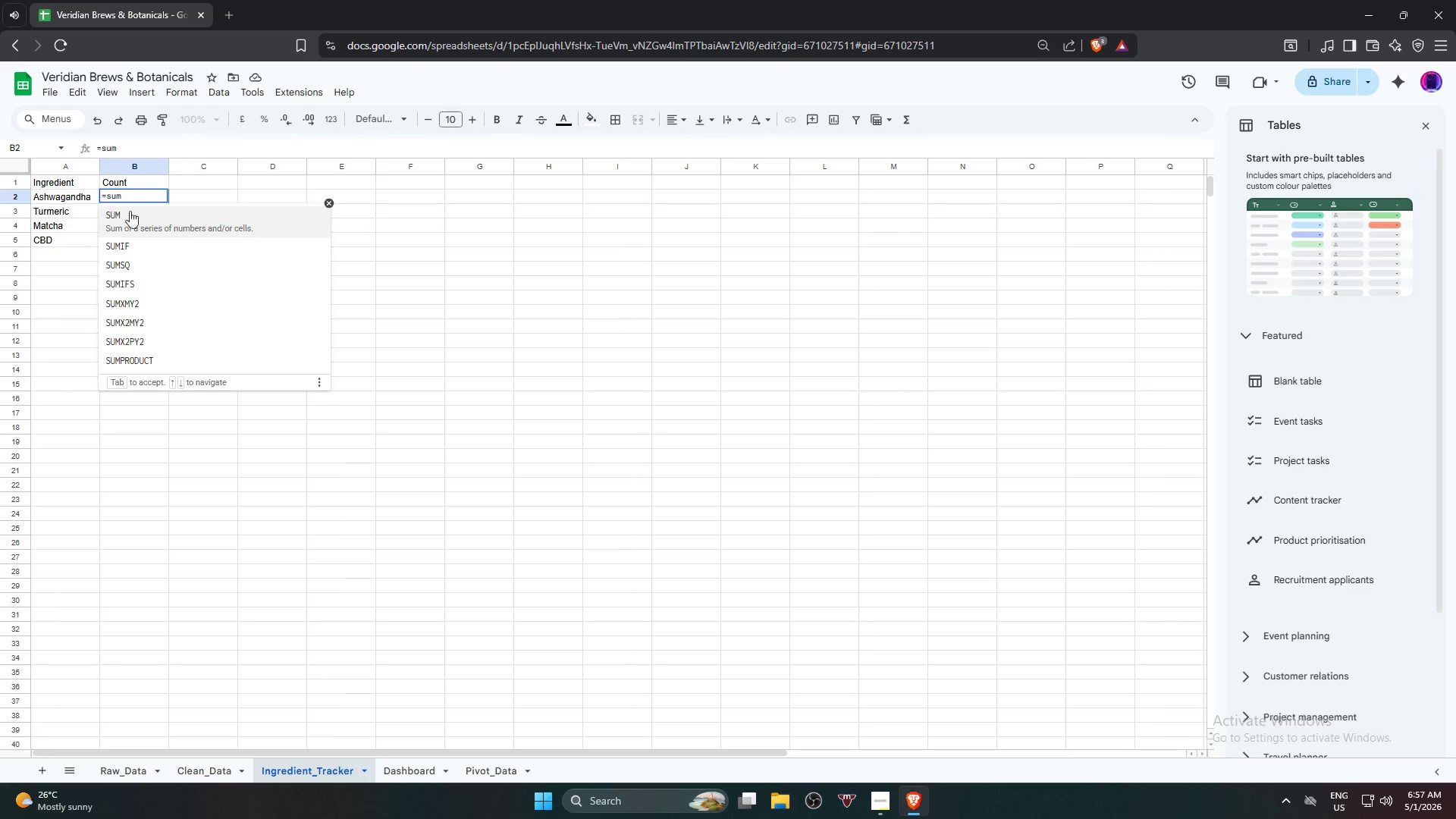 
left_click([140, 228])
 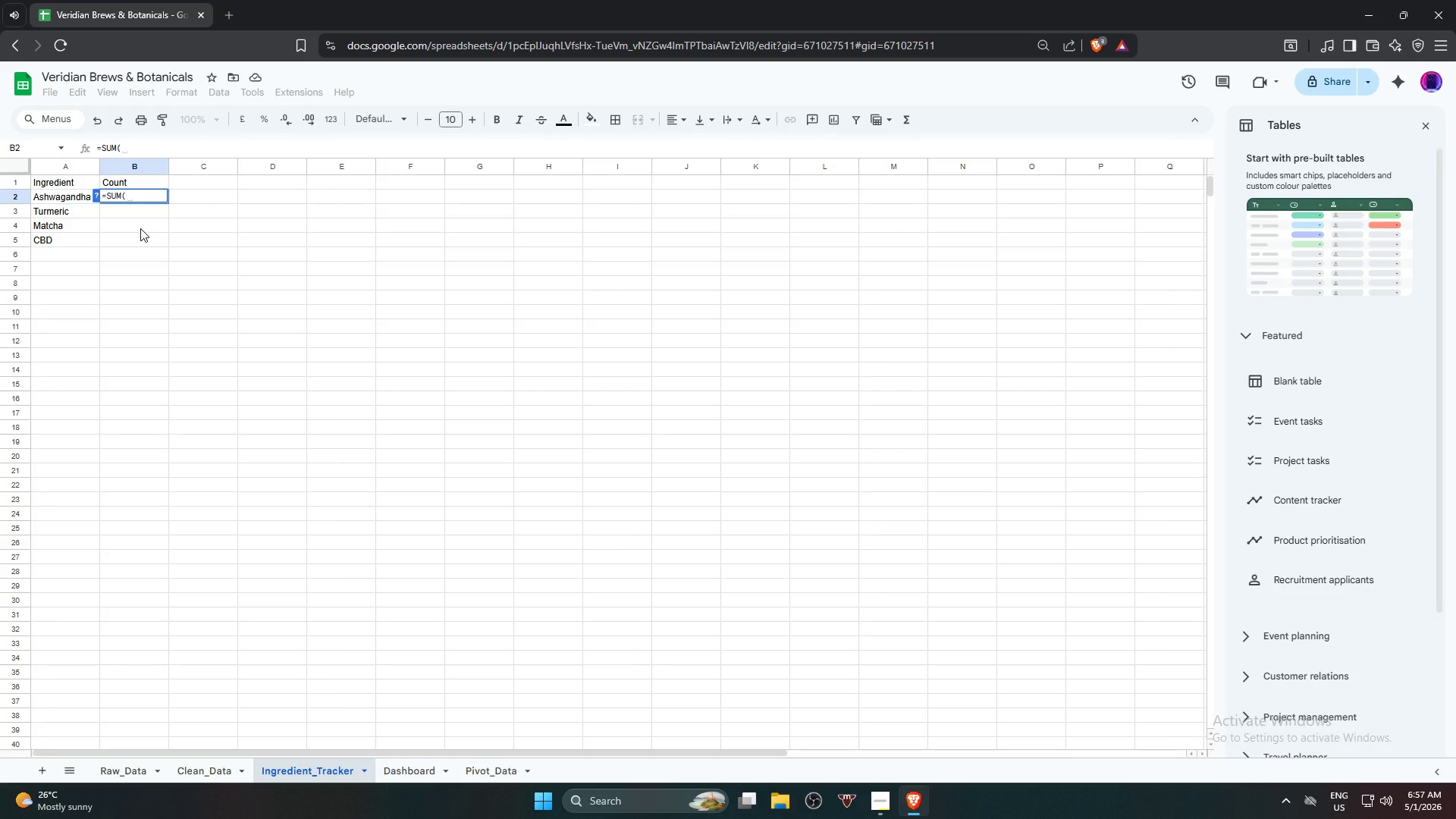 
wait(9.94)
 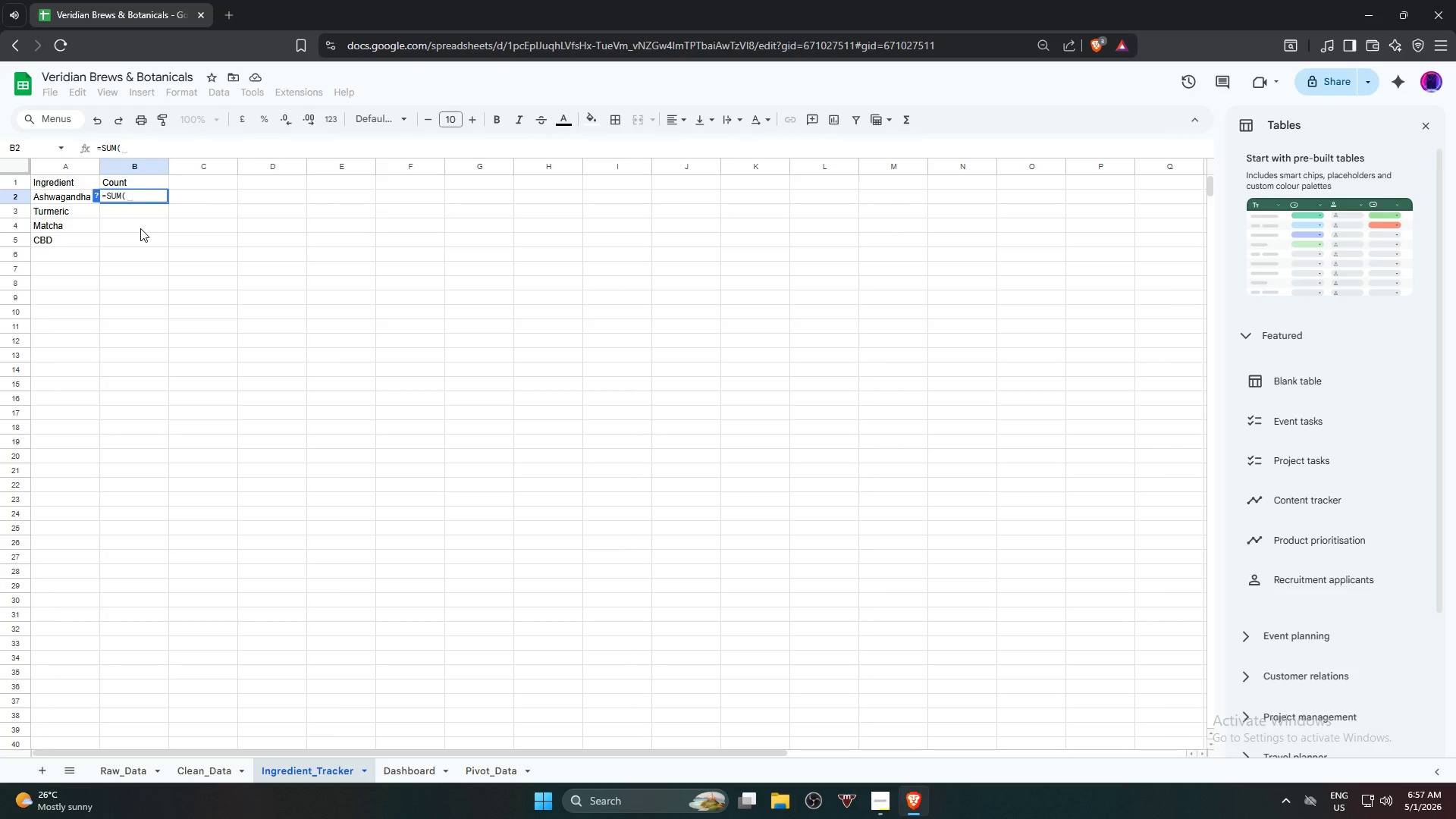 
left_click([890, 164])
 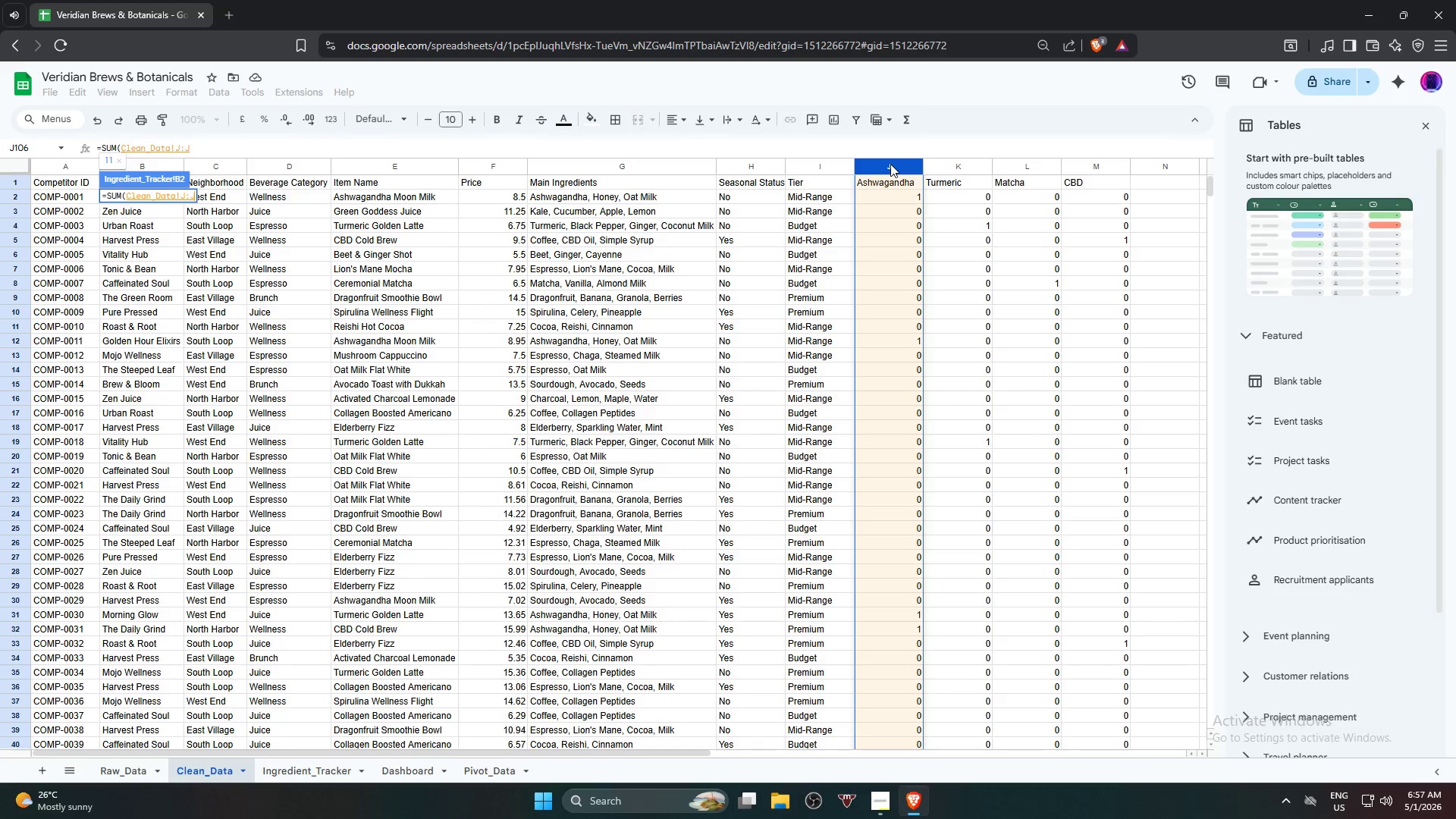 
left_click([297, 147])
 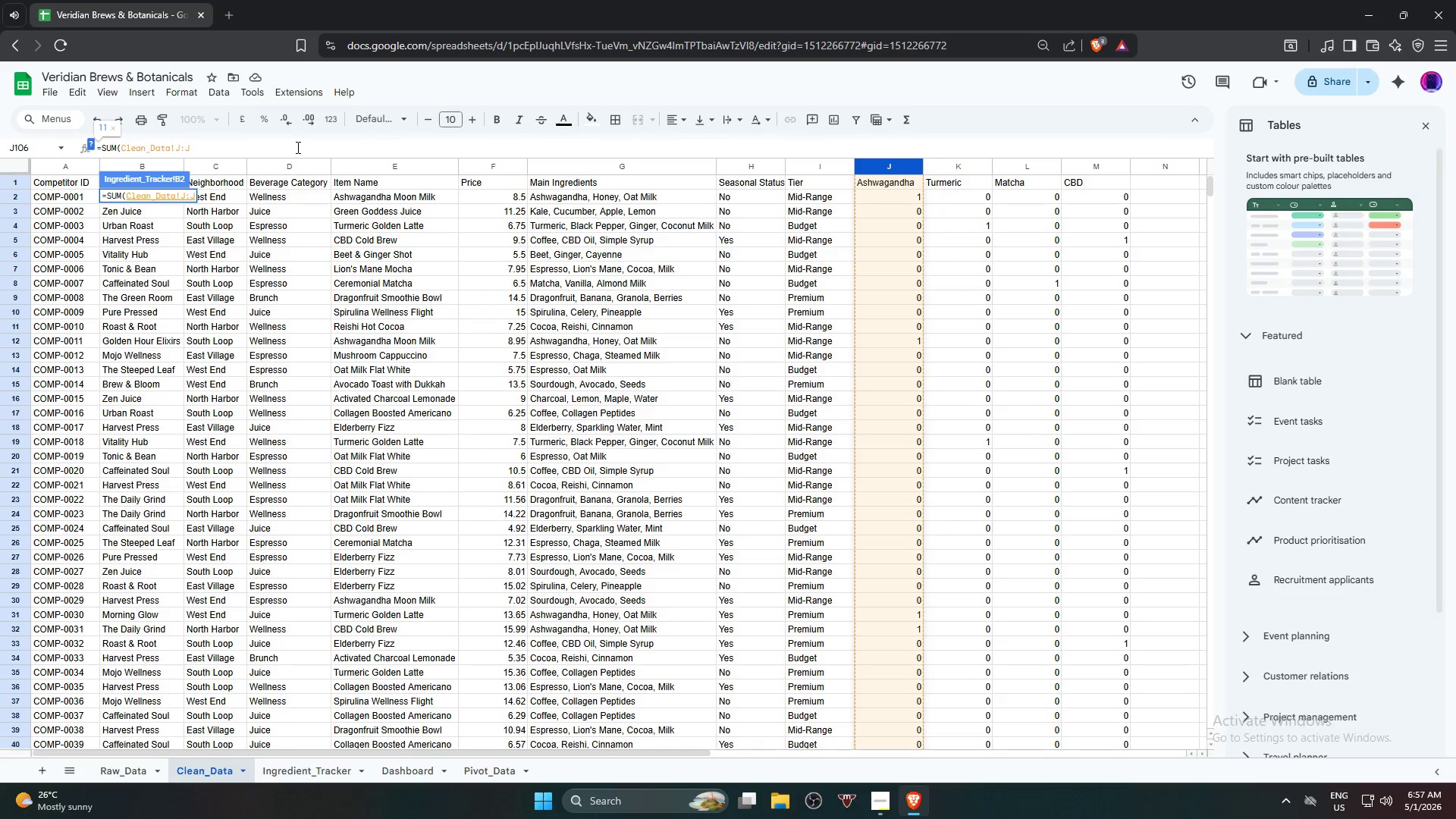 
key(Shift+0)
 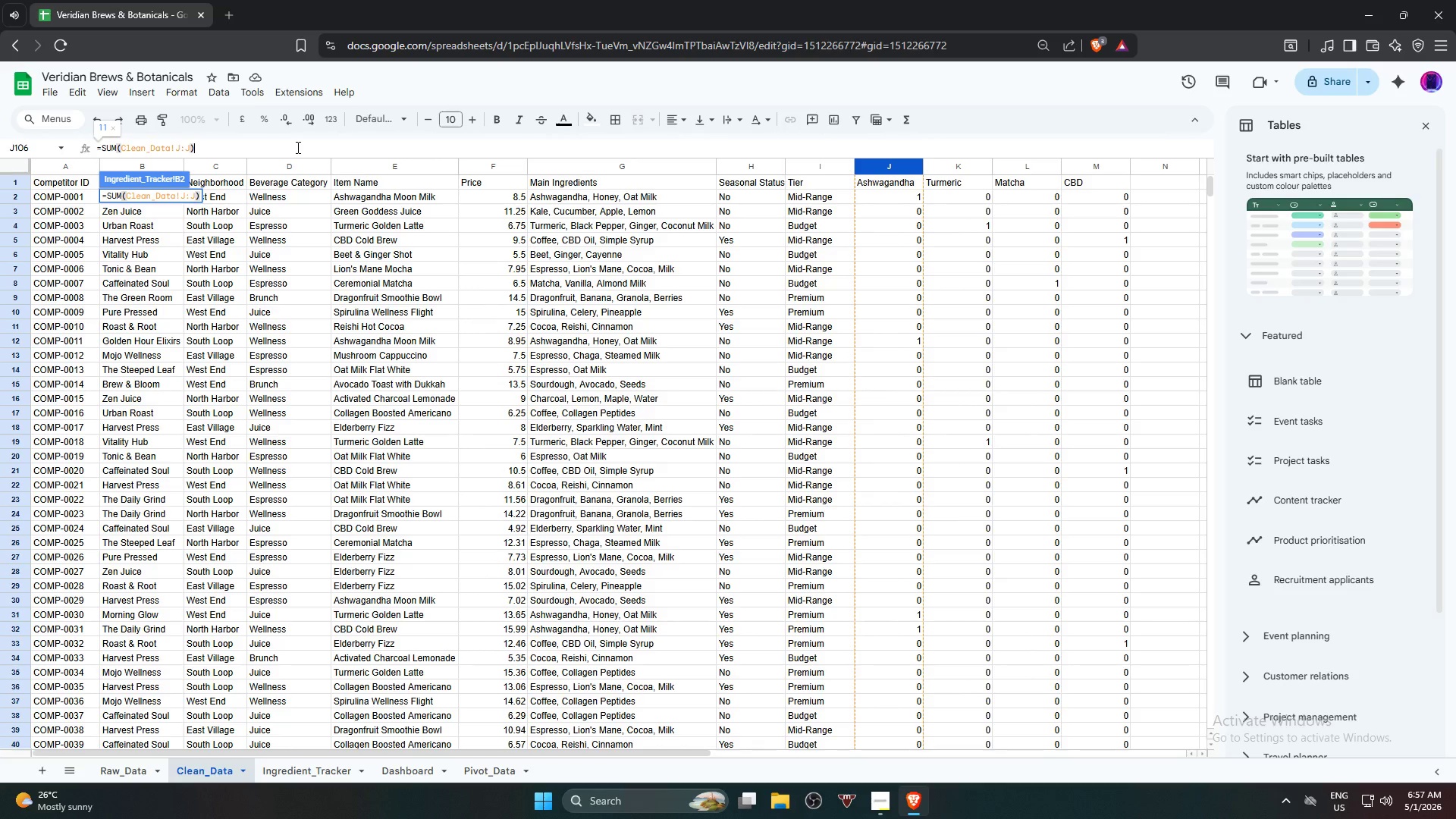 
key(Enter)
 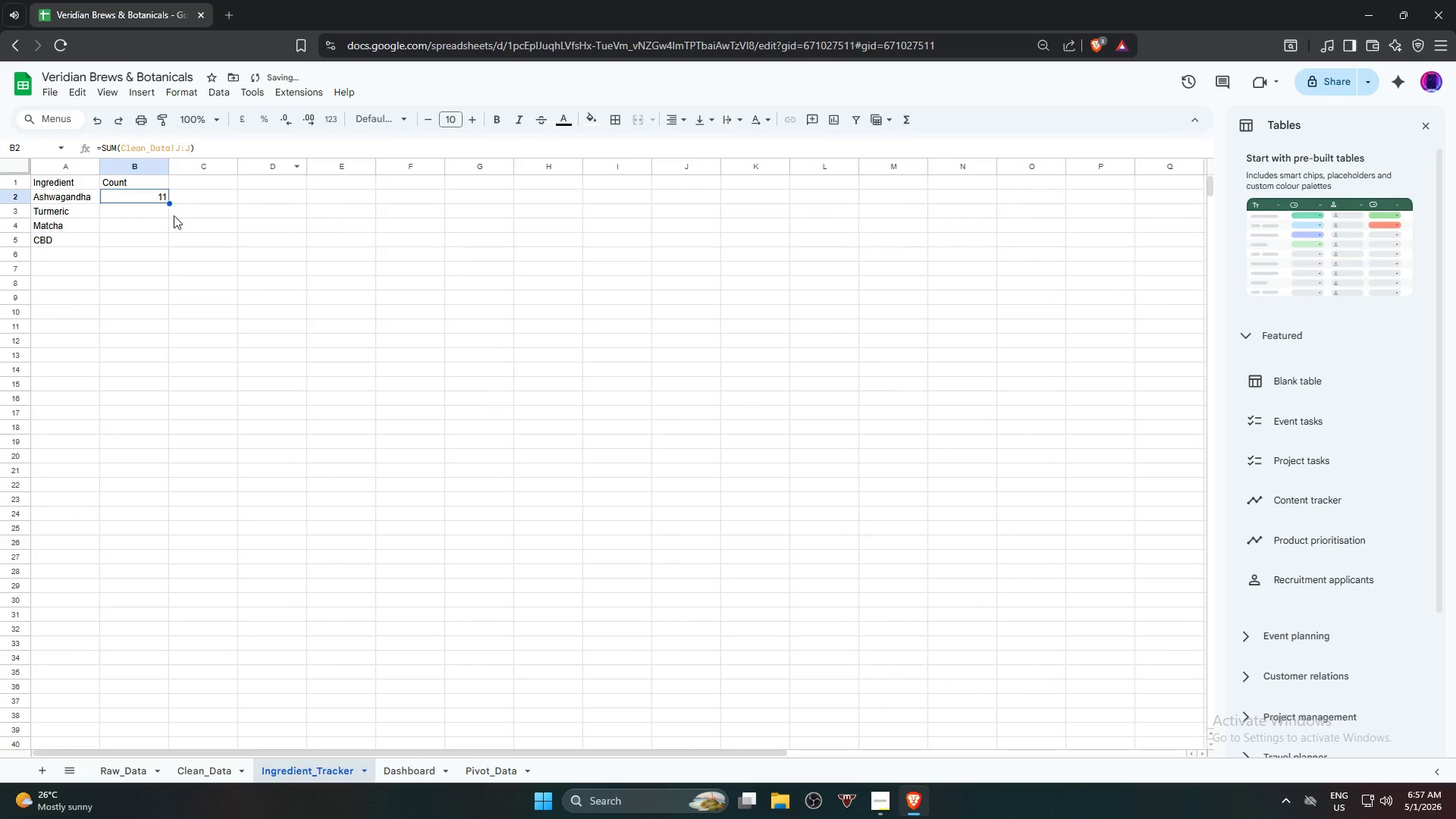 
left_click([103, 214])
 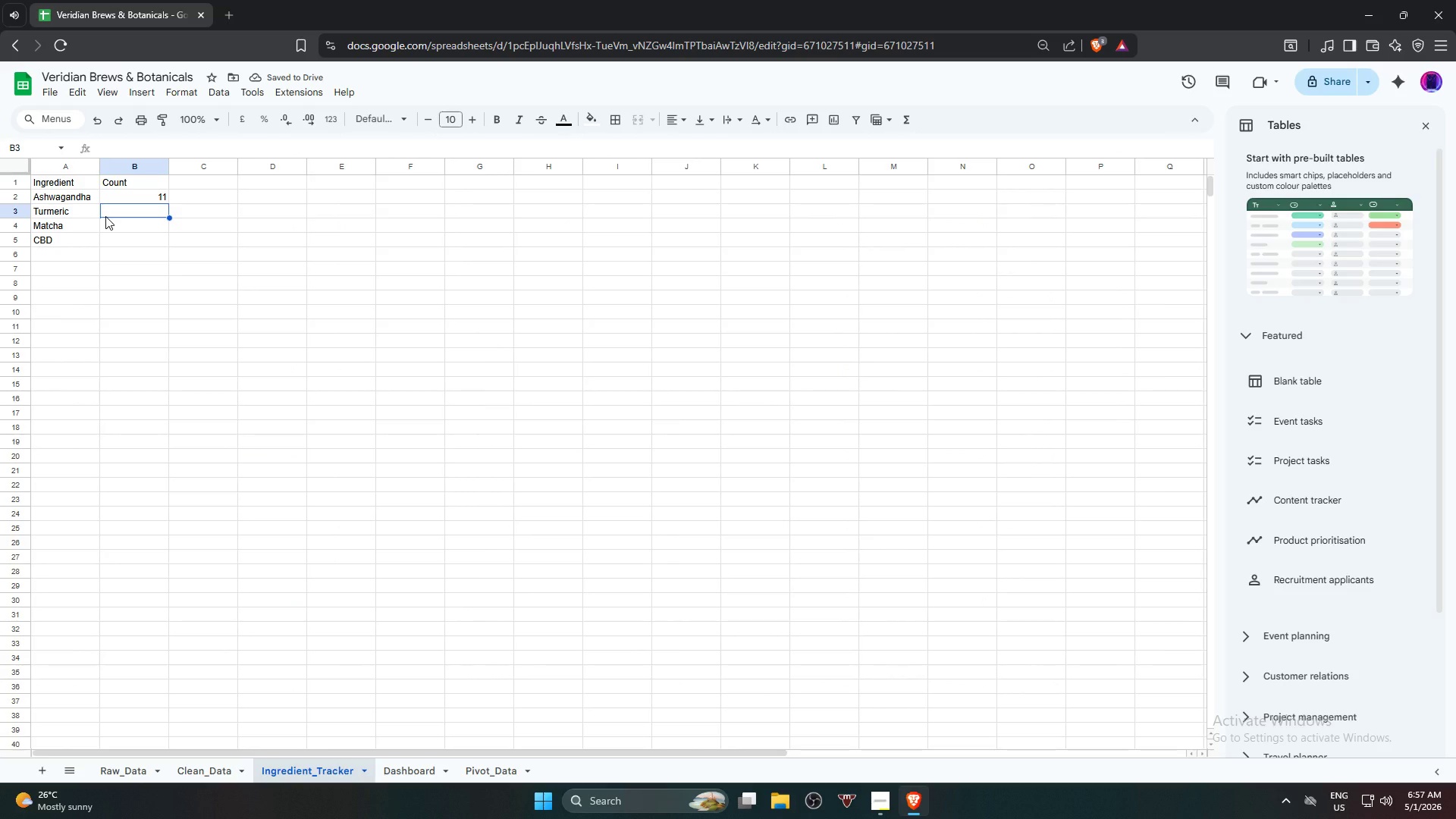 
key(Equal)
 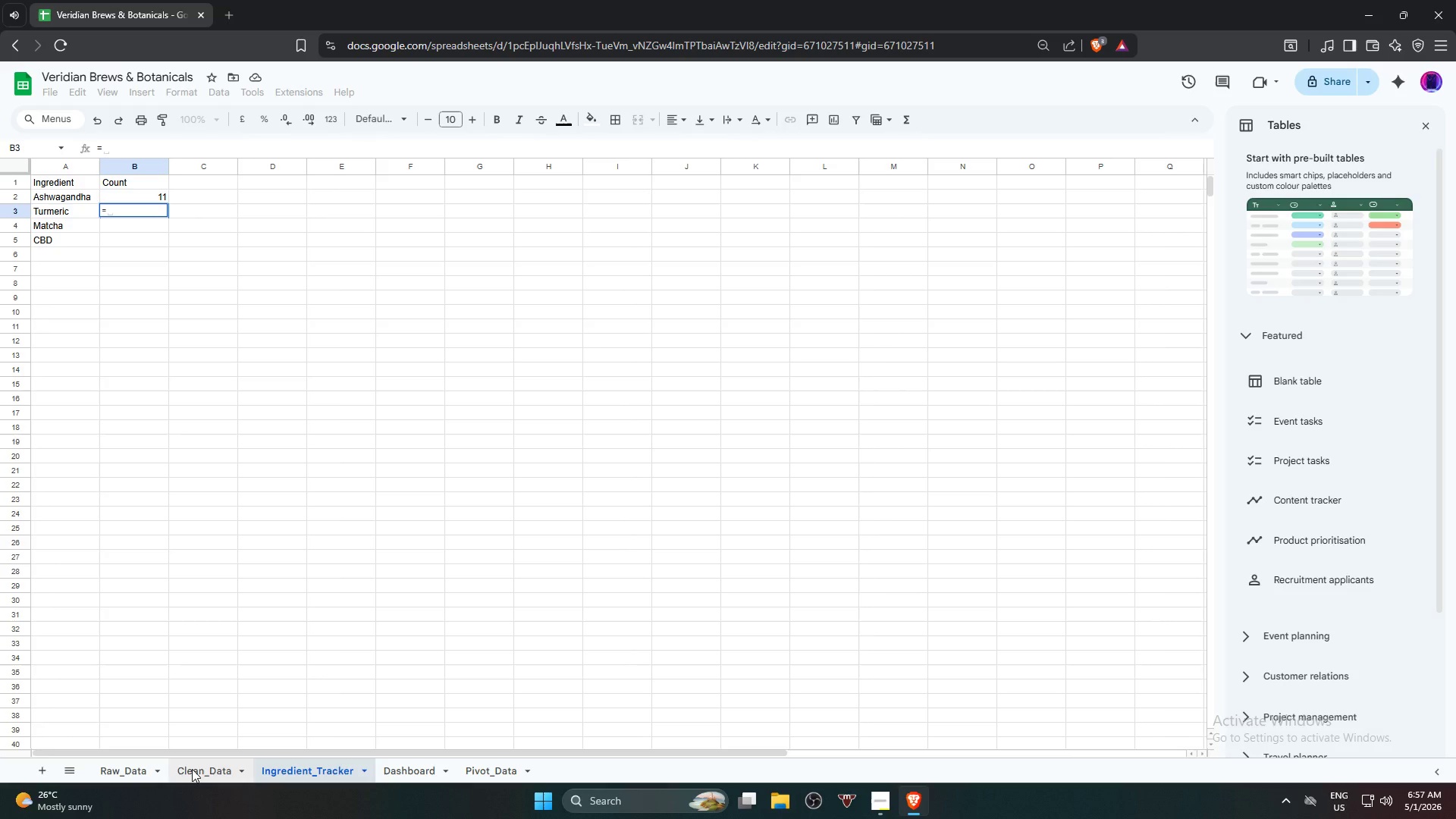 
type(sum)
 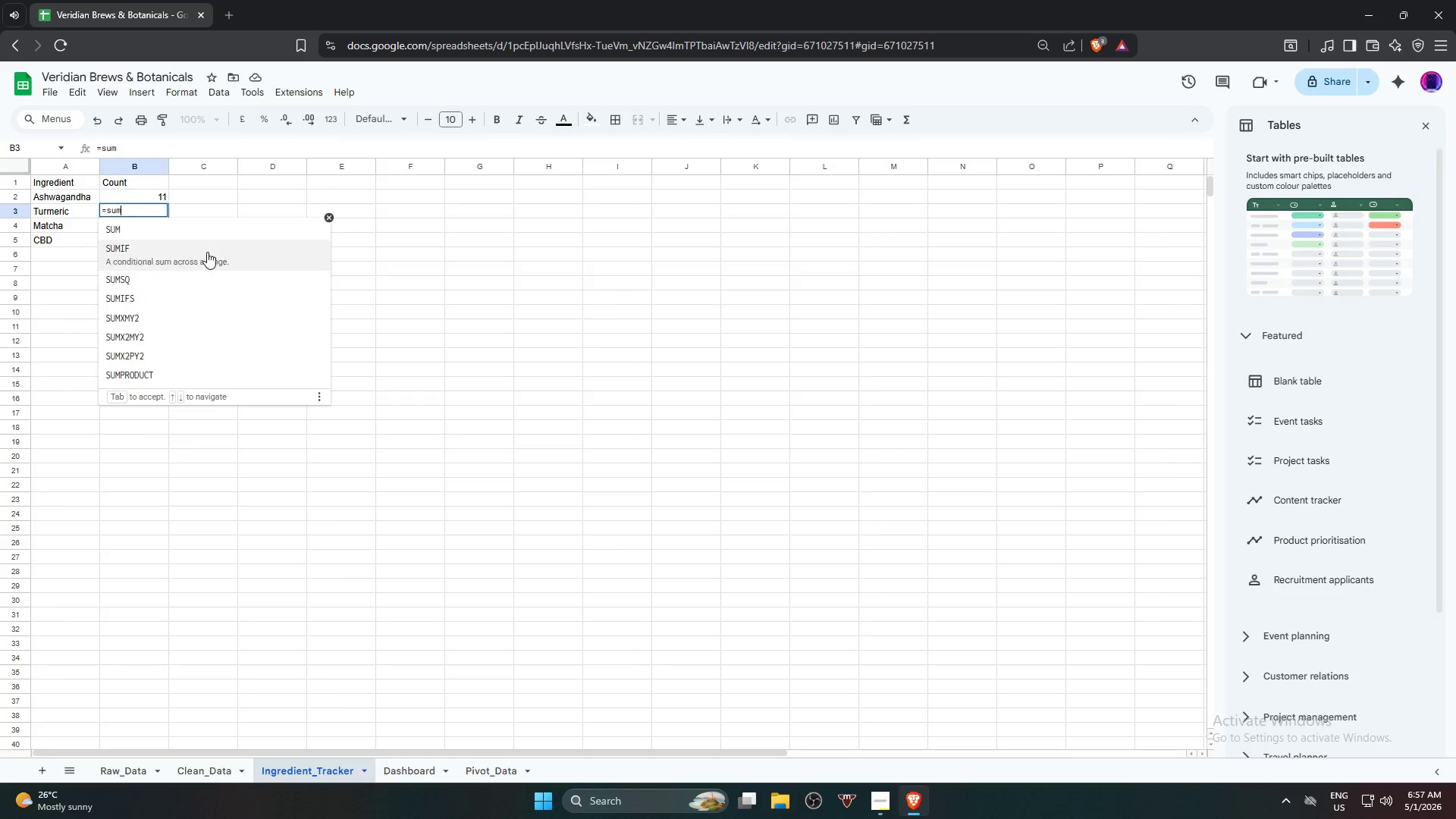 
left_click([212, 232])
 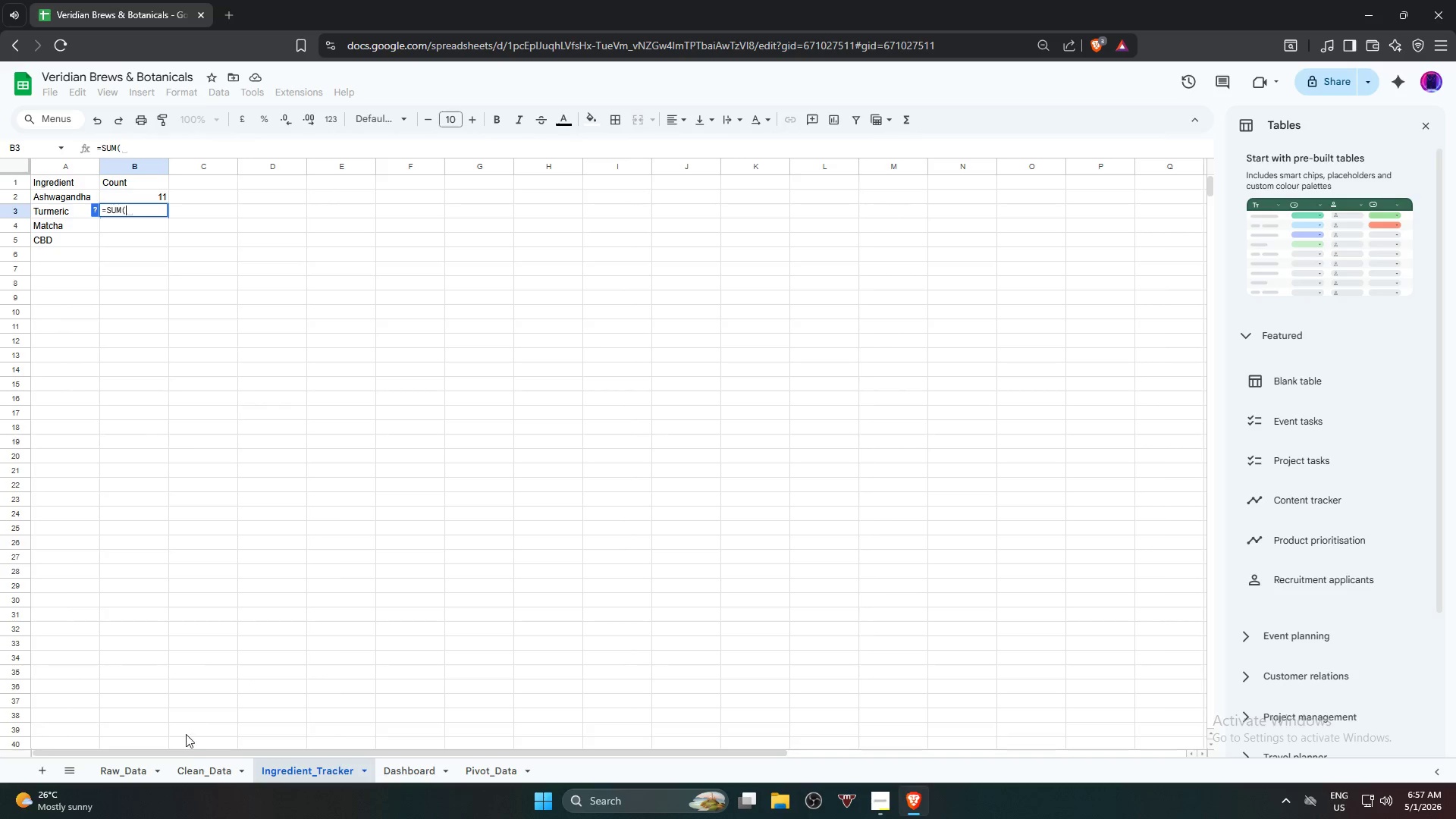 
left_click([194, 770])
 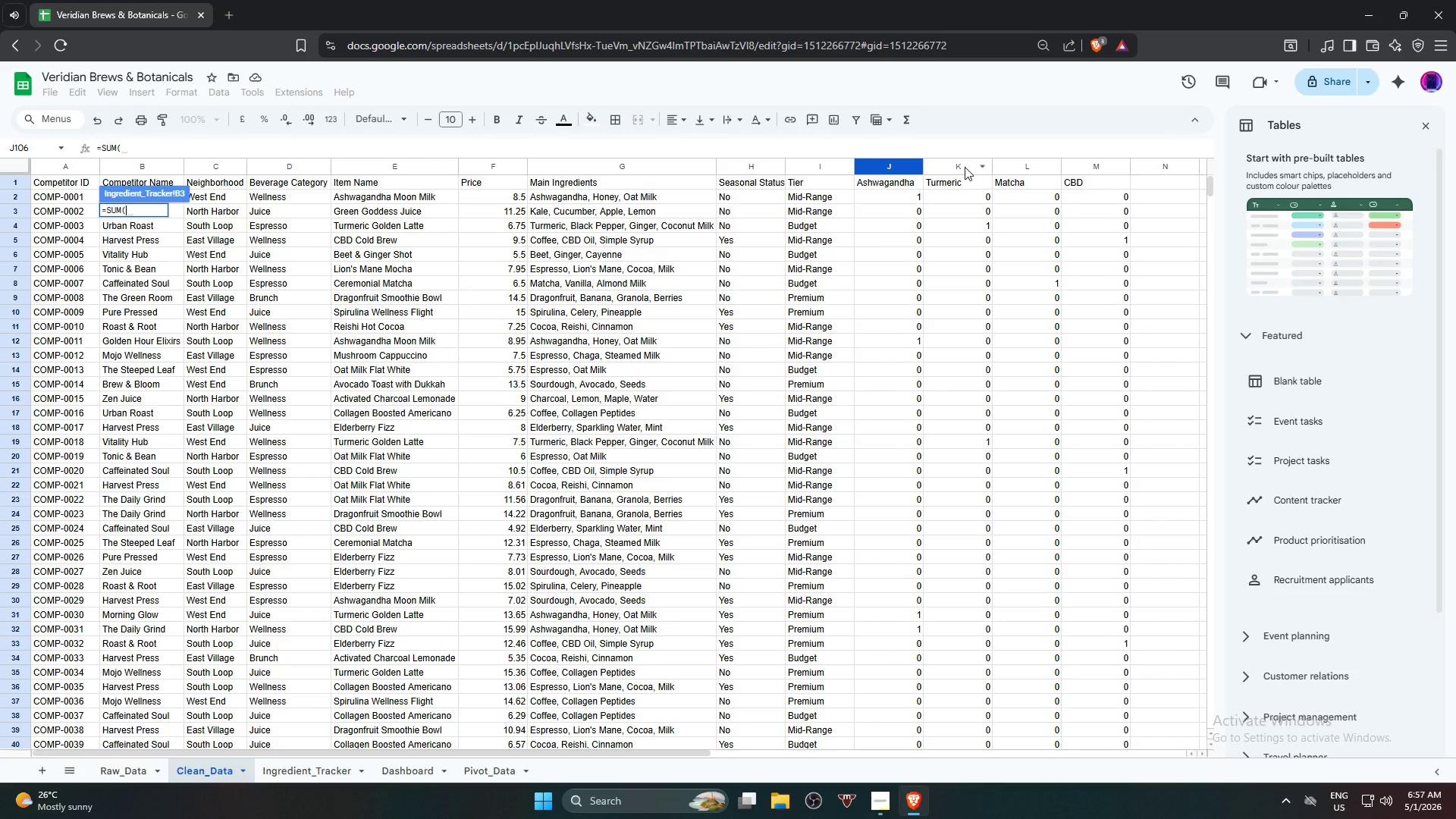 
left_click([965, 167])
 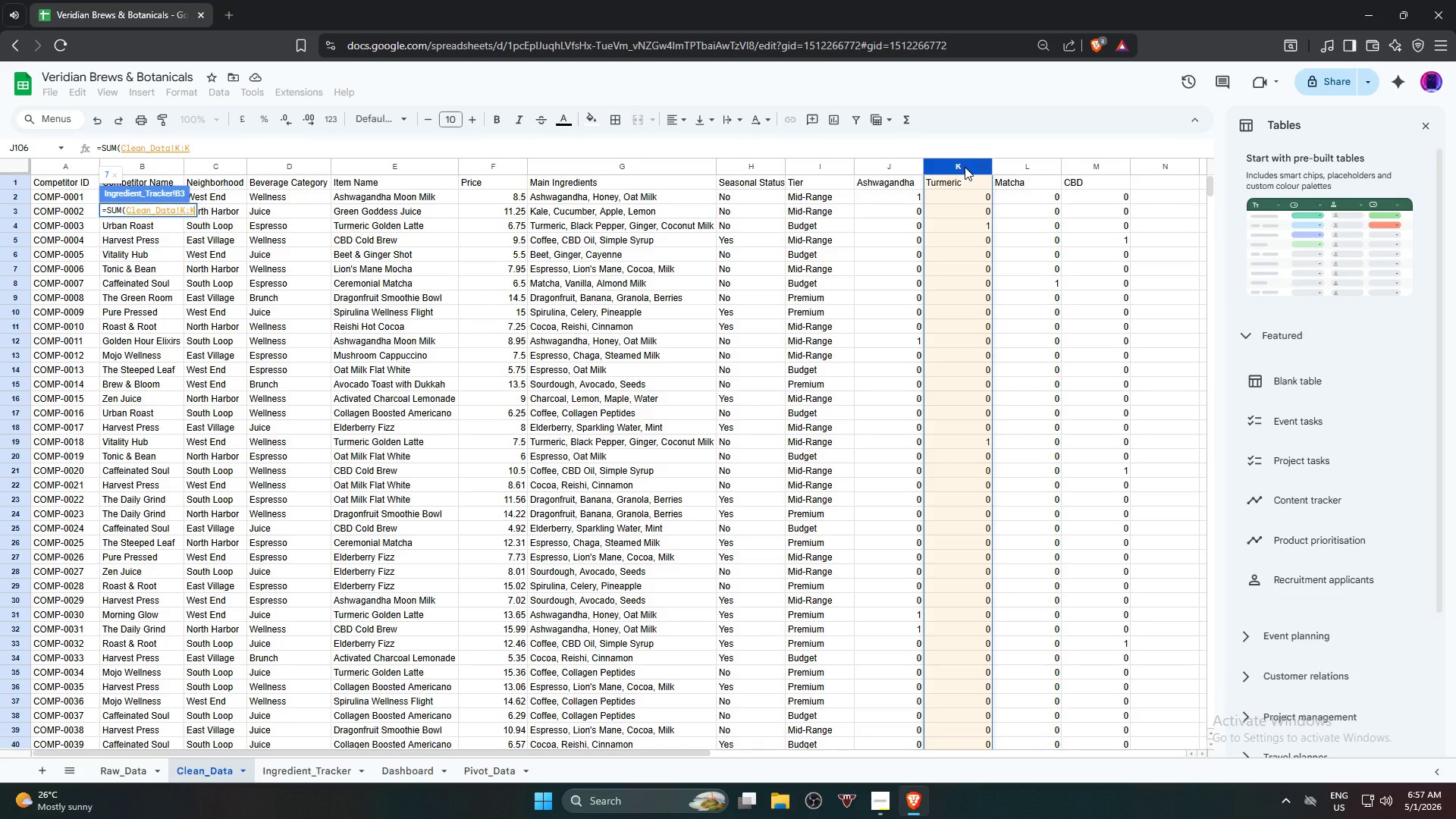 
key(NumpadEnter)
 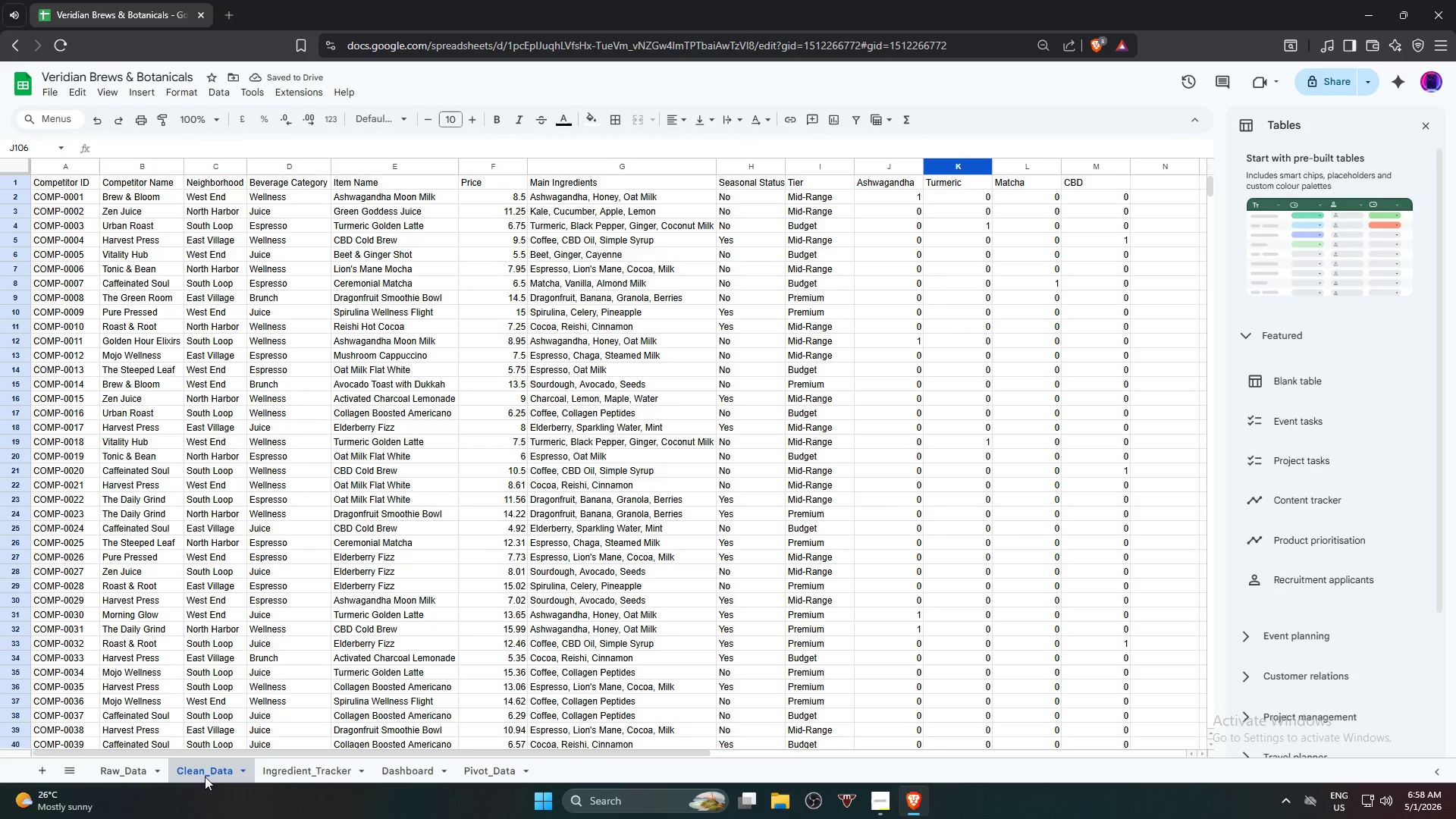 
left_click([289, 775])
 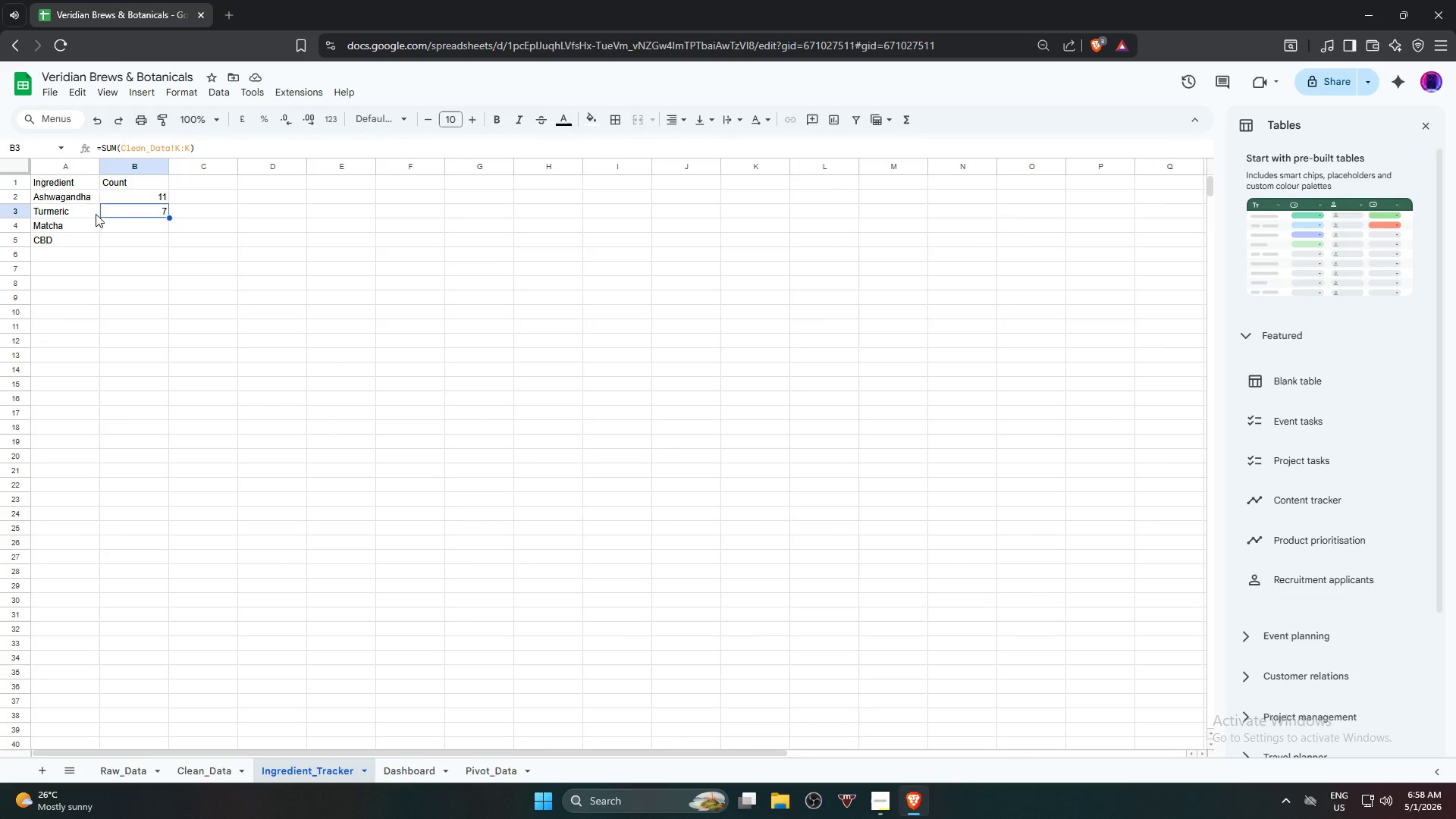 
left_click([127, 227])
 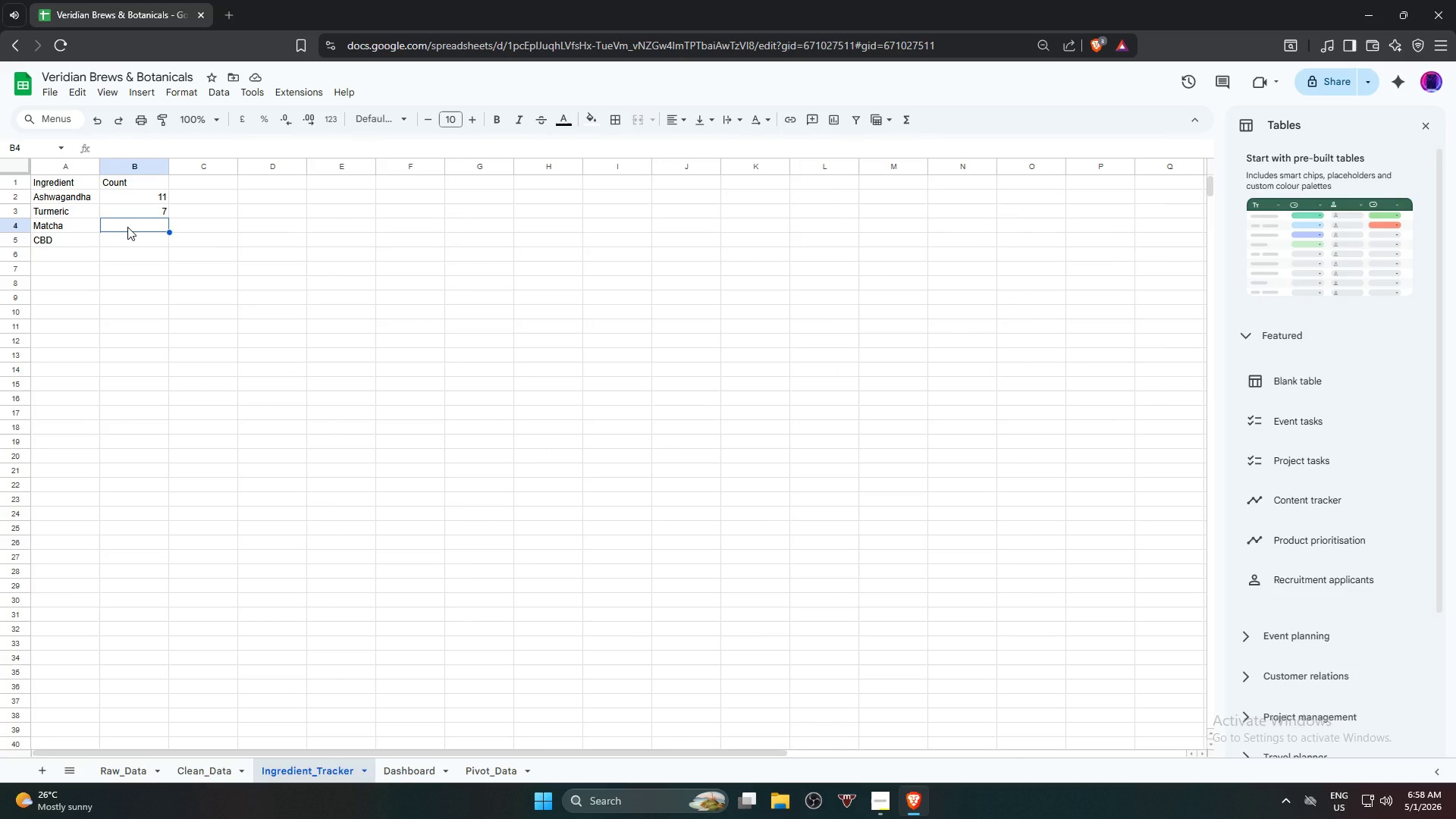 
key(Equal)
 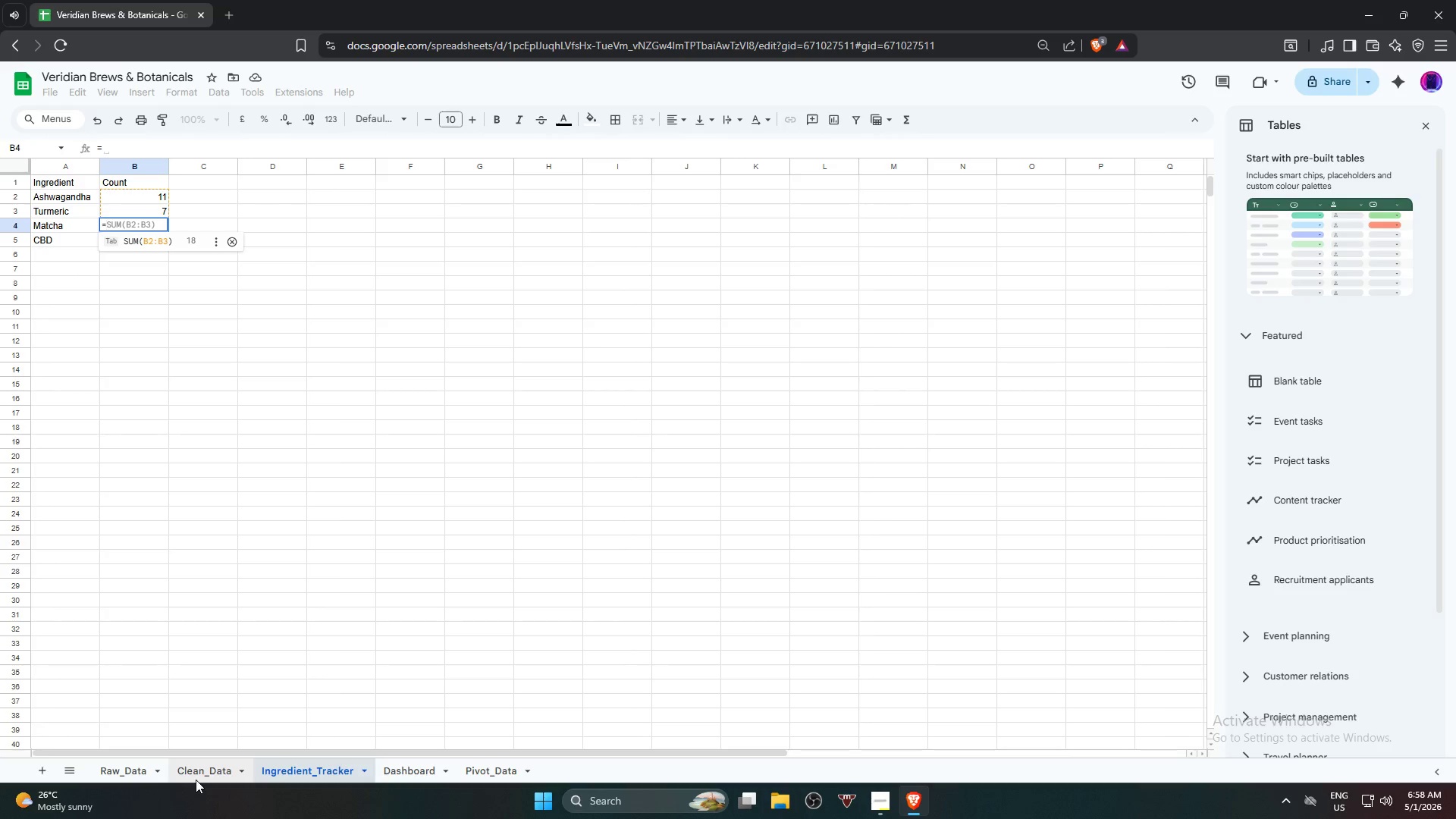 
wait(6.42)
 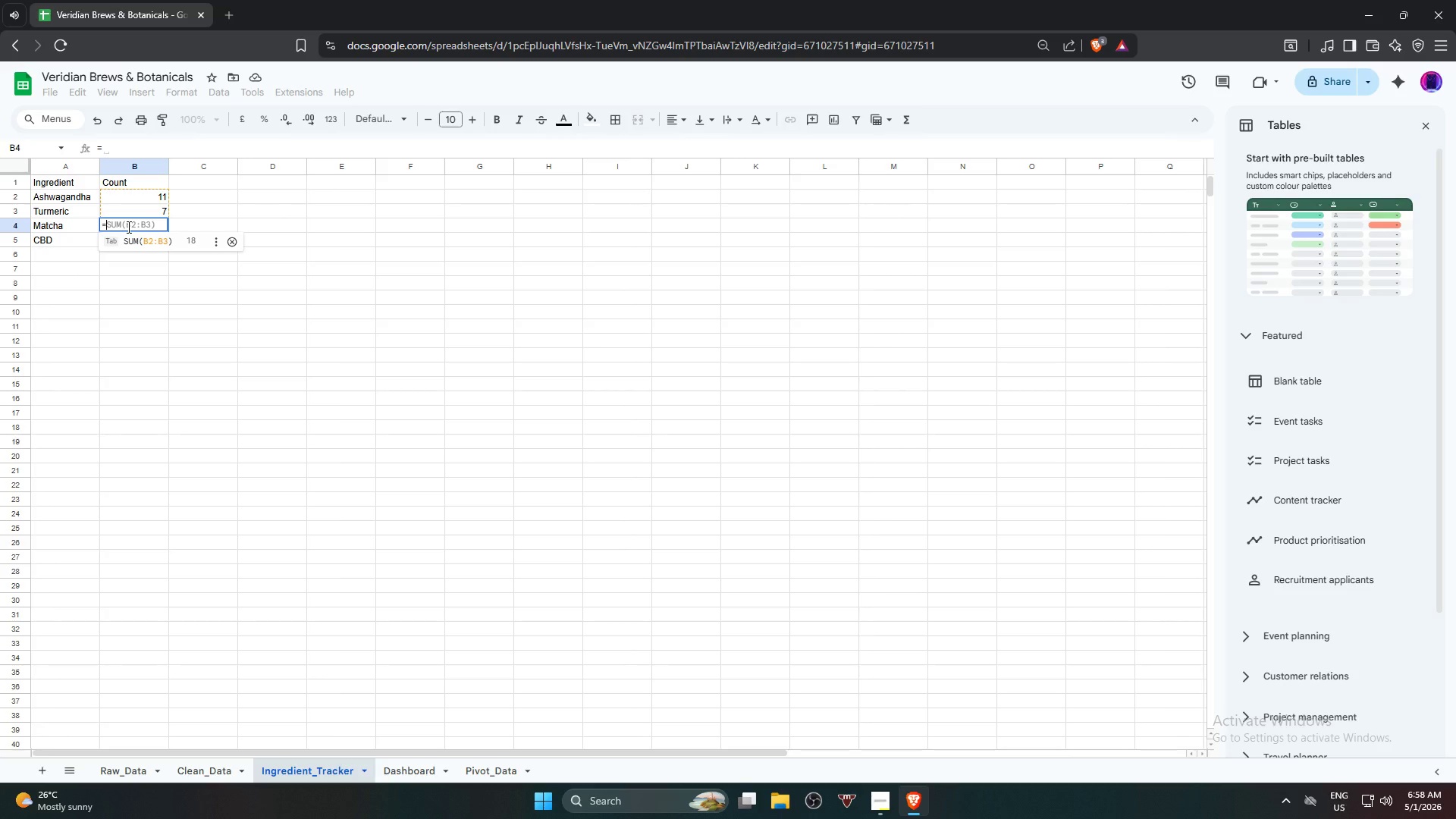 
type(sum)
 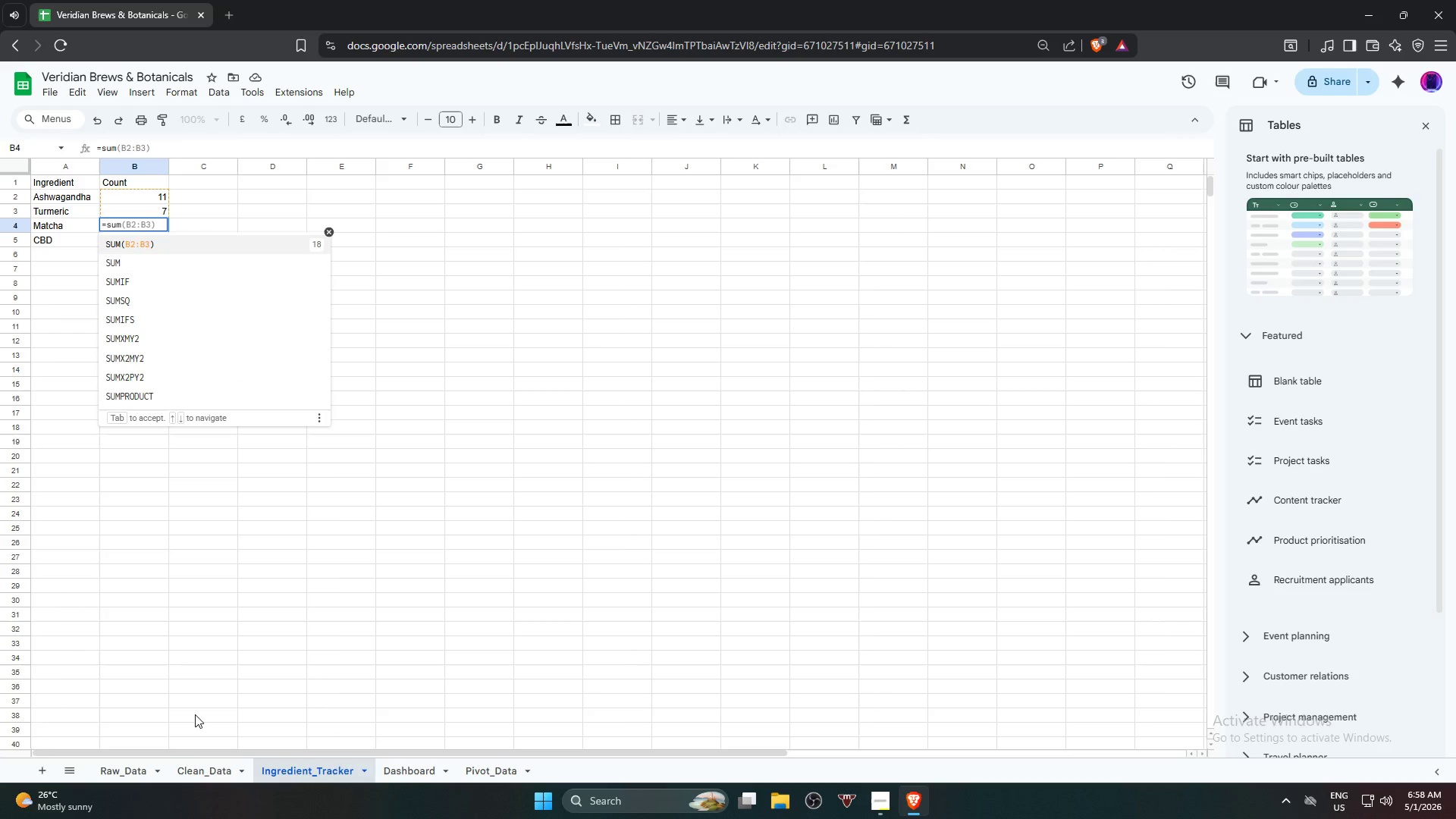 
key(Backspace)
key(Backspace)
key(Backspace)
type(SUM)
 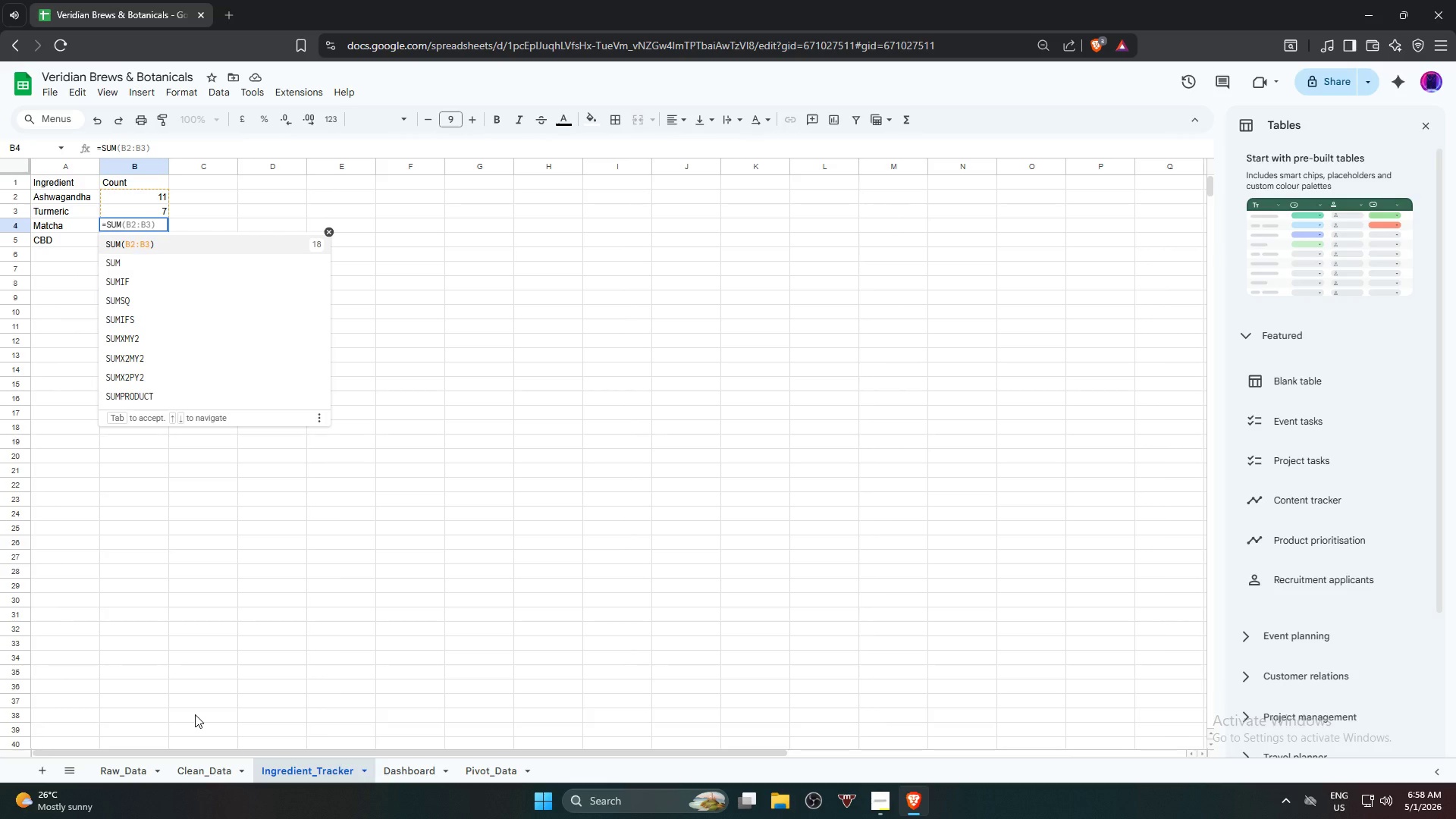 
key(ArrowDown)
 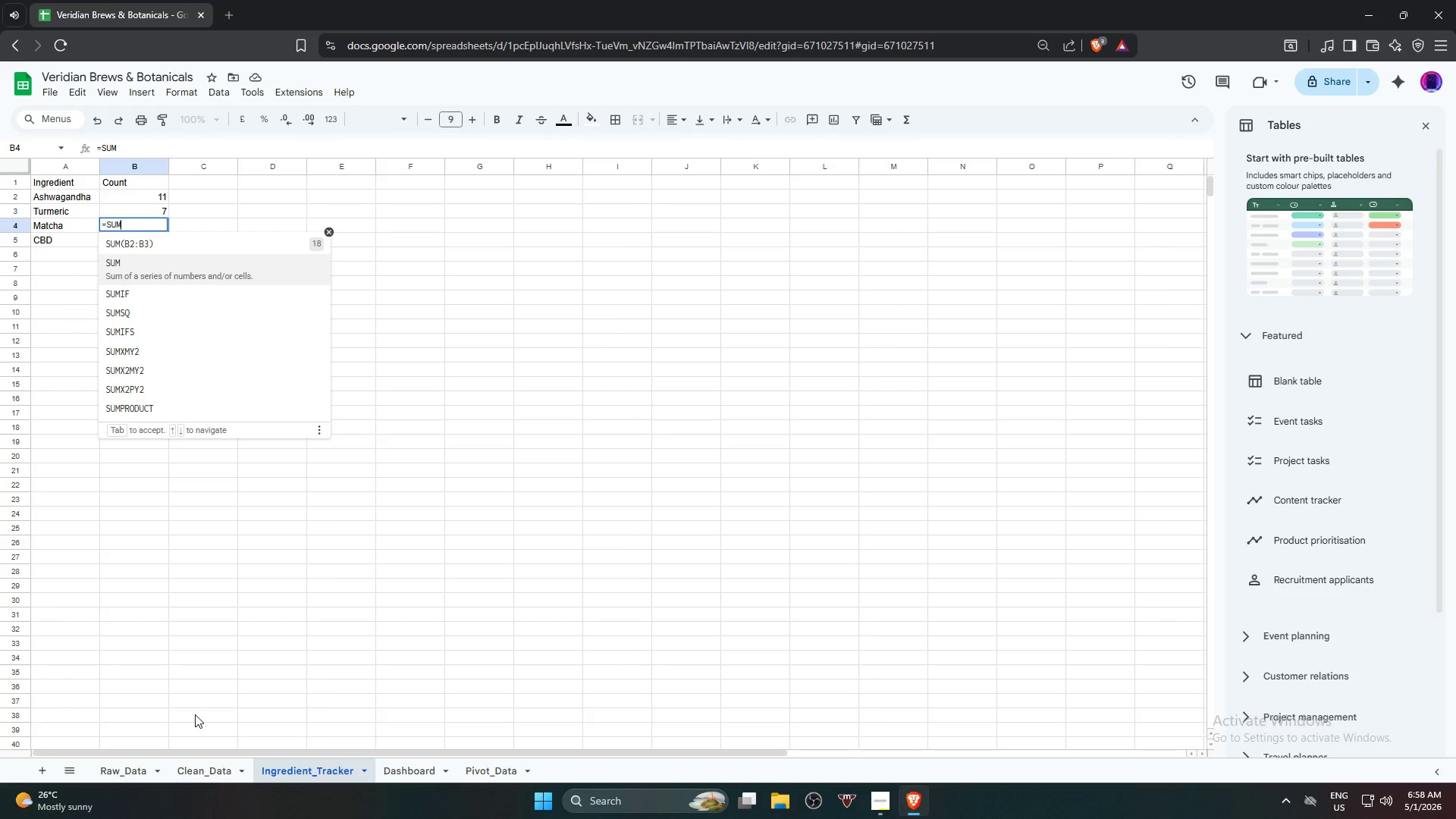 
key(Enter)
 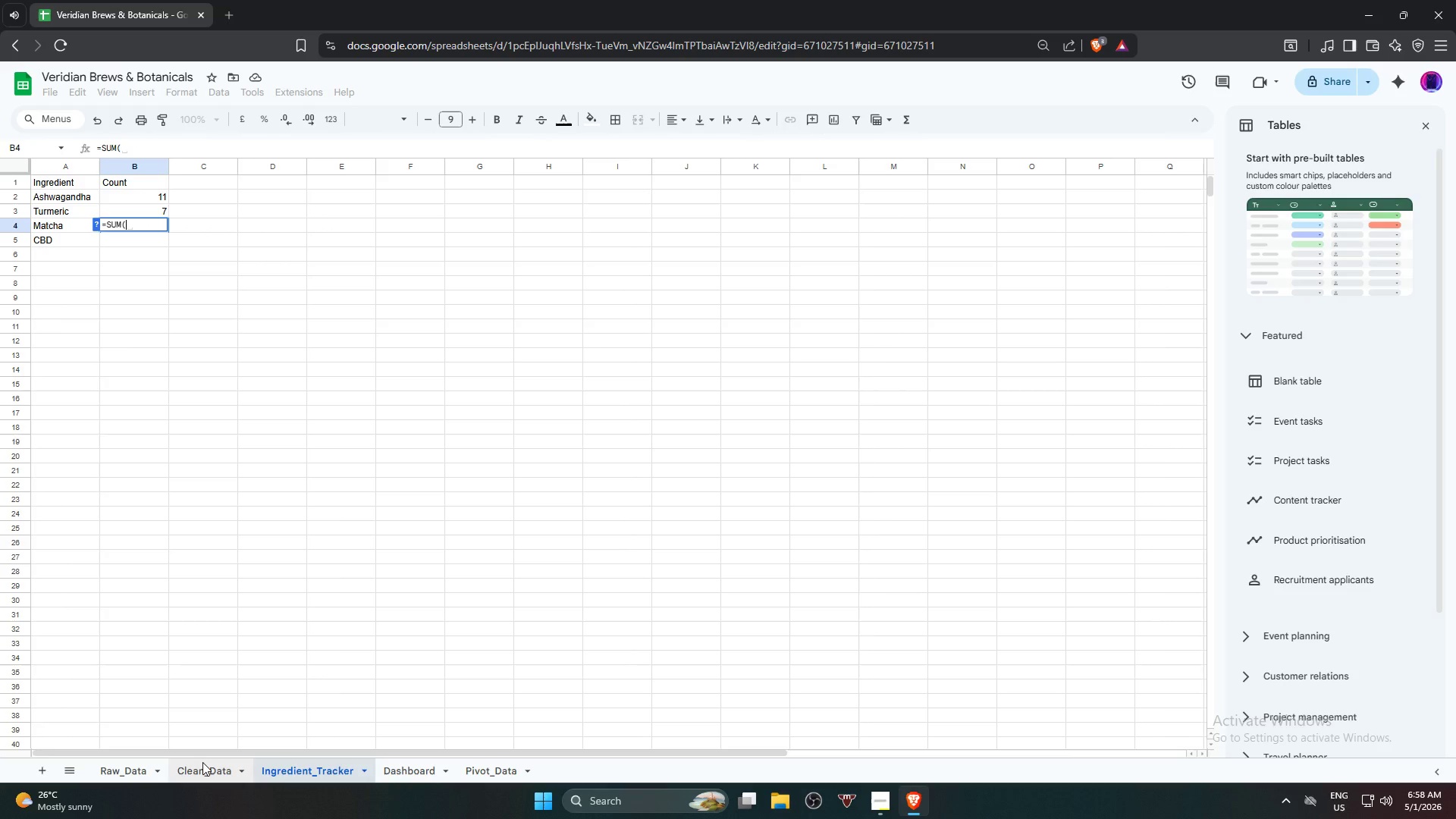 
left_click([205, 771])
 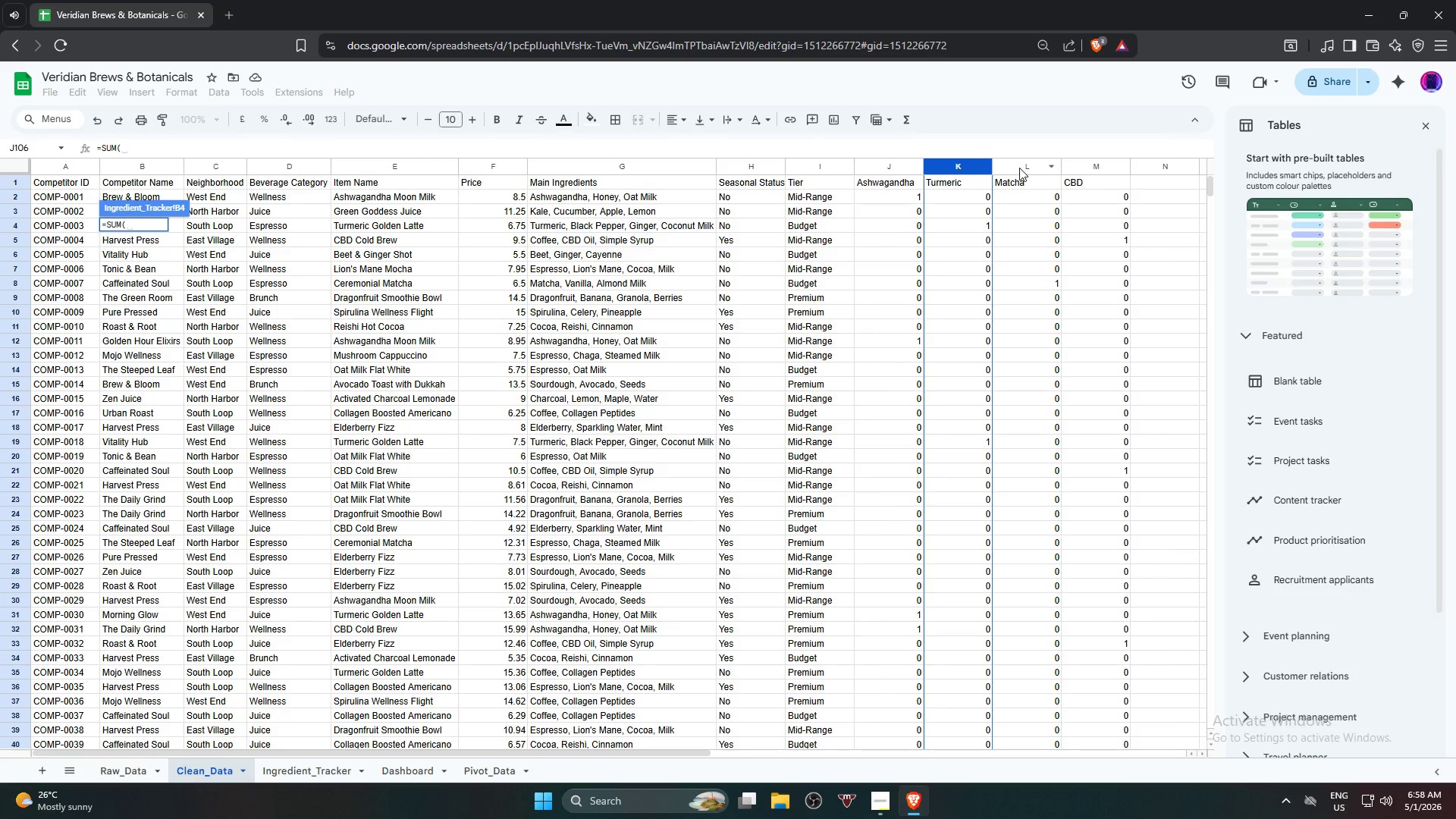 
left_click([1019, 168])
 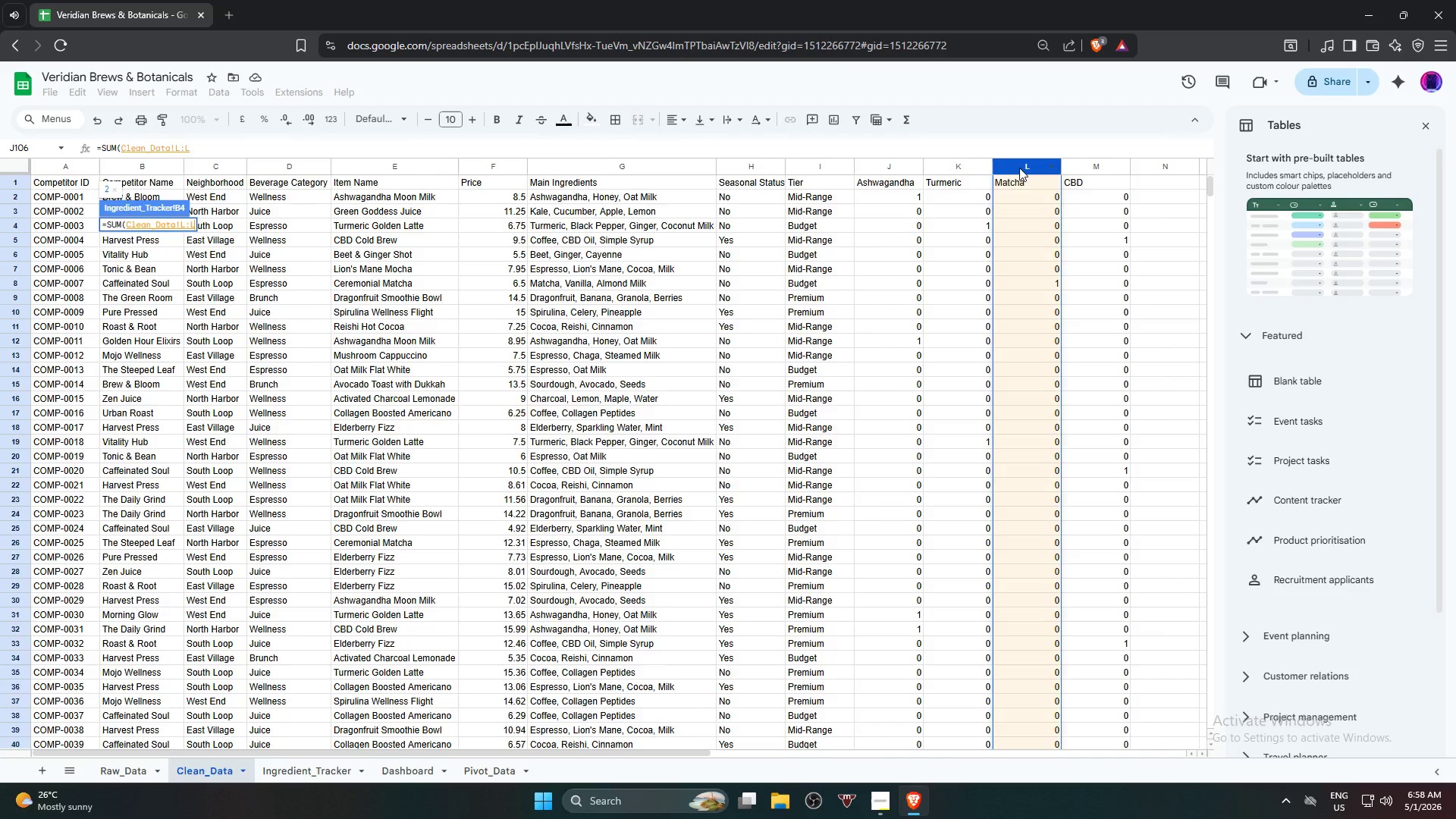 
key(NumpadEnter)
 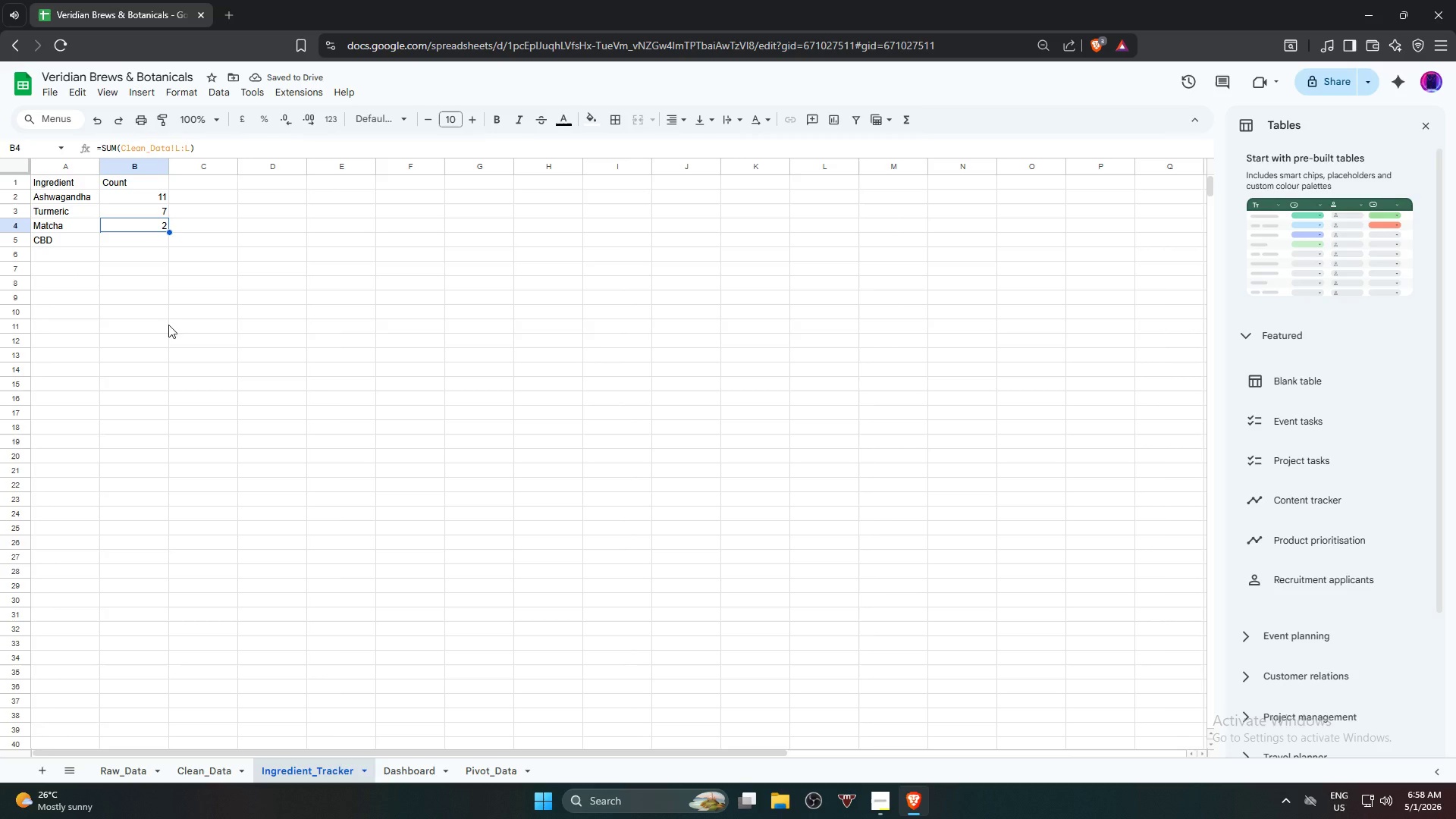 
left_click([198, 777])
 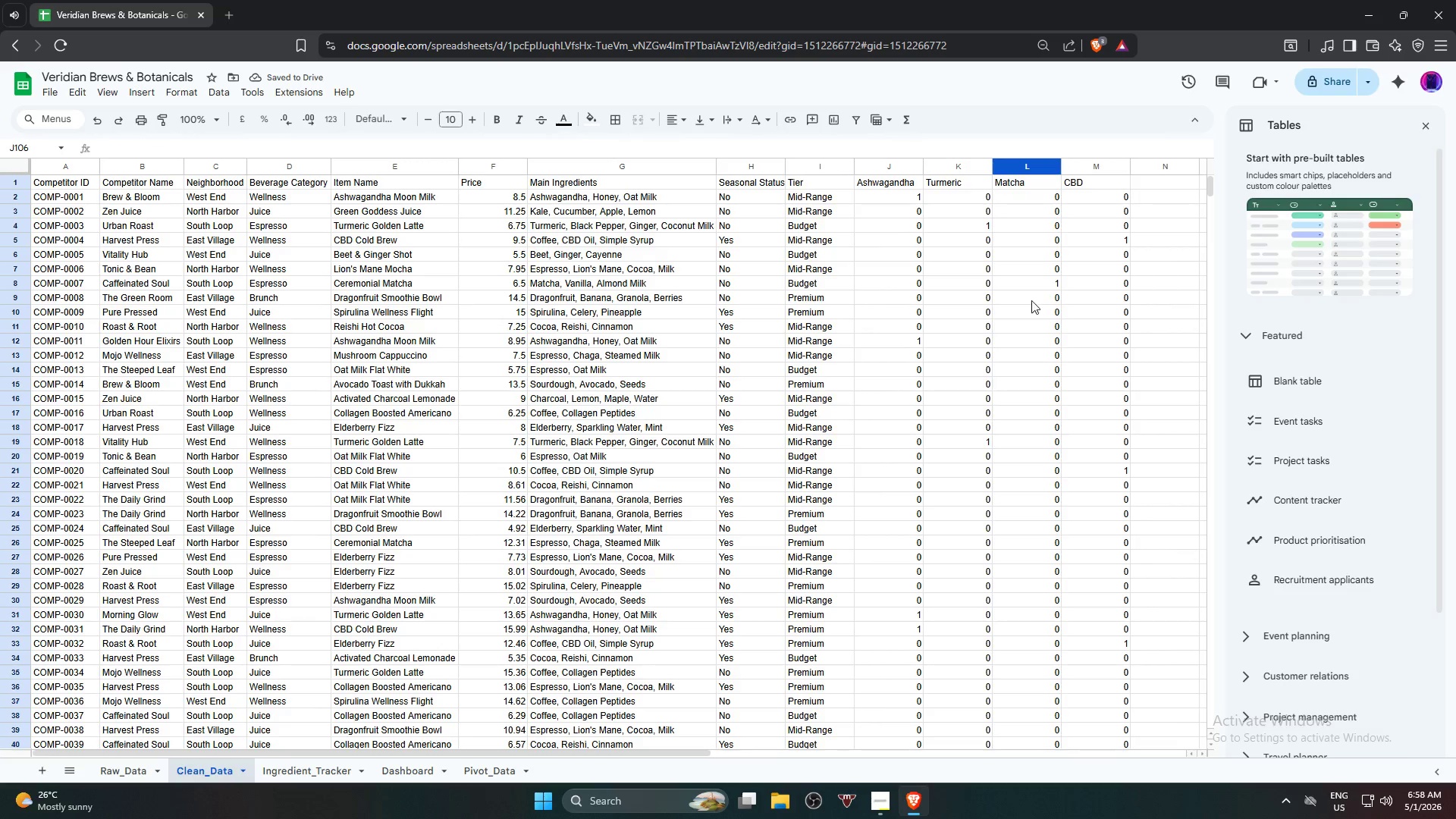 
scroll: coordinate [1026, 573], scroll_direction: down, amount: 12.0
 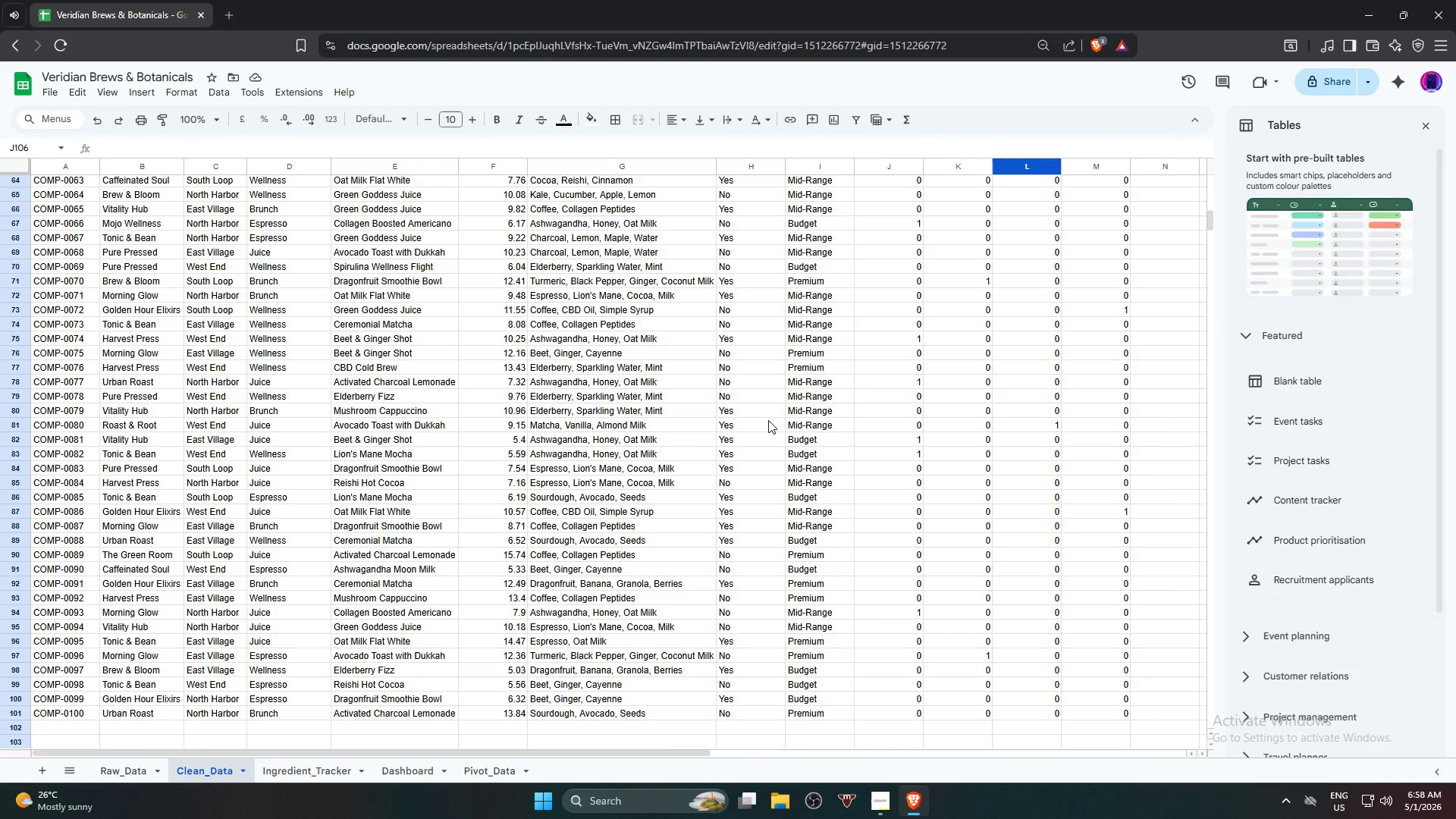 
scroll: coordinate [814, 273], scroll_direction: up, amount: 16.0
 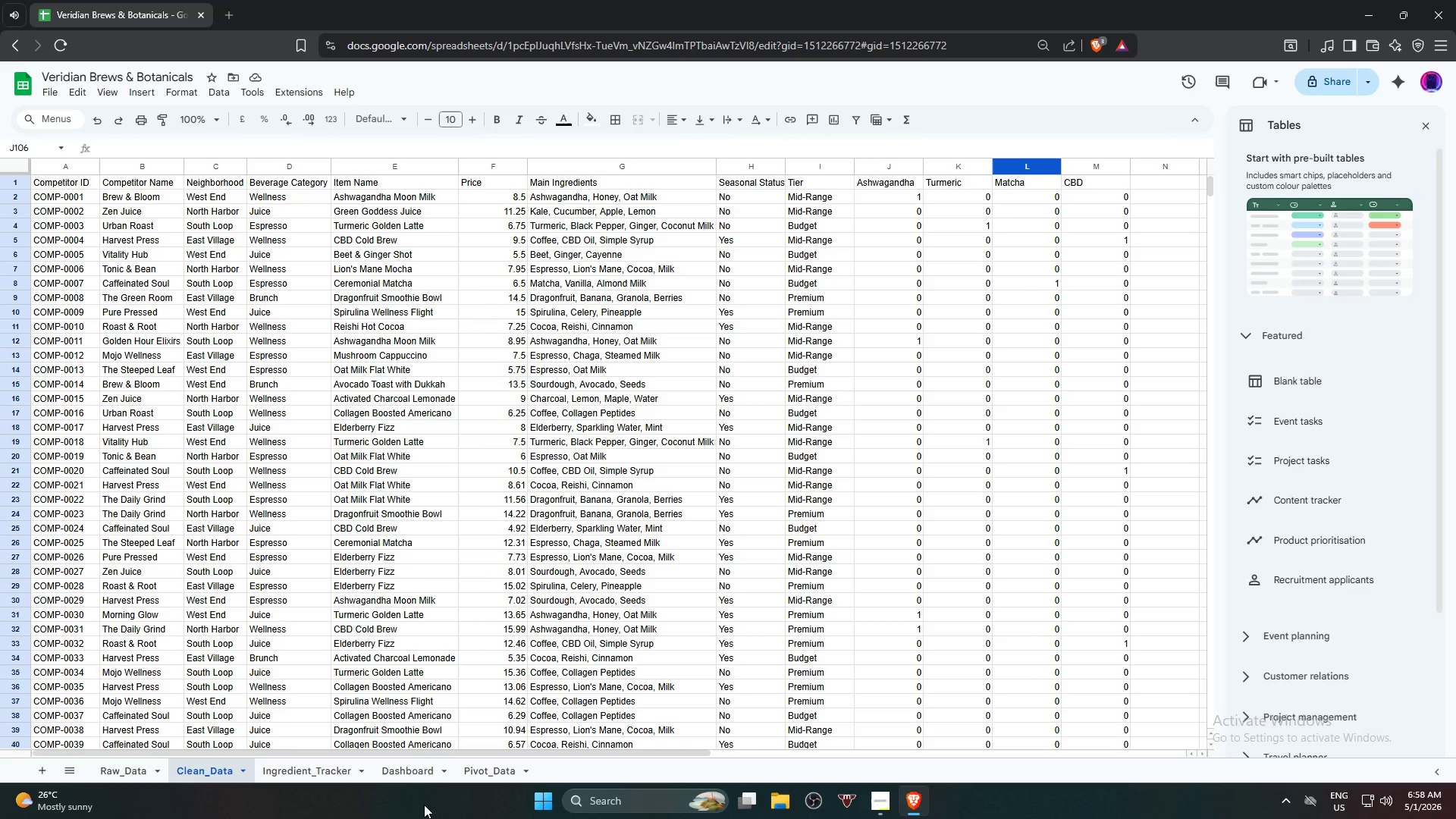 
left_click([310, 777])
 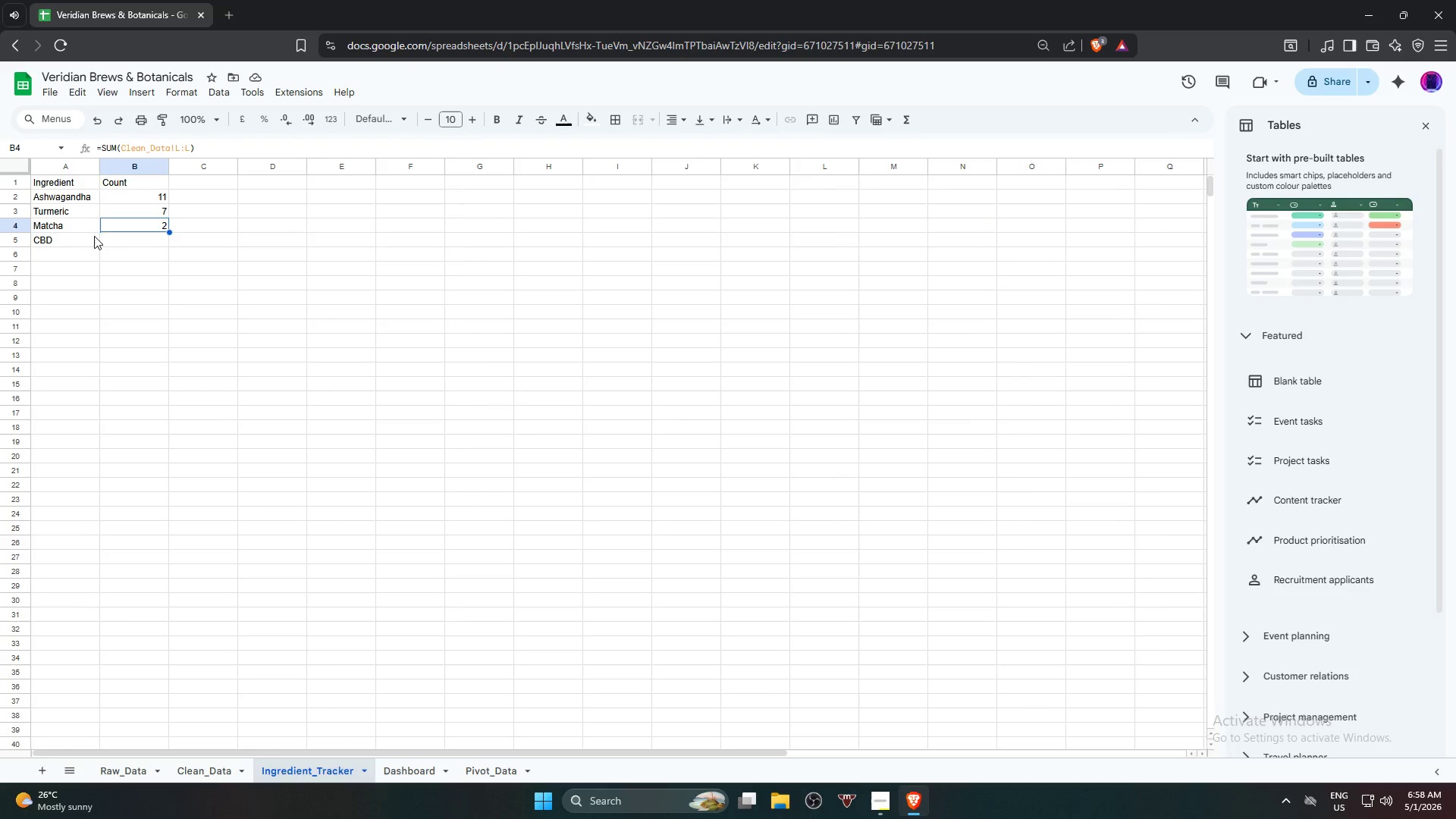 
left_click([115, 241])
 